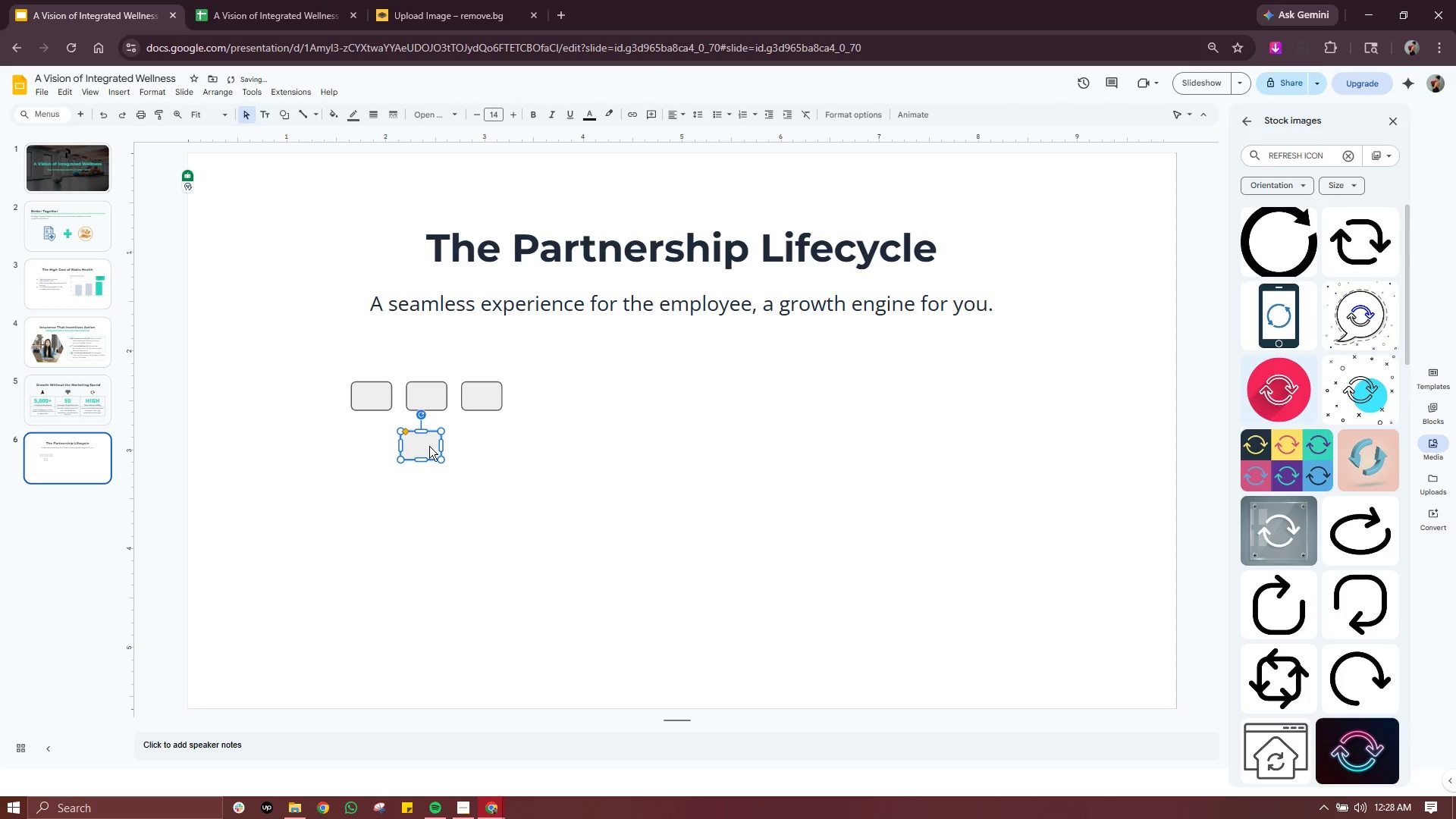 
left_click_drag(start_coordinate=[419, 451], to_coordinate=[533, 402])
 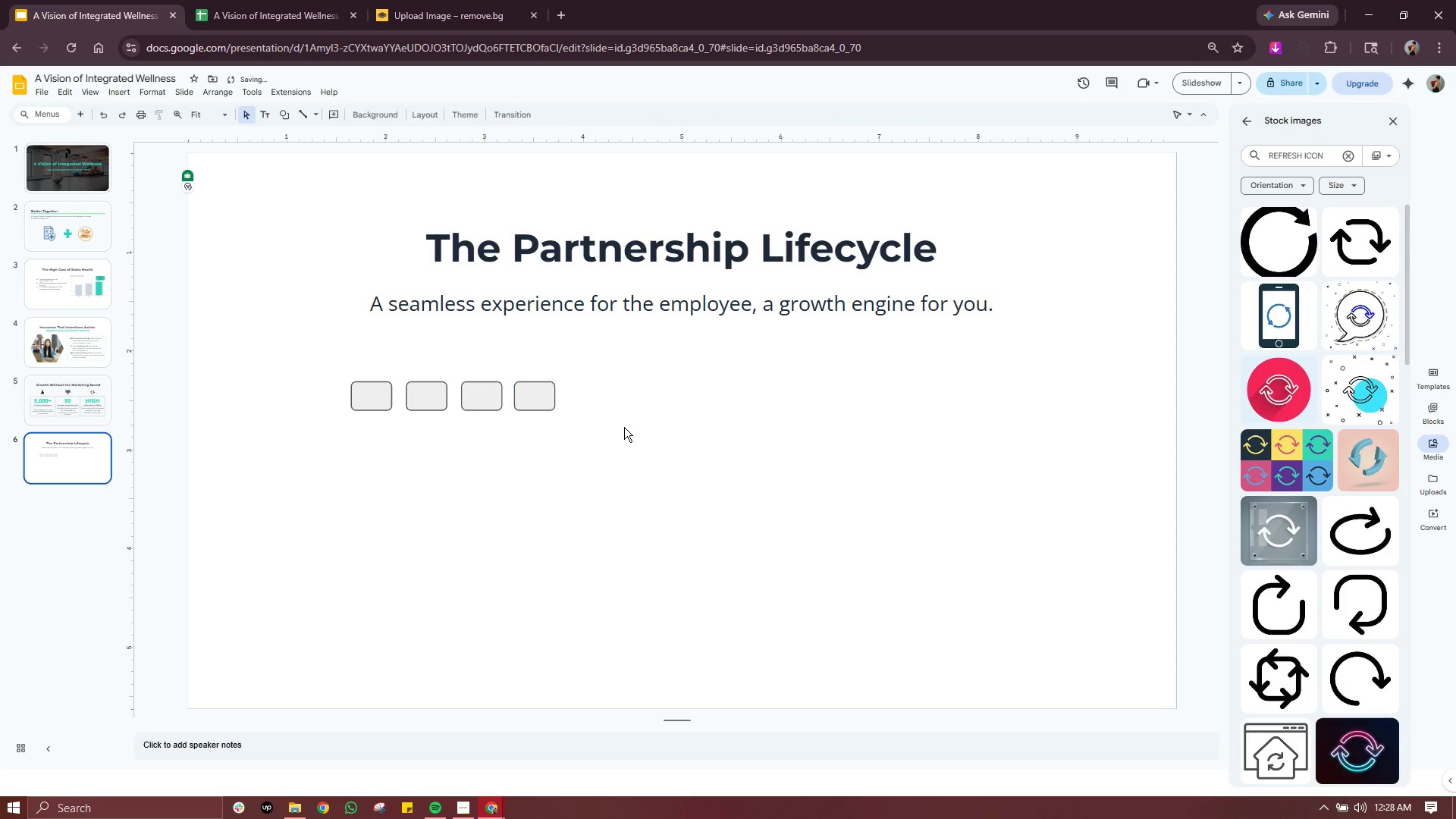 
left_click([624, 427])
 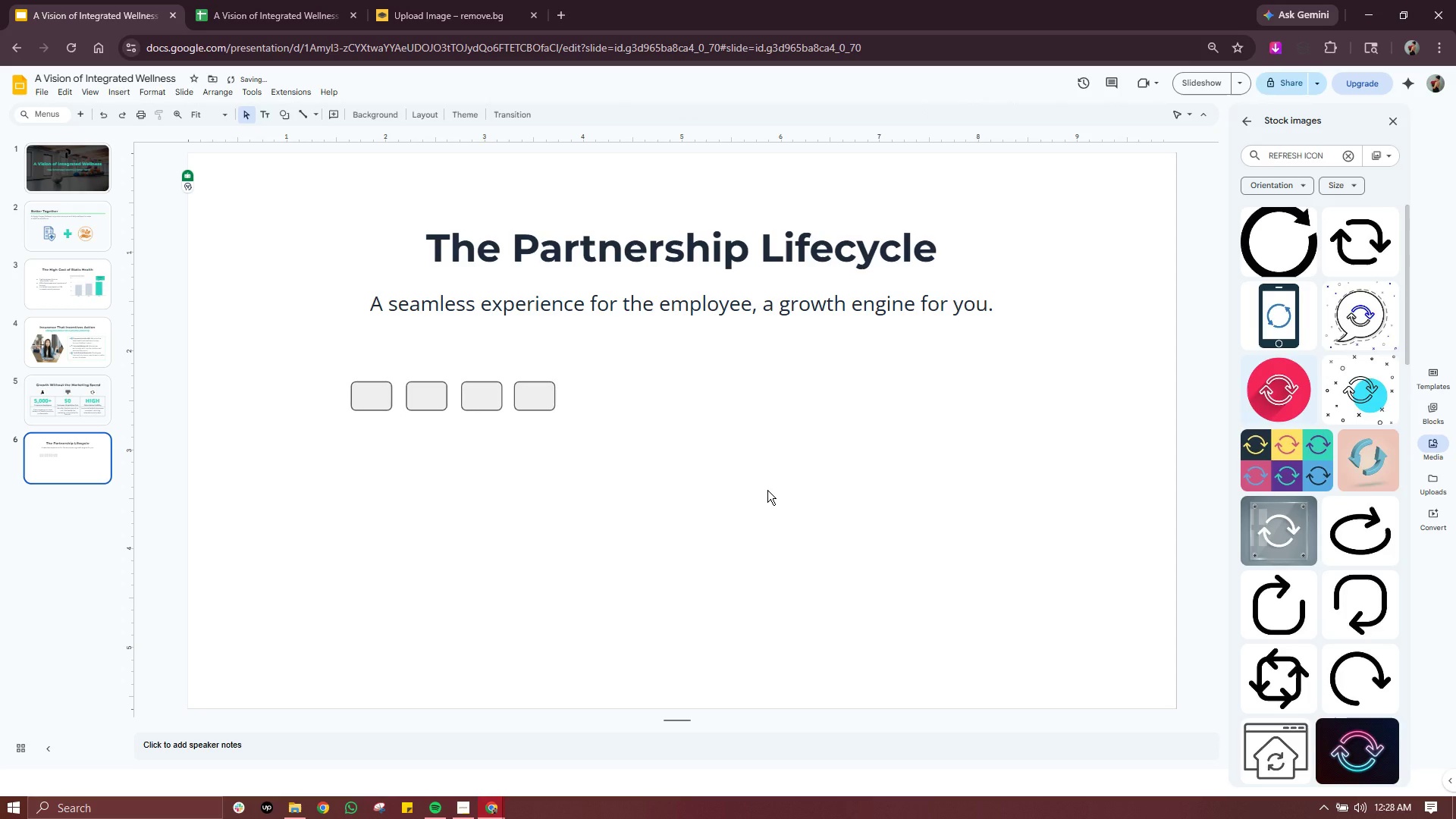 
left_click([767, 490])
 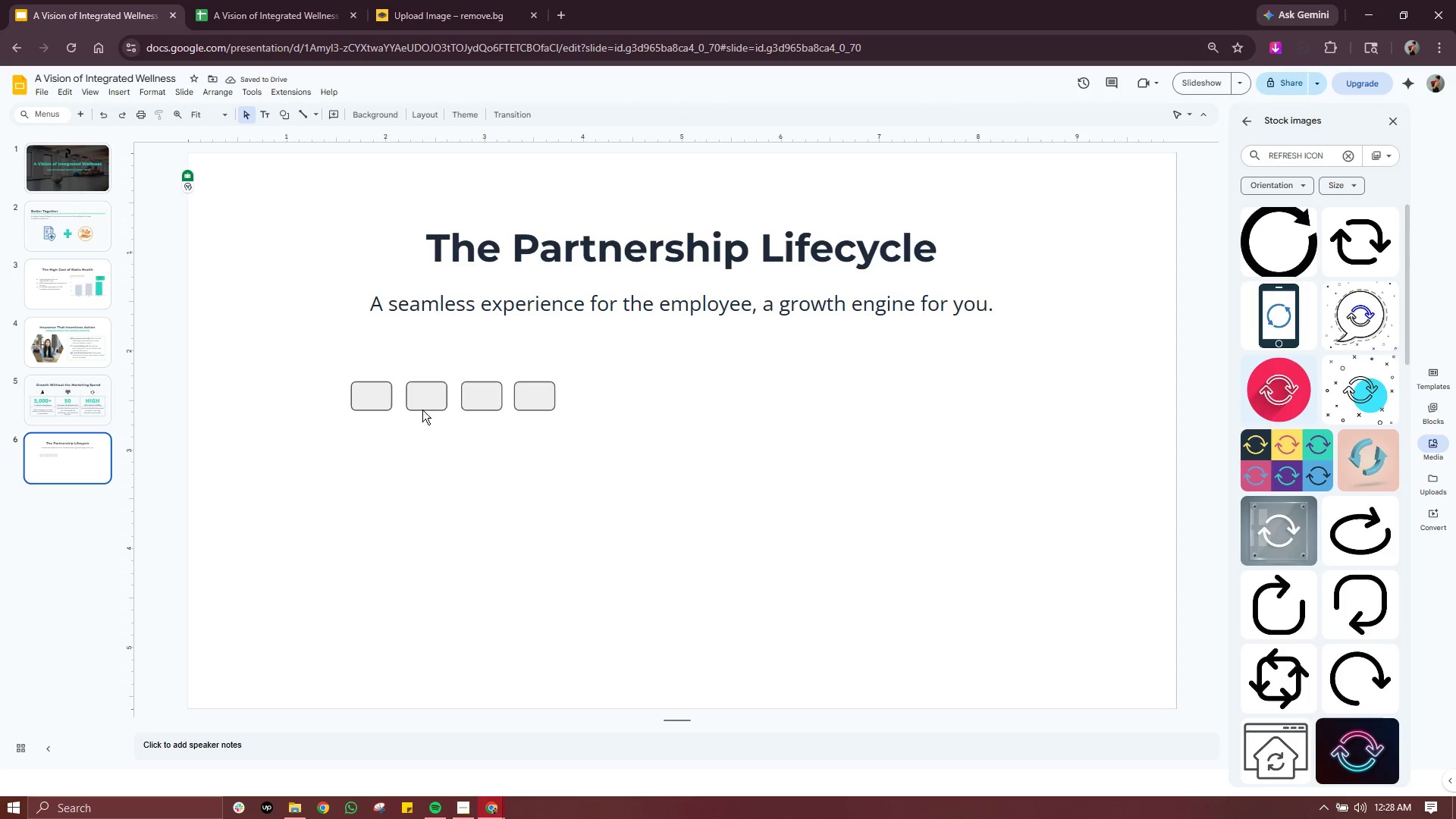 
left_click_drag(start_coordinate=[425, 404], to_coordinate=[421, 404])
 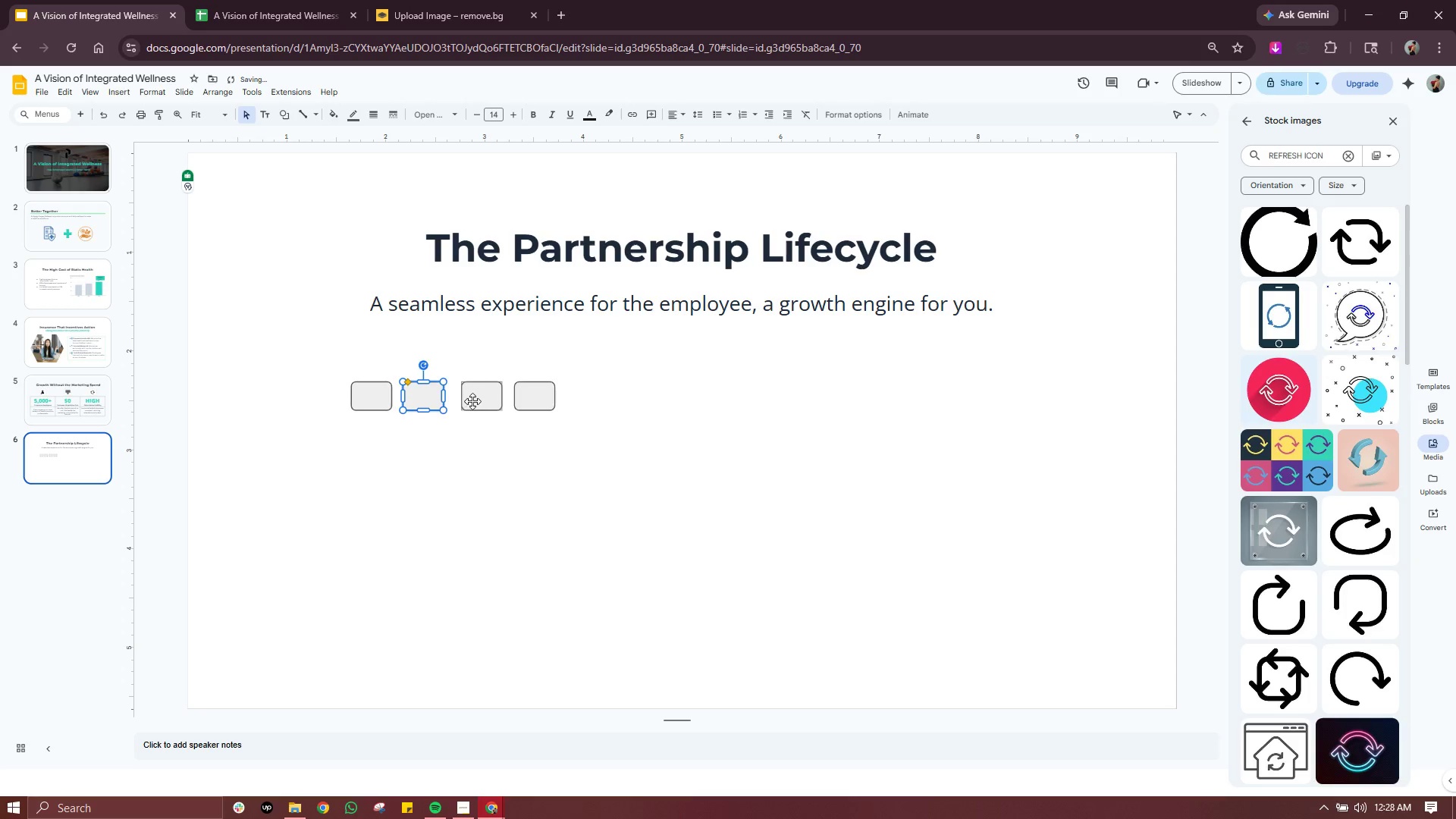 
left_click_drag(start_coordinate=[473, 401], to_coordinate=[467, 401])
 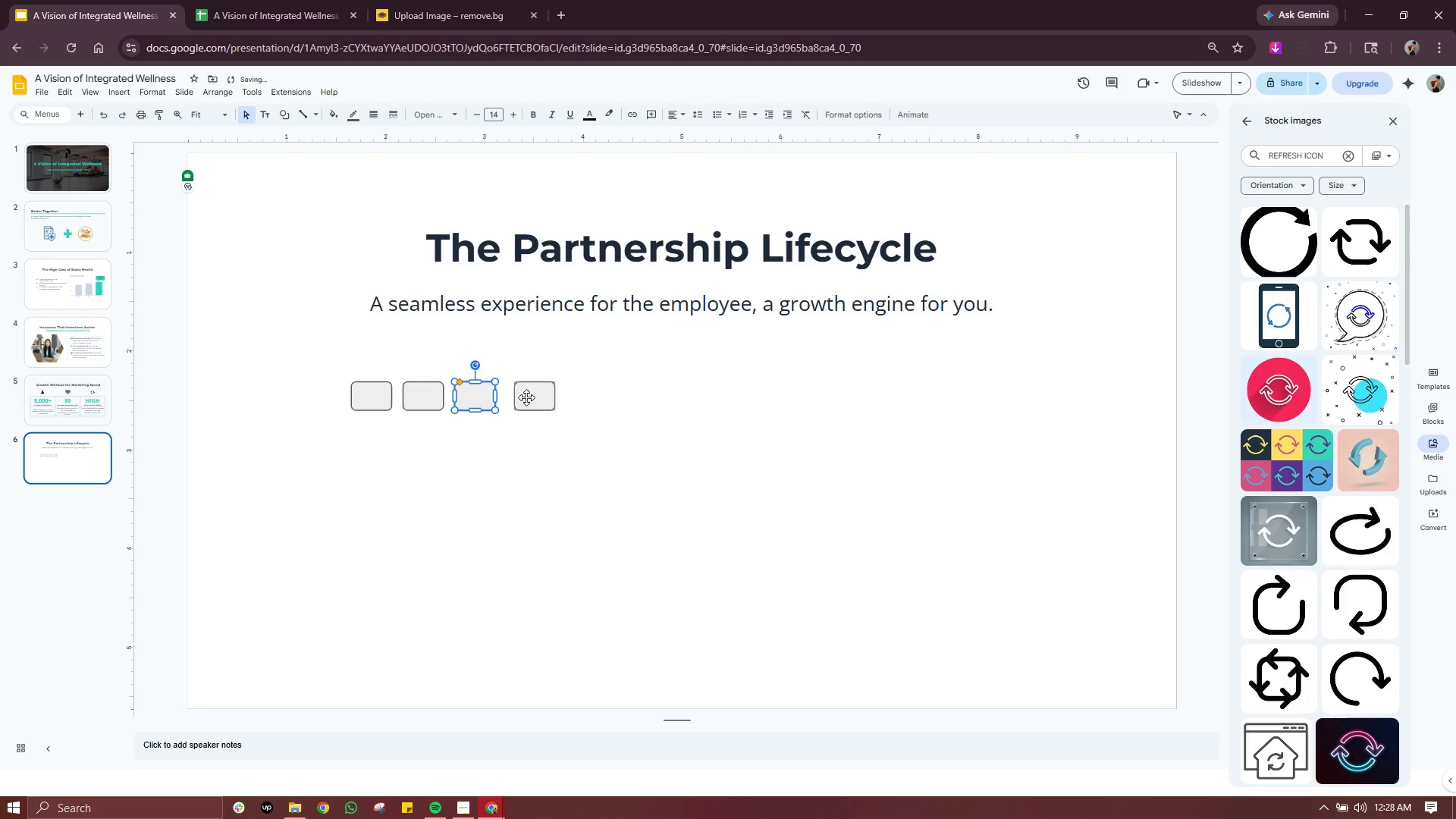 
left_click_drag(start_coordinate=[526, 397], to_coordinate=[517, 397])
 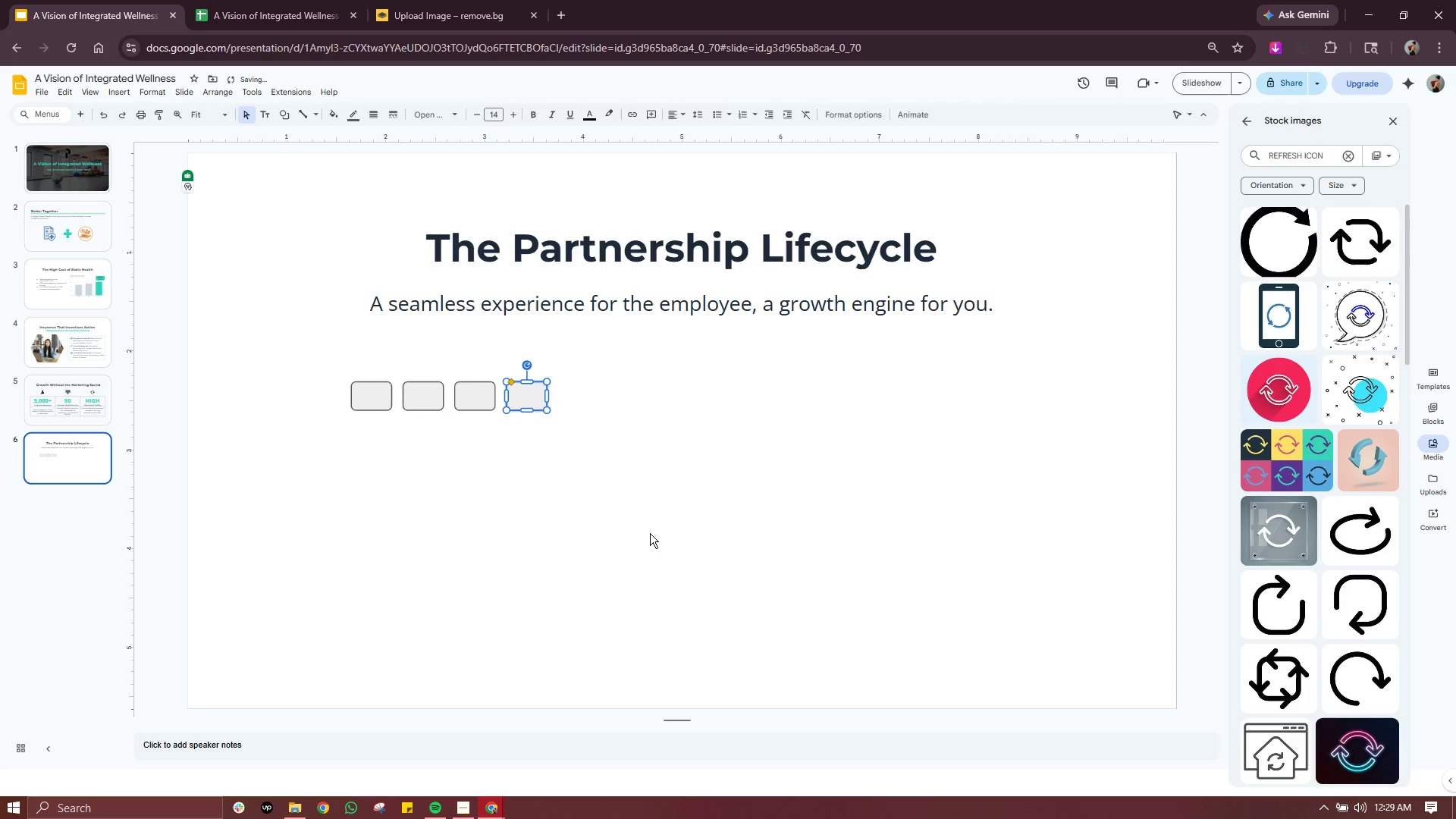 
left_click([650, 533])
 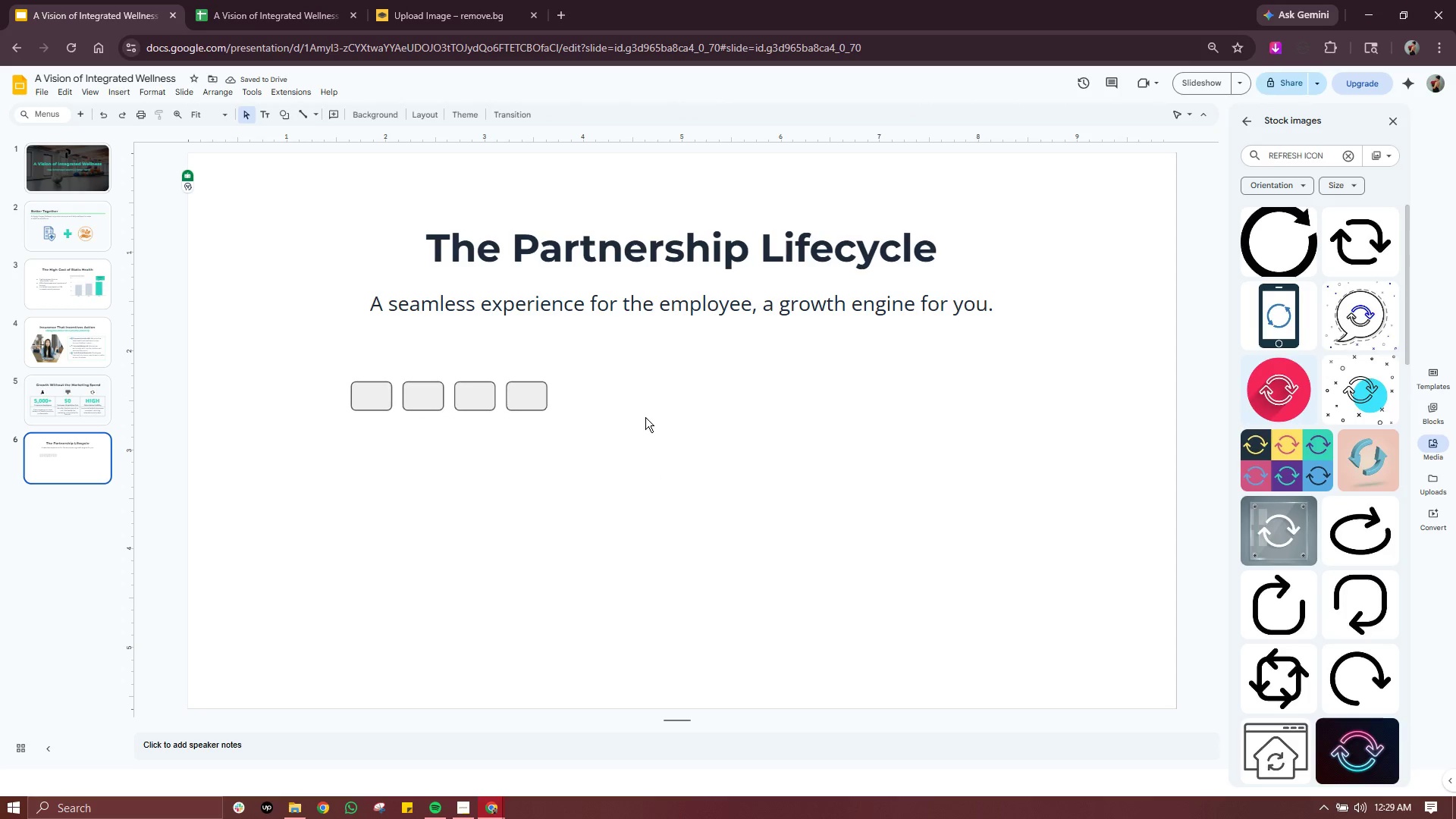 
left_click_drag(start_coordinate=[588, 361], to_coordinate=[342, 444])
 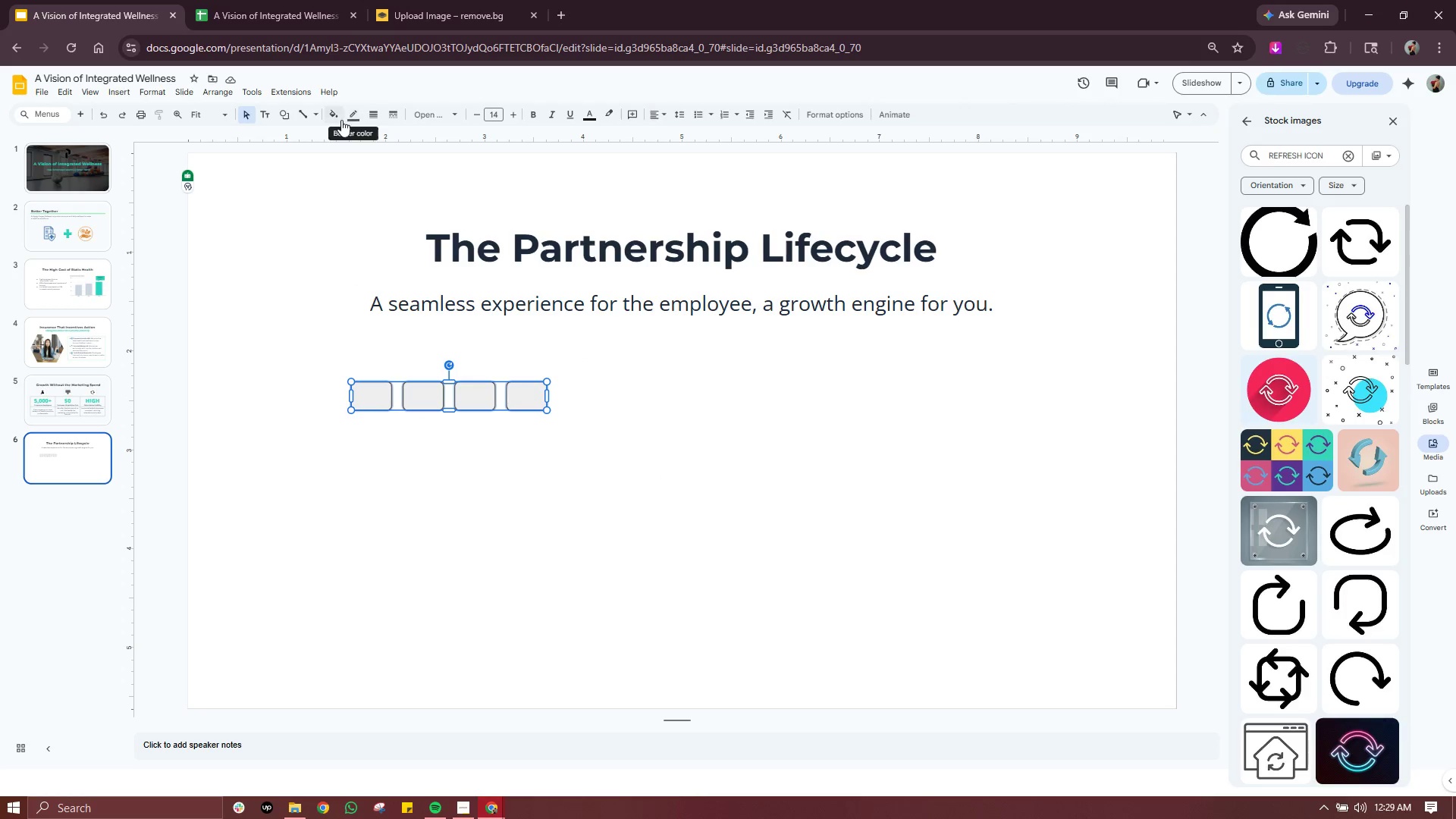 
left_click([340, 120])
 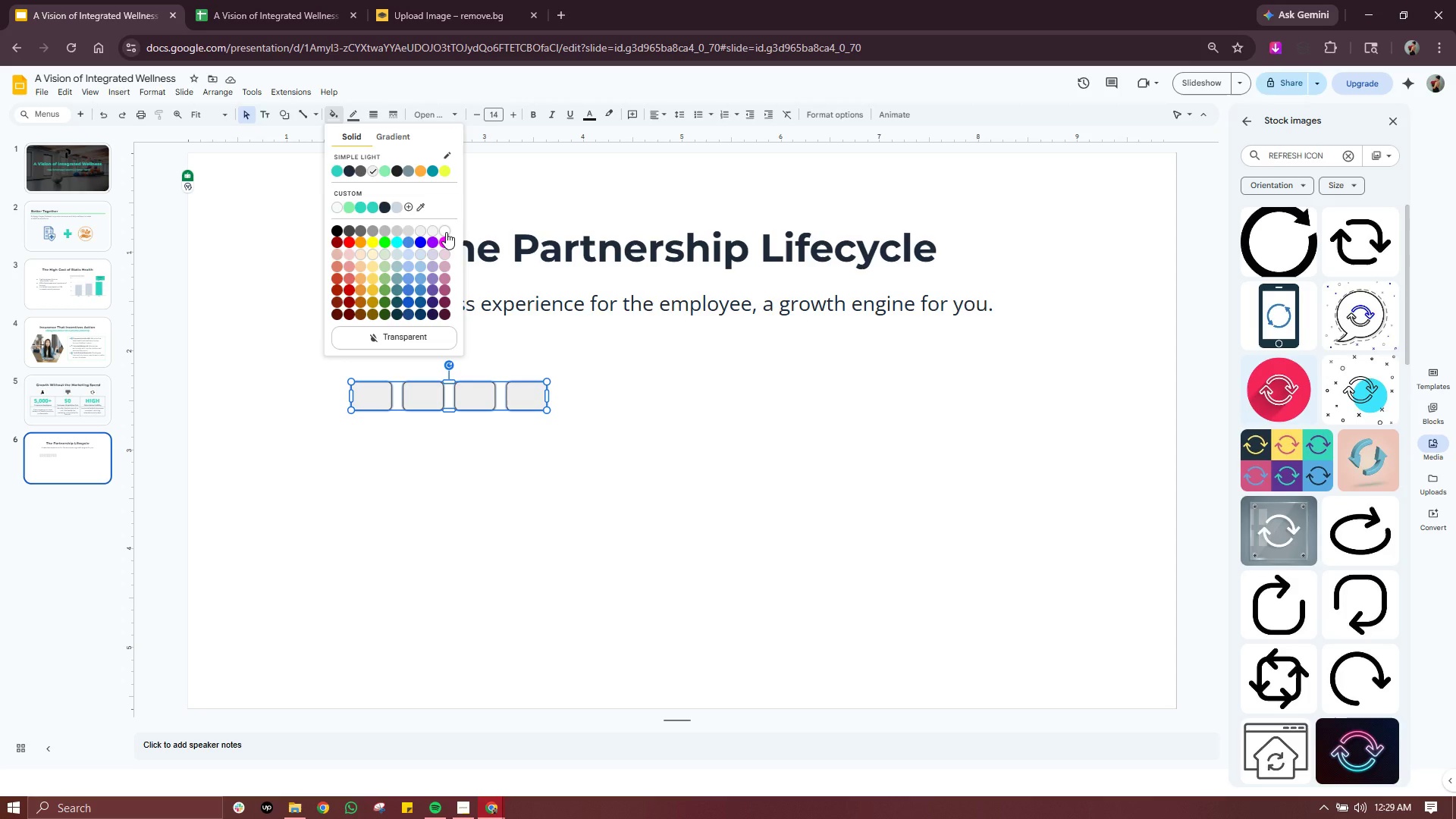 
left_click([446, 232])
 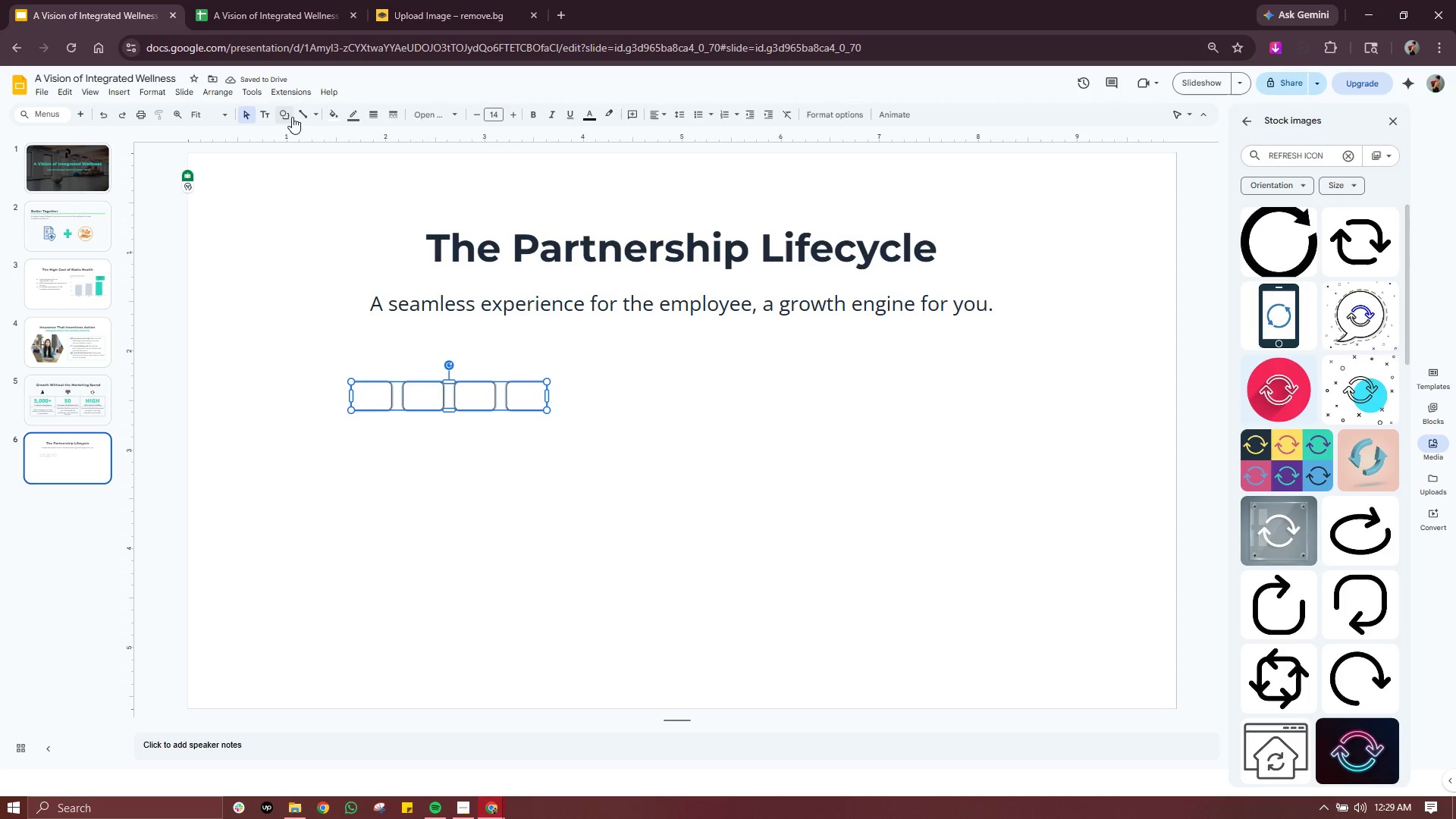 
wait(8.5)
 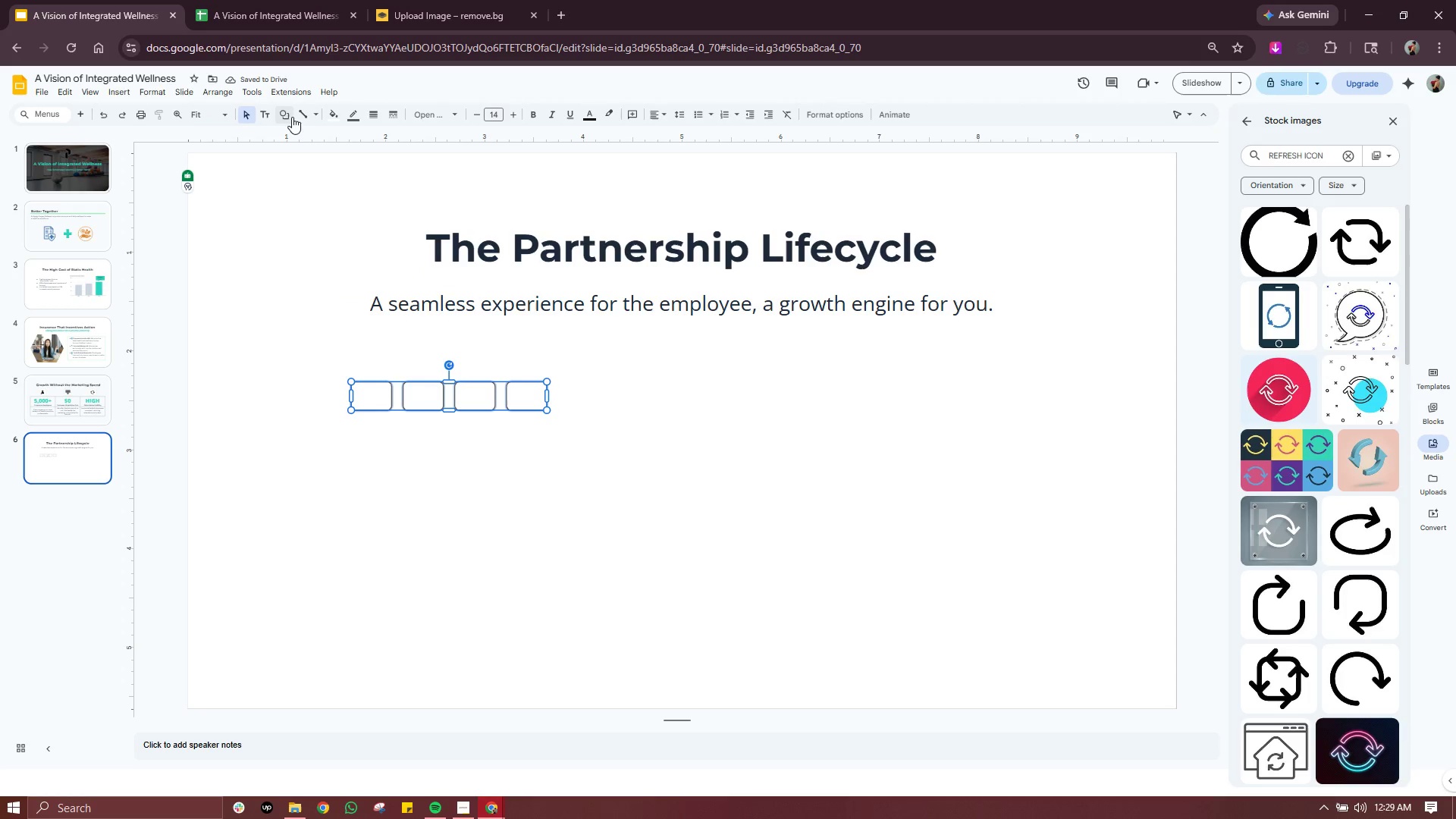 
left_click([358, 152])
 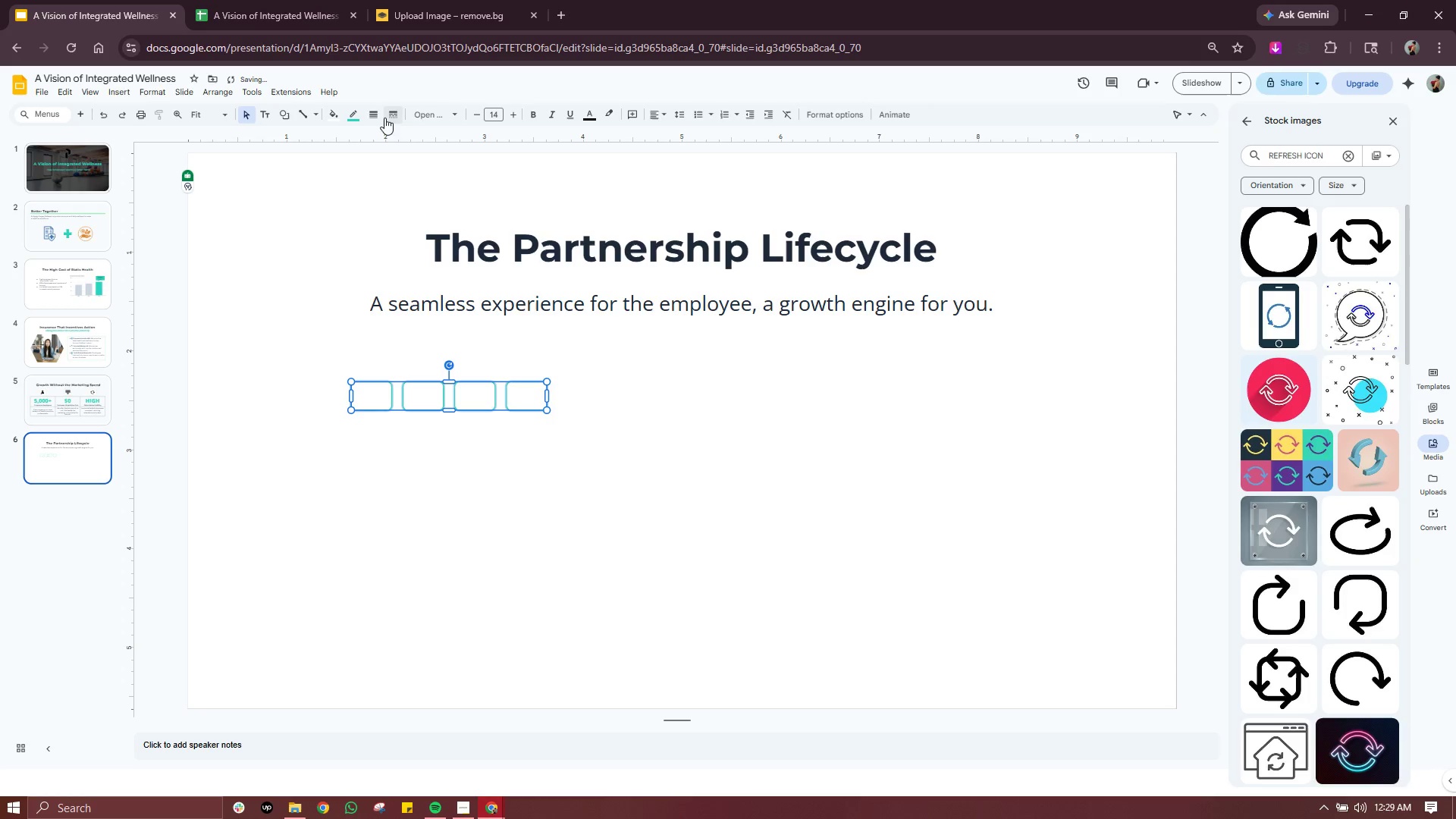 
left_click([375, 118])
 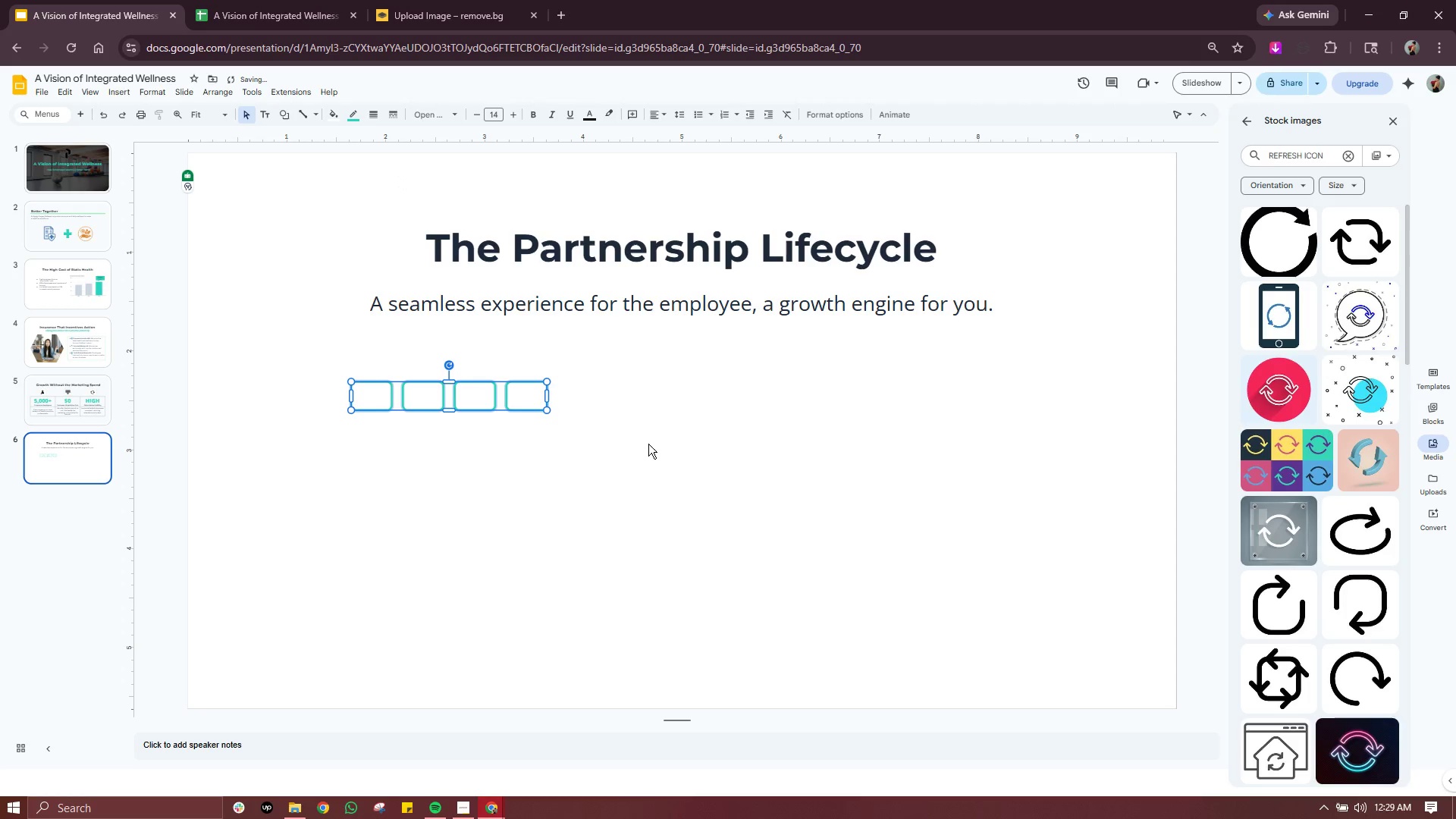 
left_click([730, 433])
 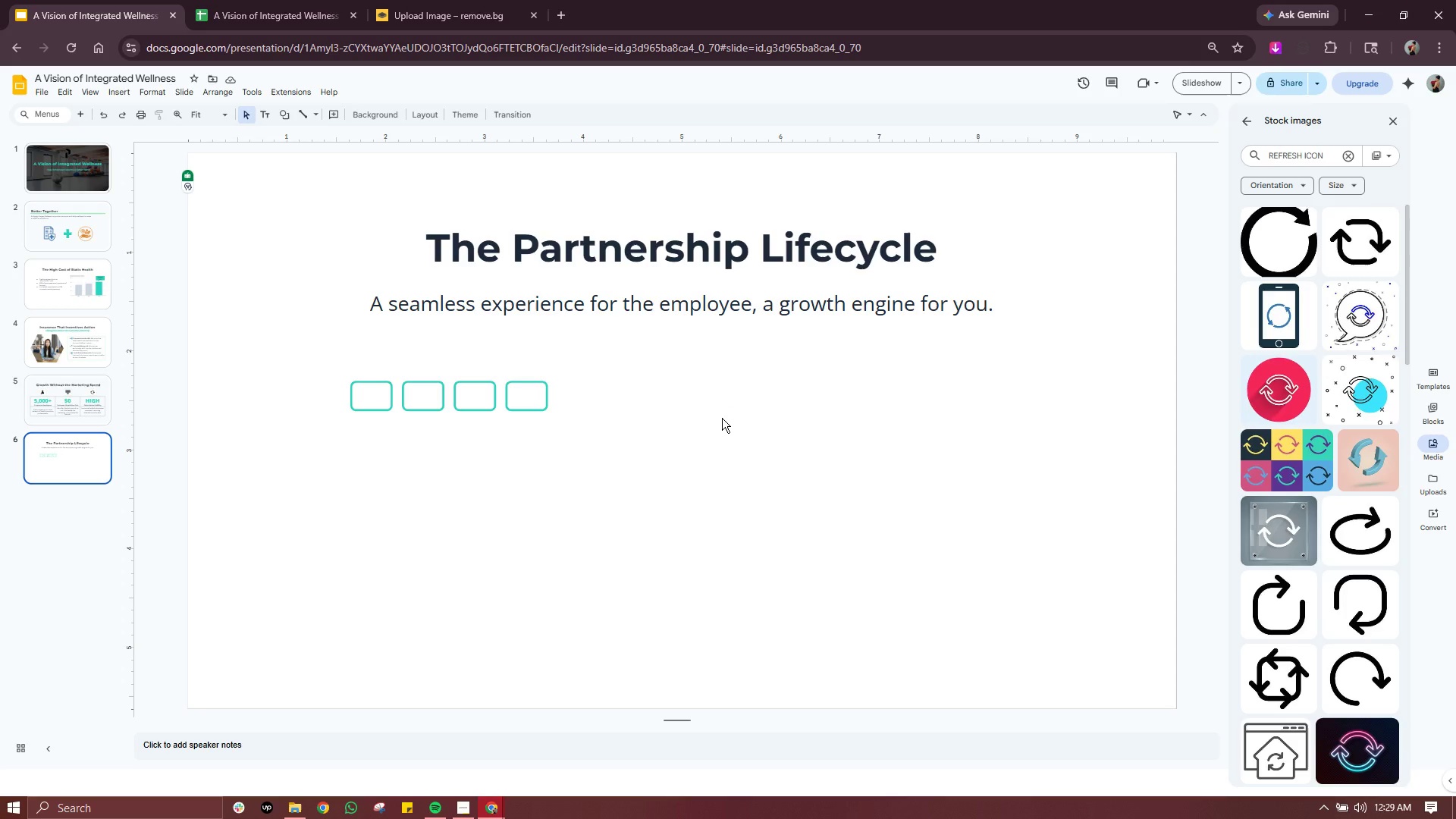 
wait(18.69)
 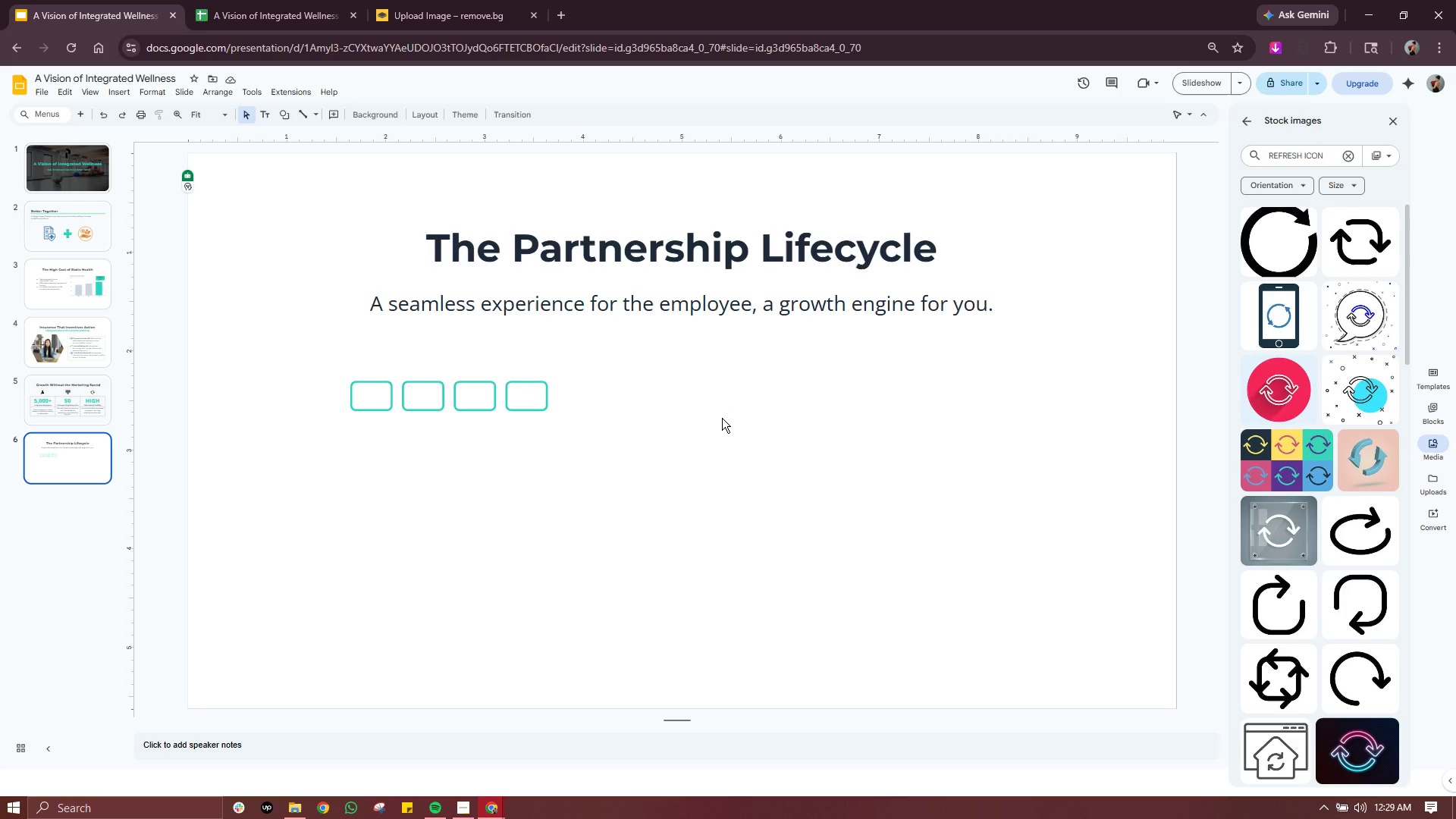 
left_click([553, 416])
 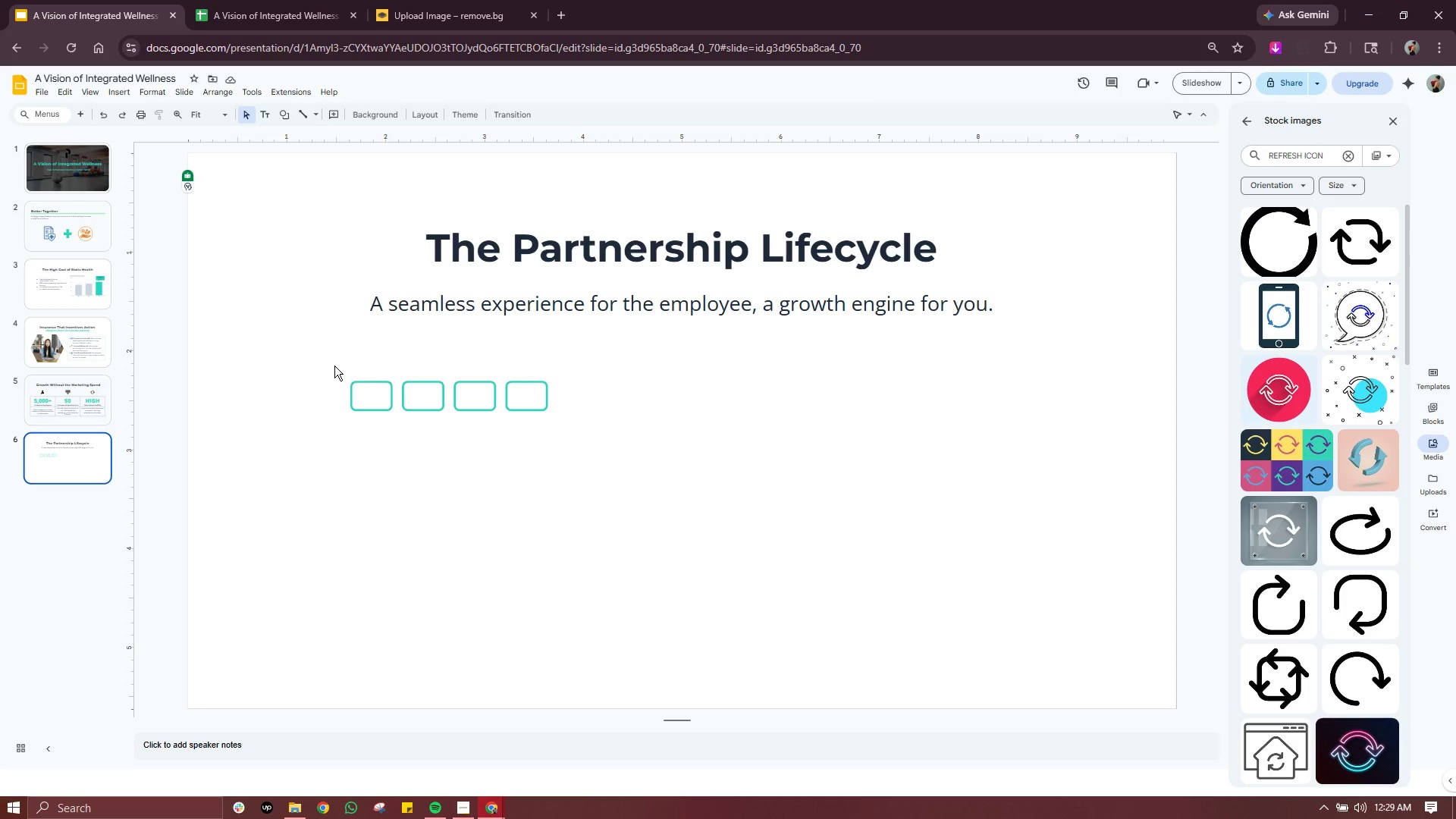 
left_click([334, 366])
 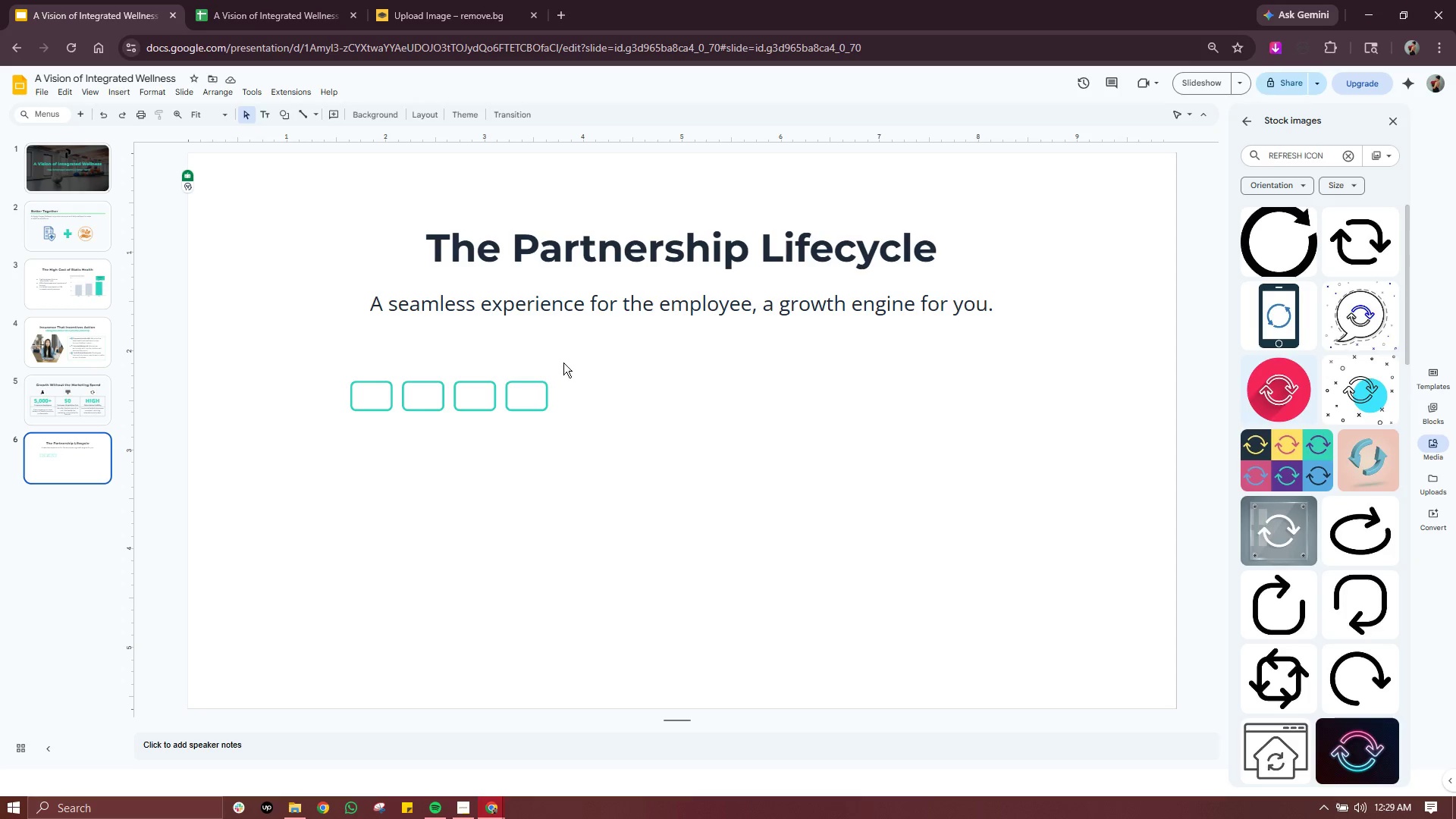 
left_click_drag(start_coordinate=[563, 361], to_coordinate=[320, 446])
 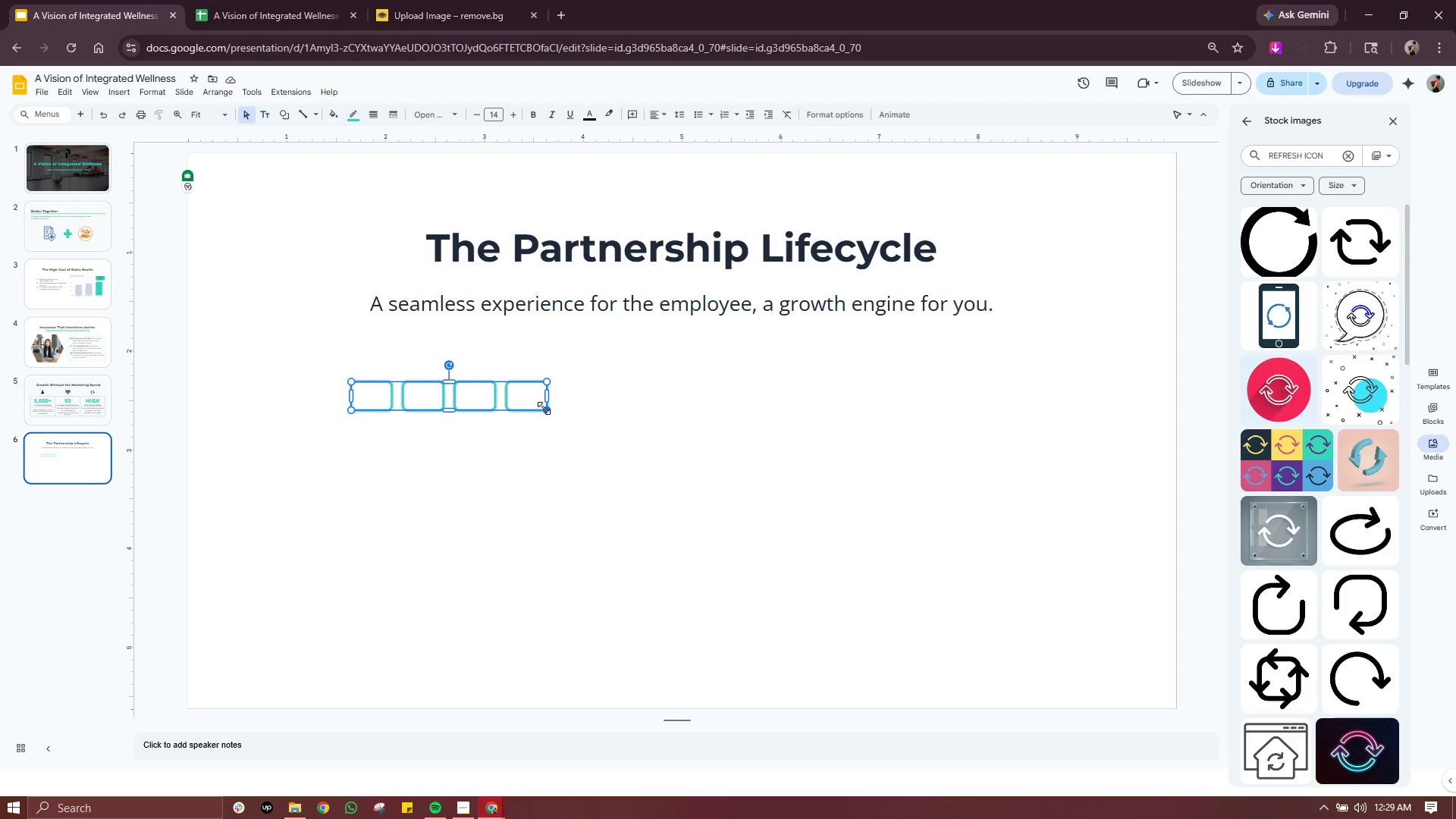 
left_click_drag(start_coordinate=[544, 408], to_coordinate=[722, 509])
 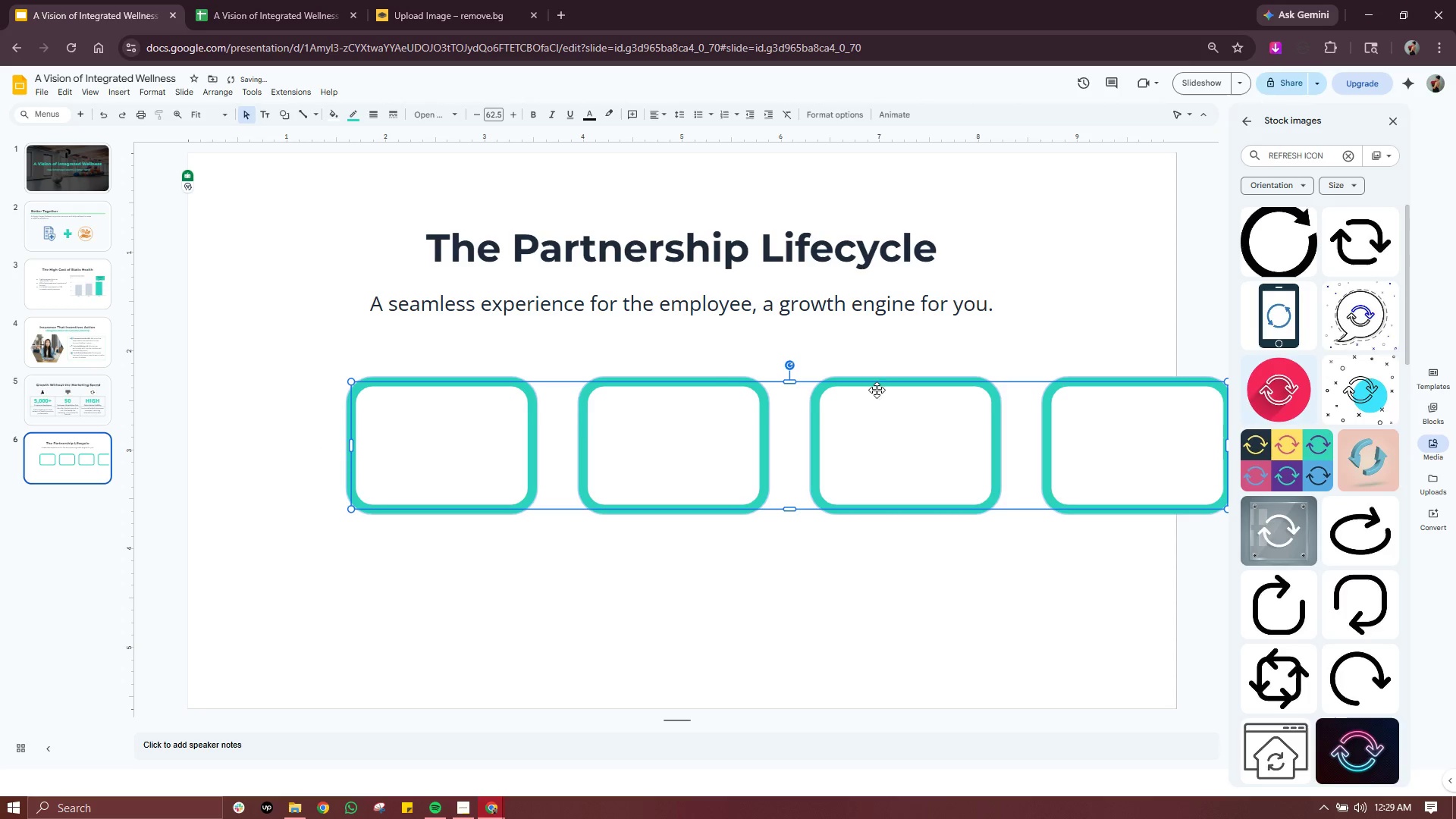 
left_click_drag(start_coordinate=[882, 381], to_coordinate=[752, 374])
 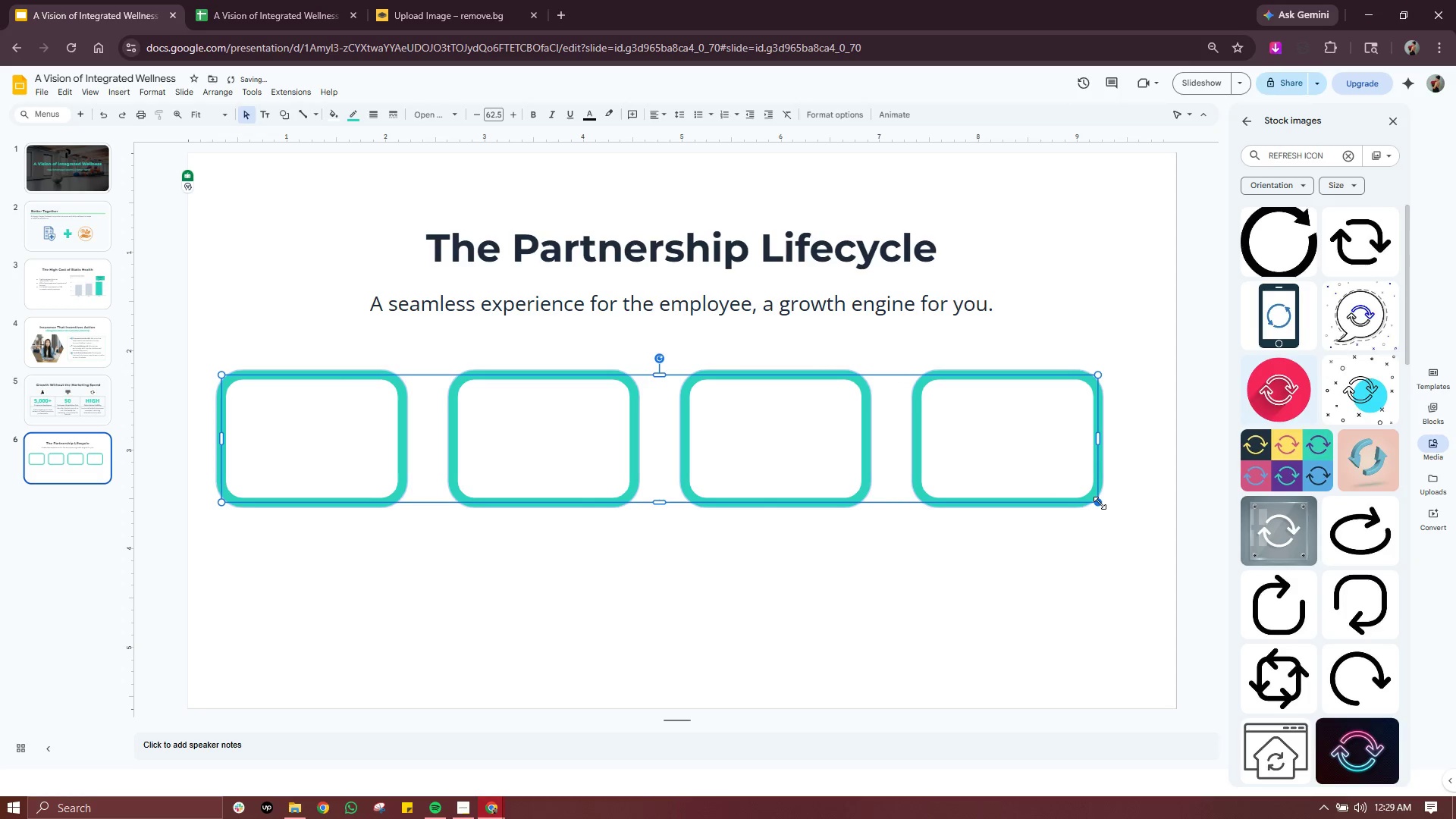 
left_click_drag(start_coordinate=[1099, 503], to_coordinate=[1056, 473])
 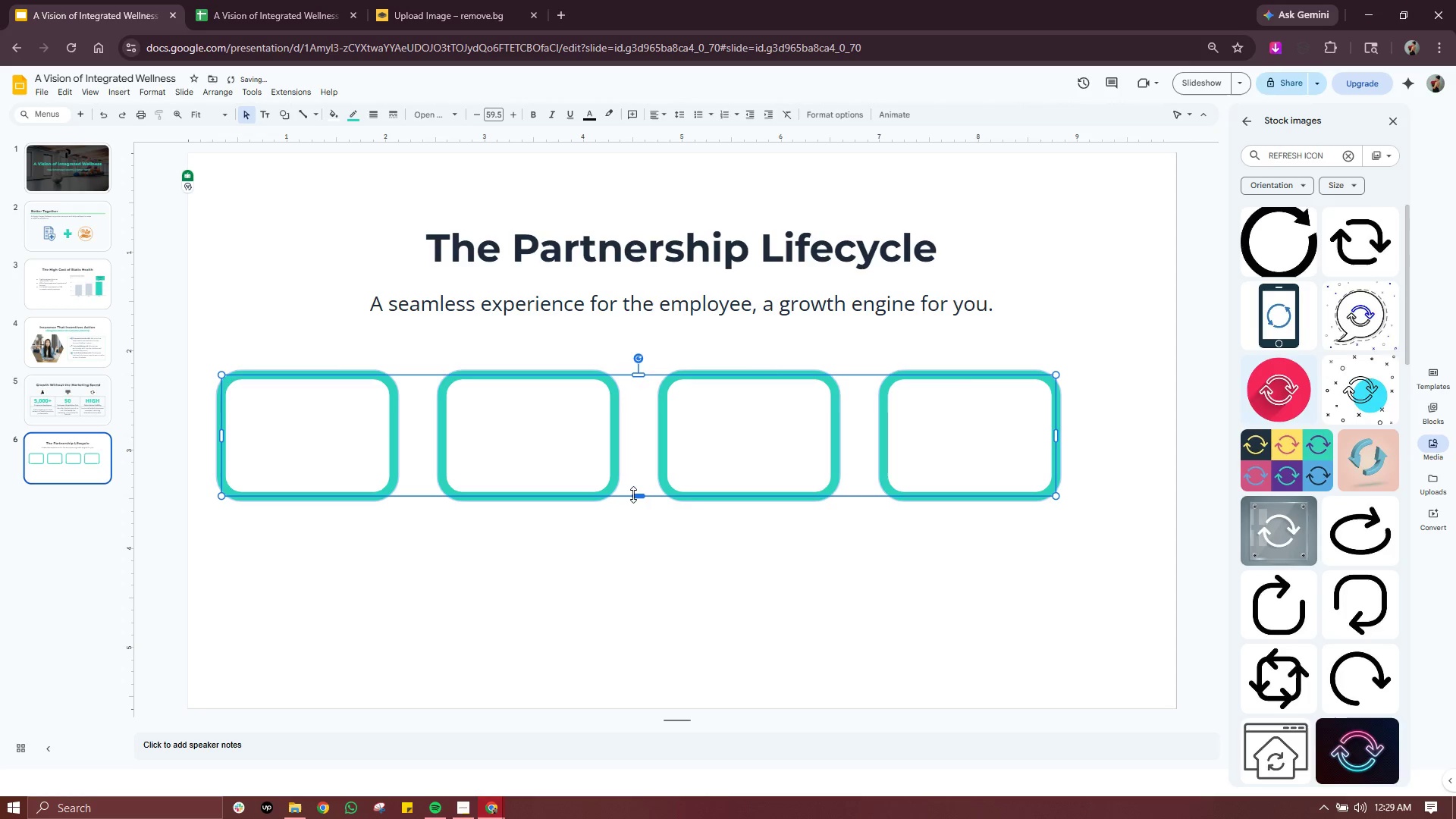 
left_click_drag(start_coordinate=[633, 494], to_coordinate=[633, 456])
 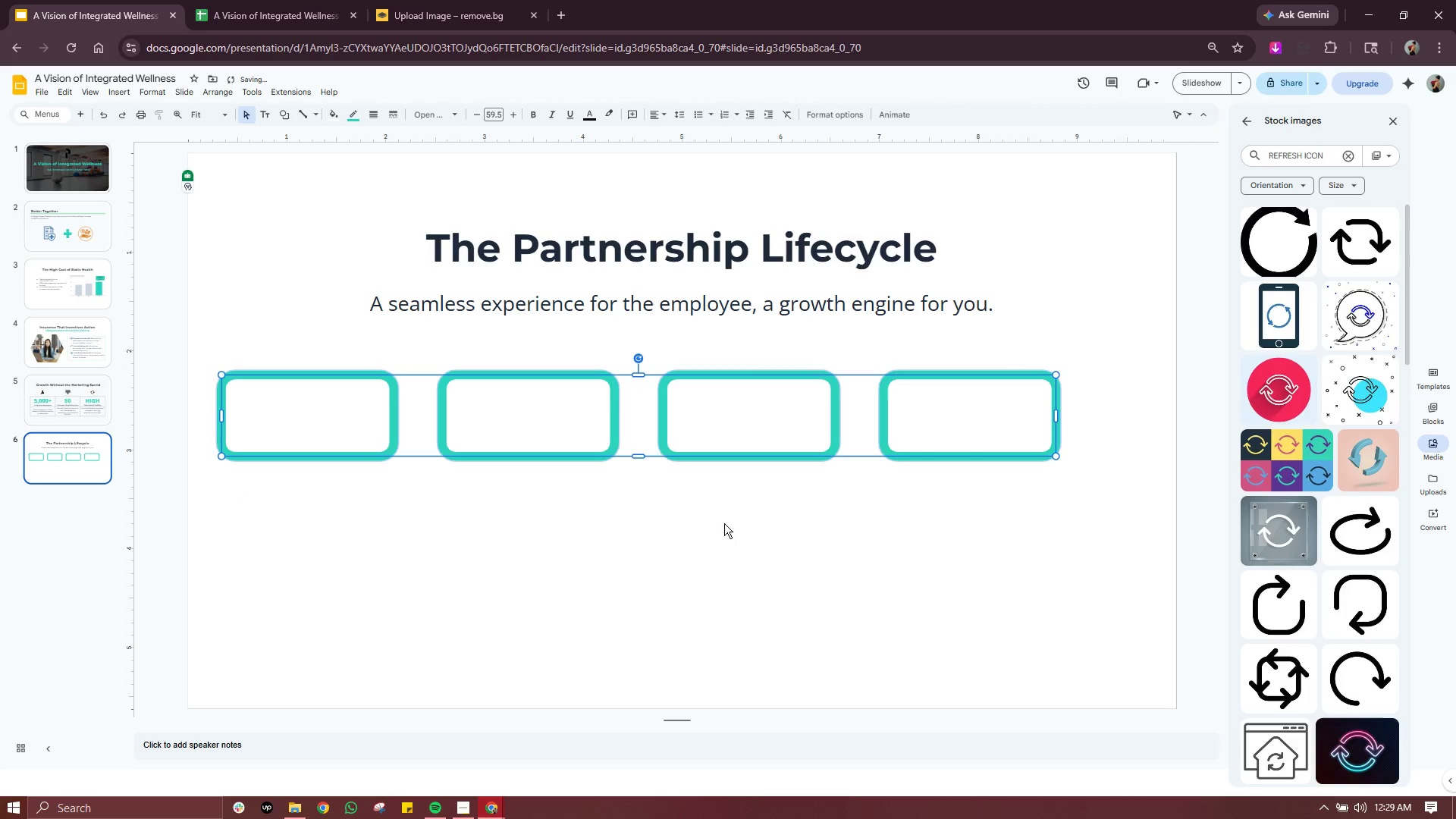 
left_click([734, 539])
 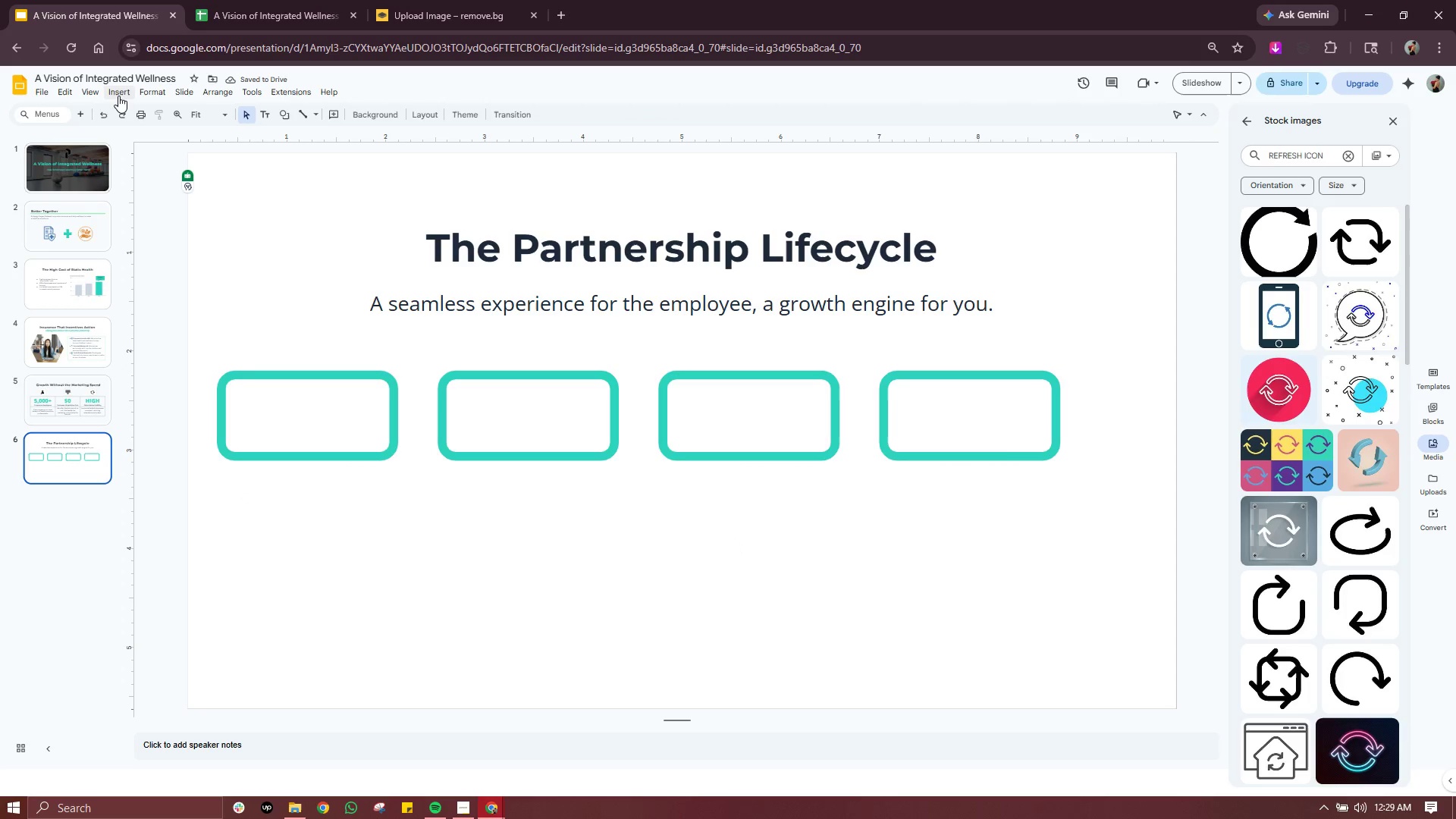 
left_click([118, 94])
 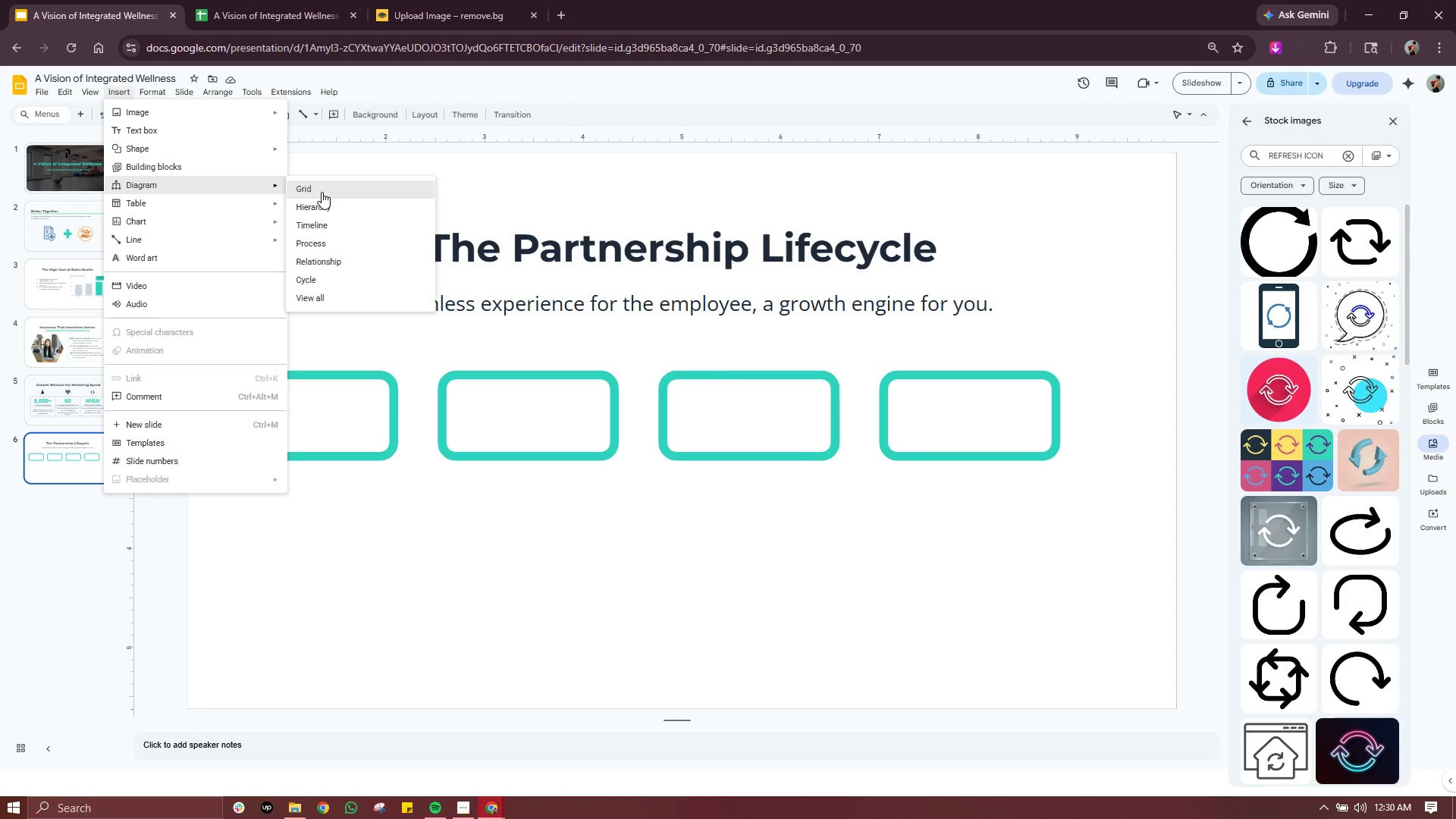 
wait(7.83)
 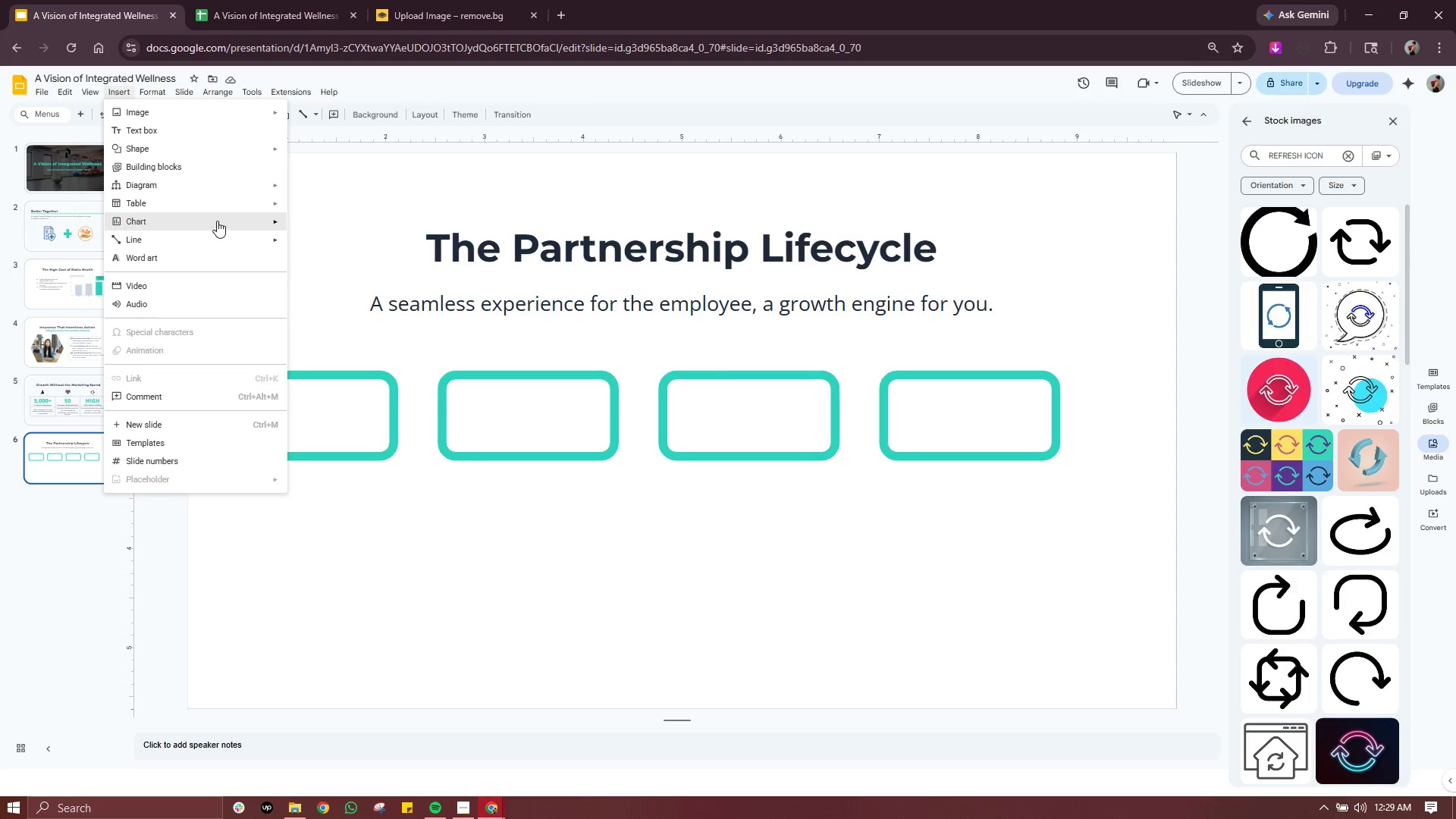 
mouse_move([259, 237])
 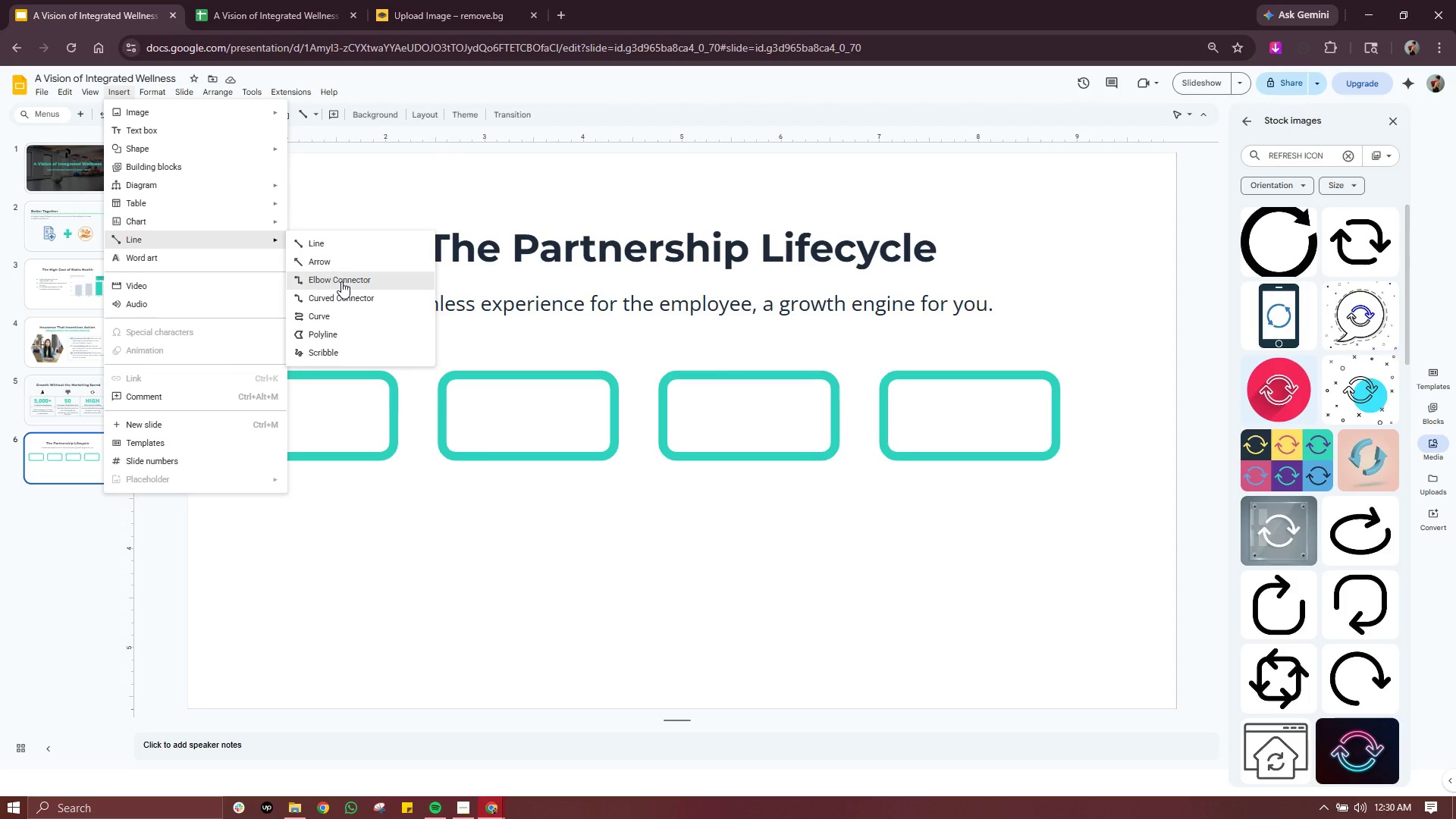 
left_click([341, 281])
 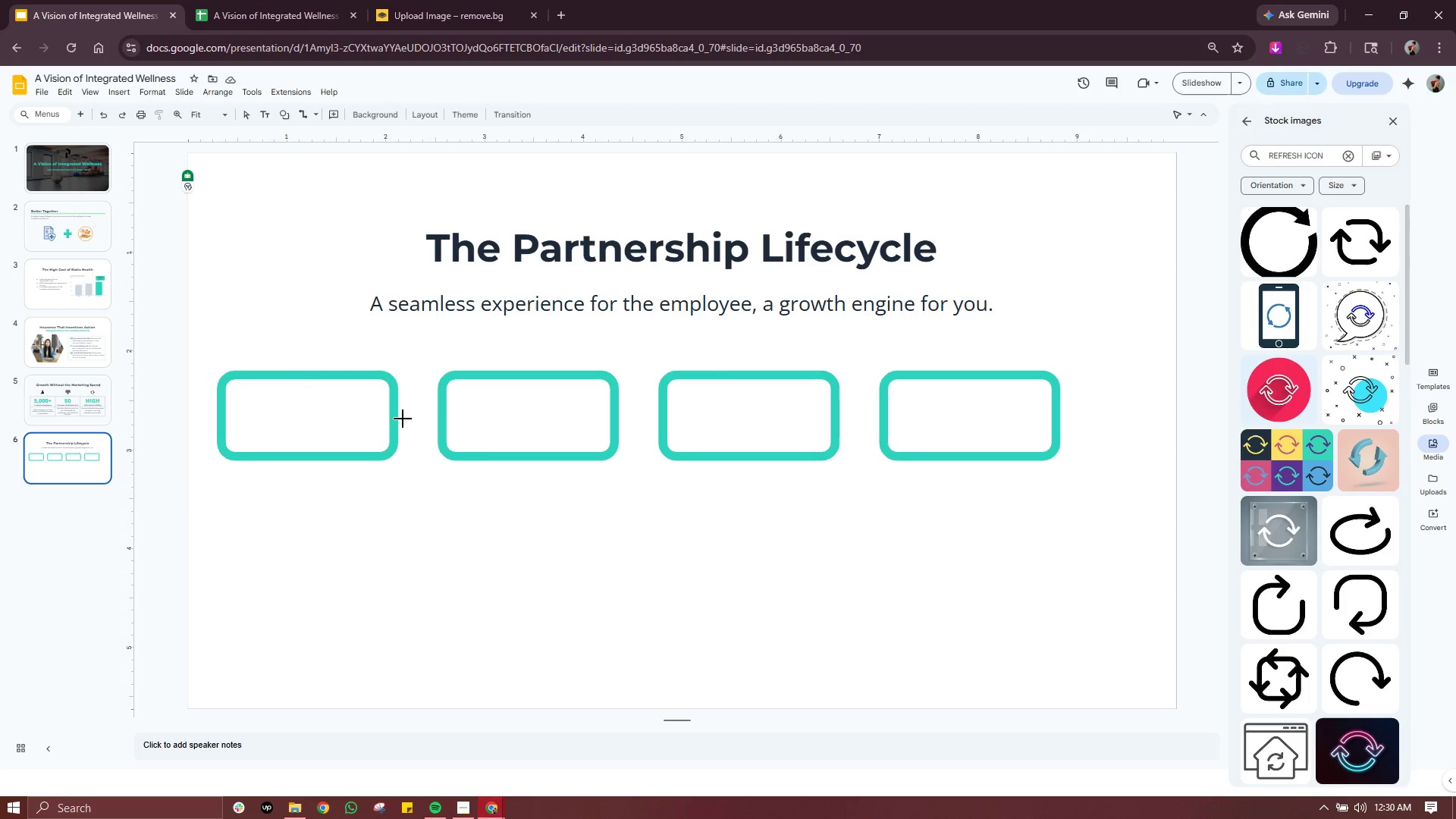 
left_click_drag(start_coordinate=[393, 419], to_coordinate=[418, 500])
 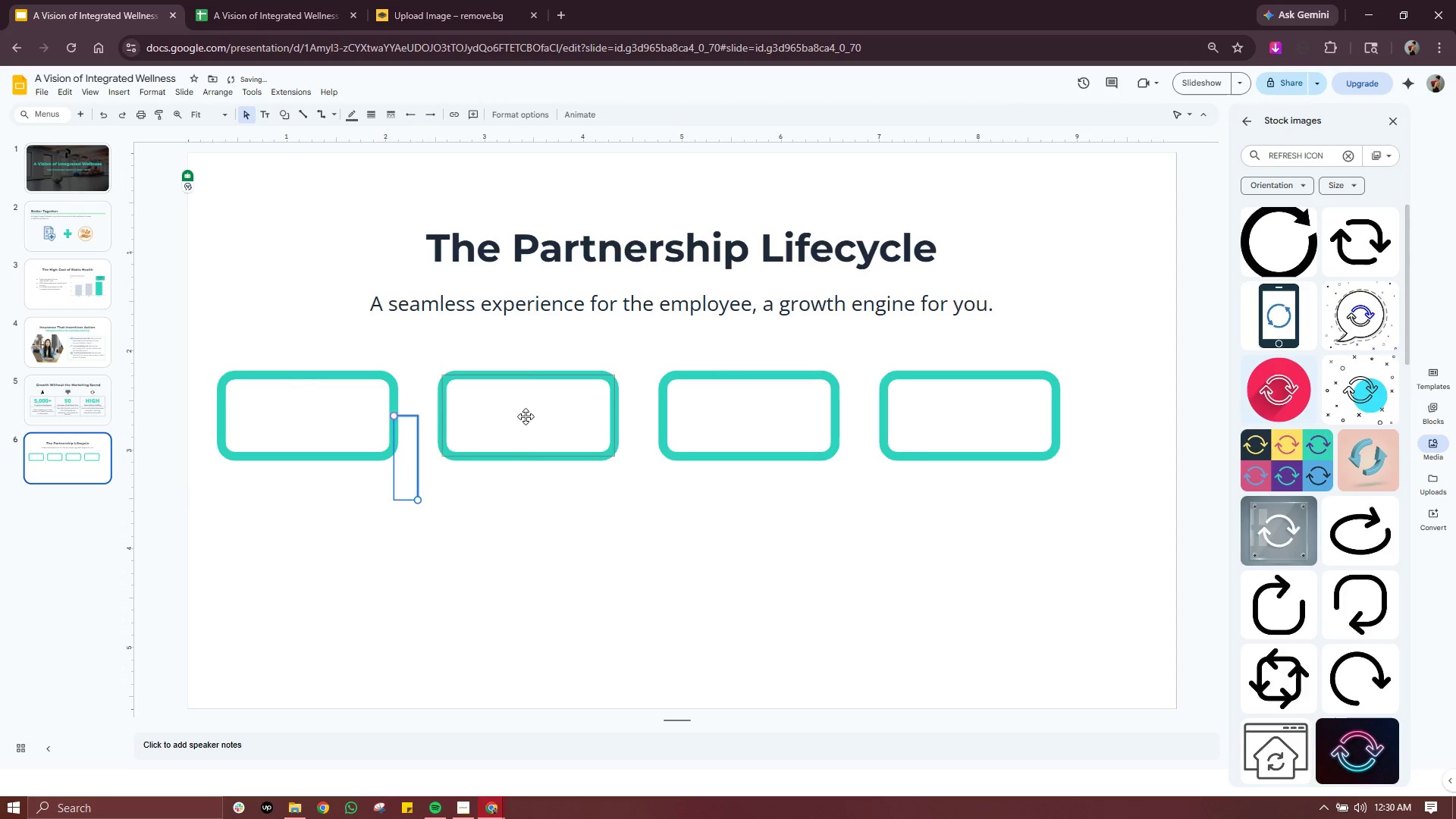 
left_click_drag(start_coordinate=[526, 416], to_coordinate=[509, 522])
 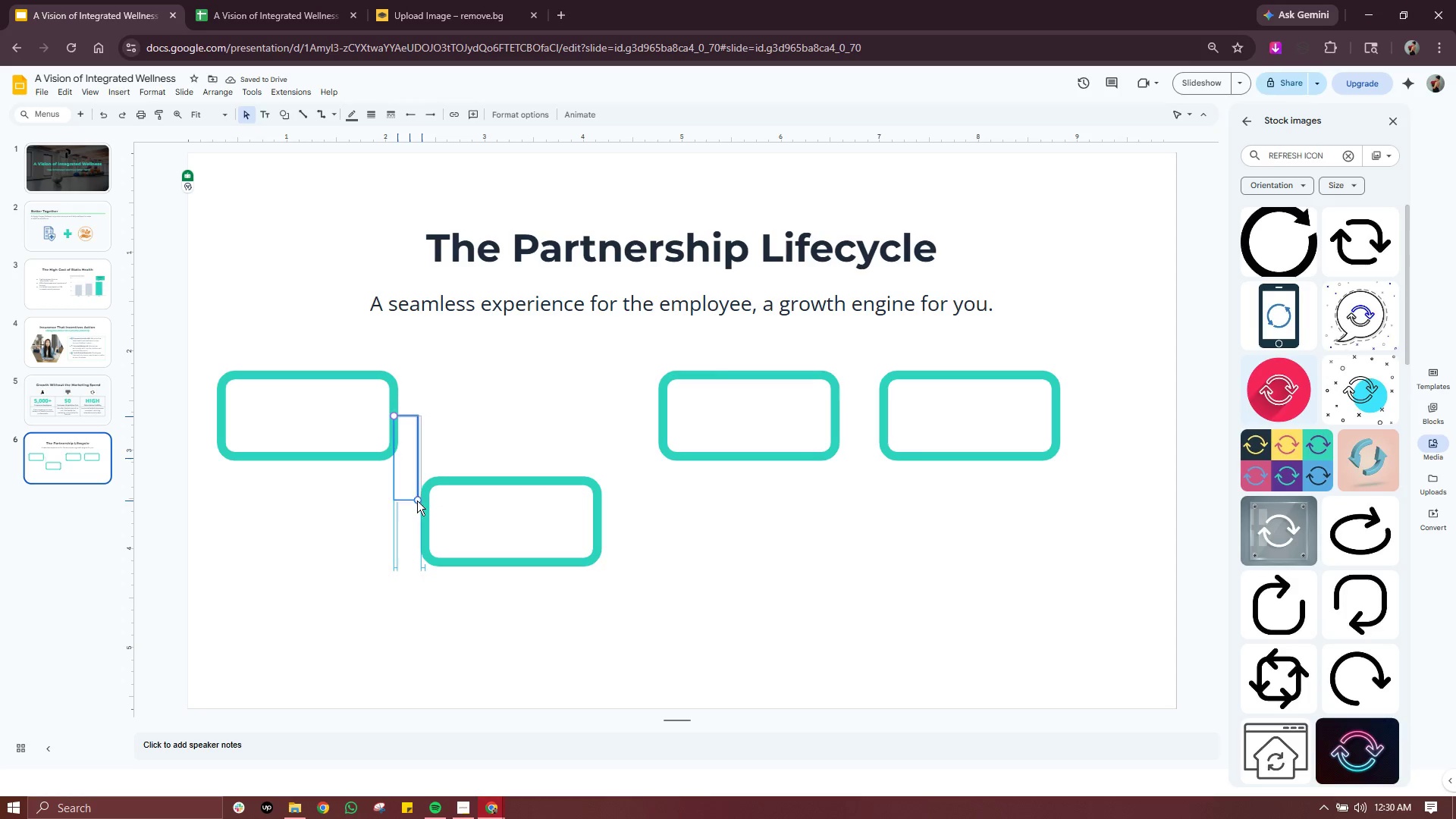 
left_click([470, 411])
 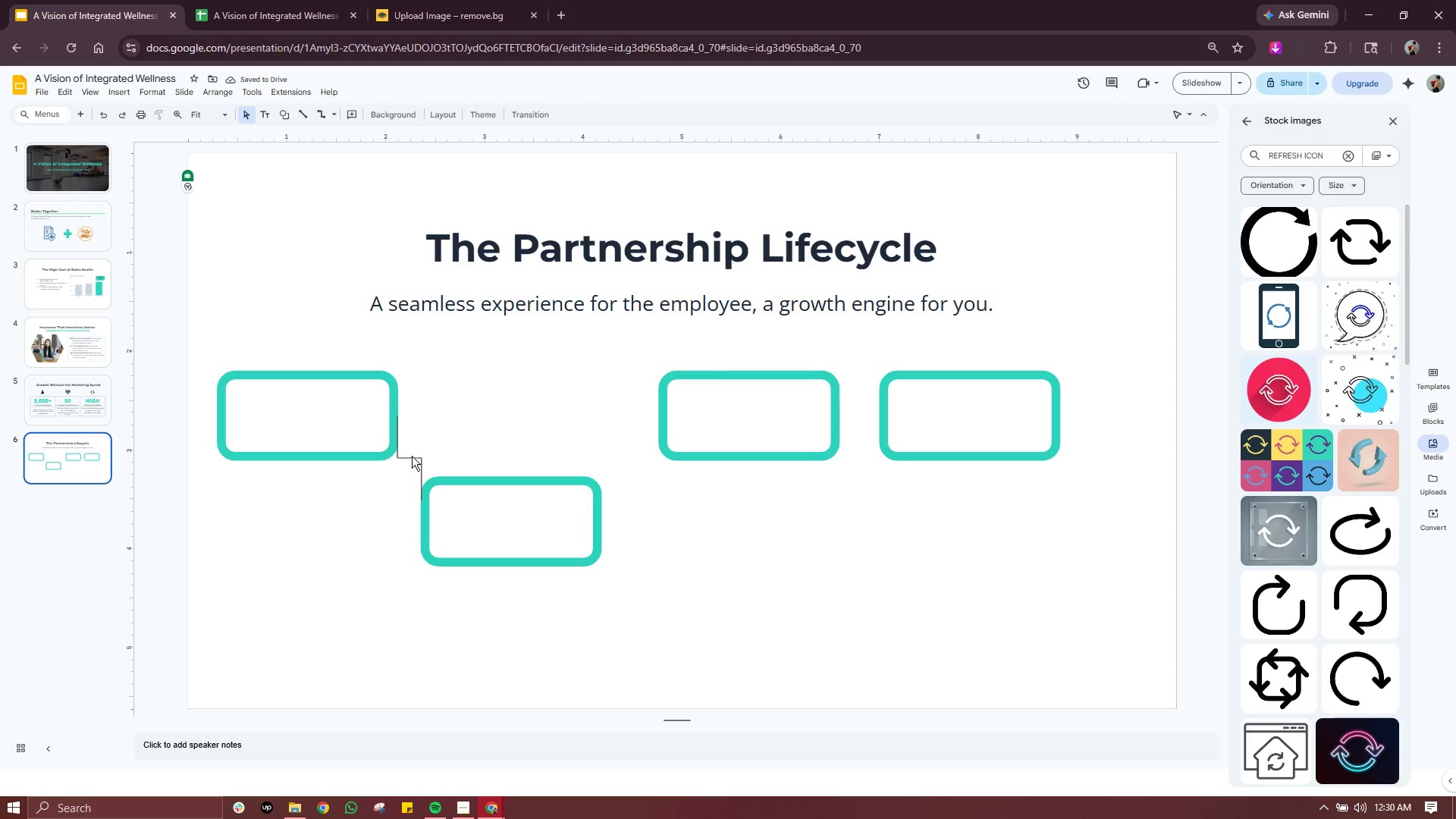 
left_click([414, 459])
 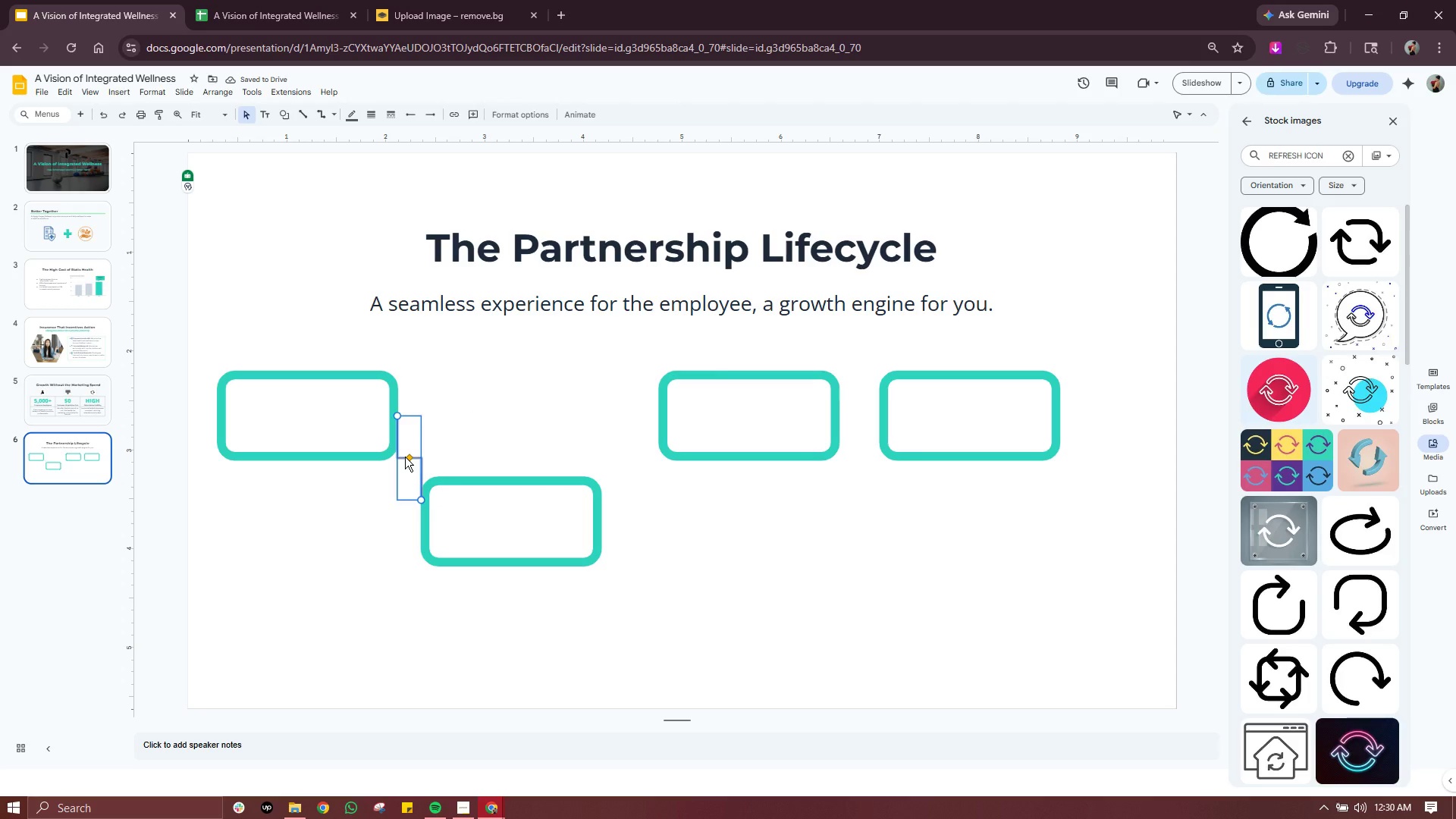 
key(Delete)
 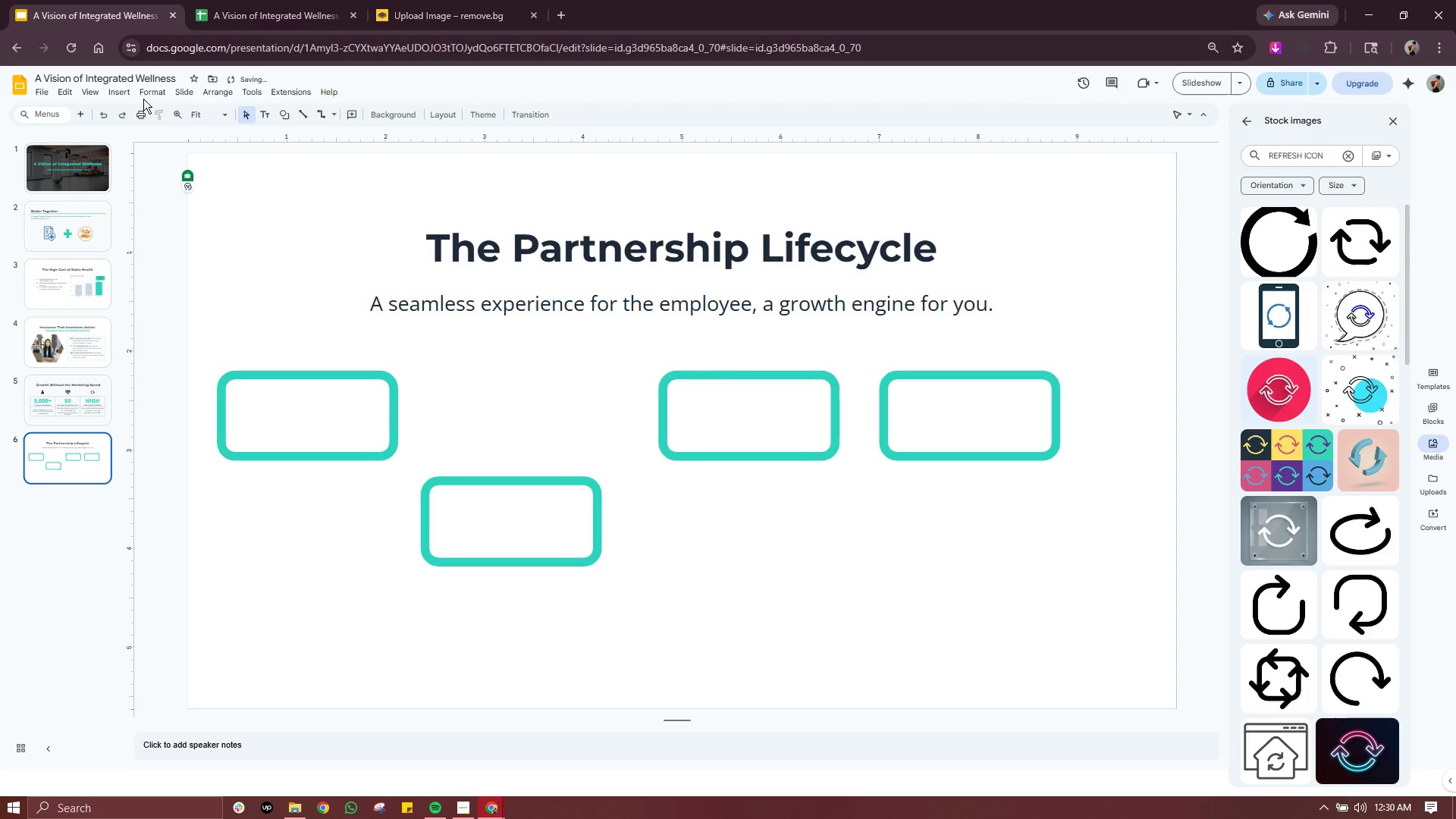 
left_click([146, 95])
 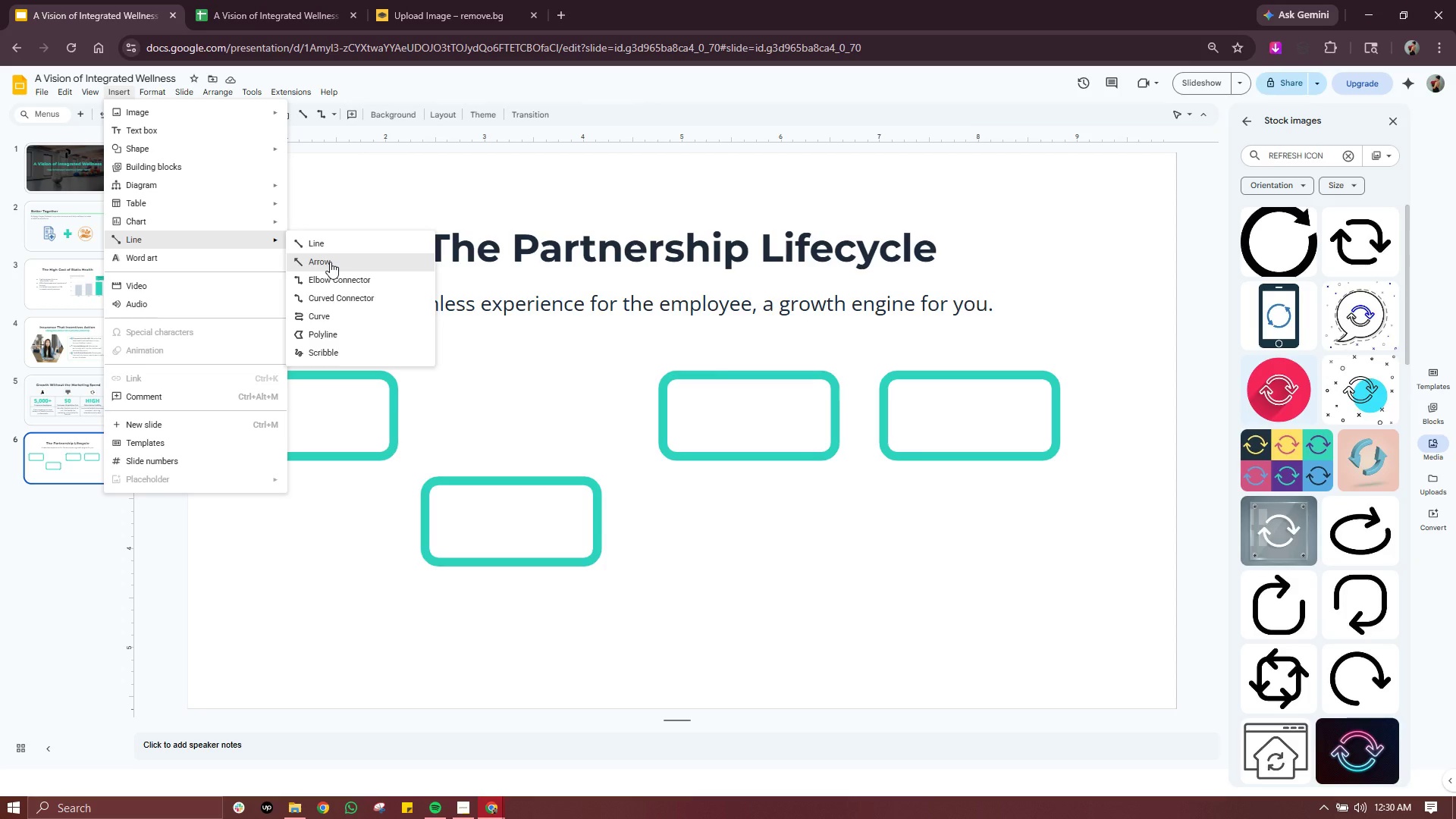 
wait(7.48)
 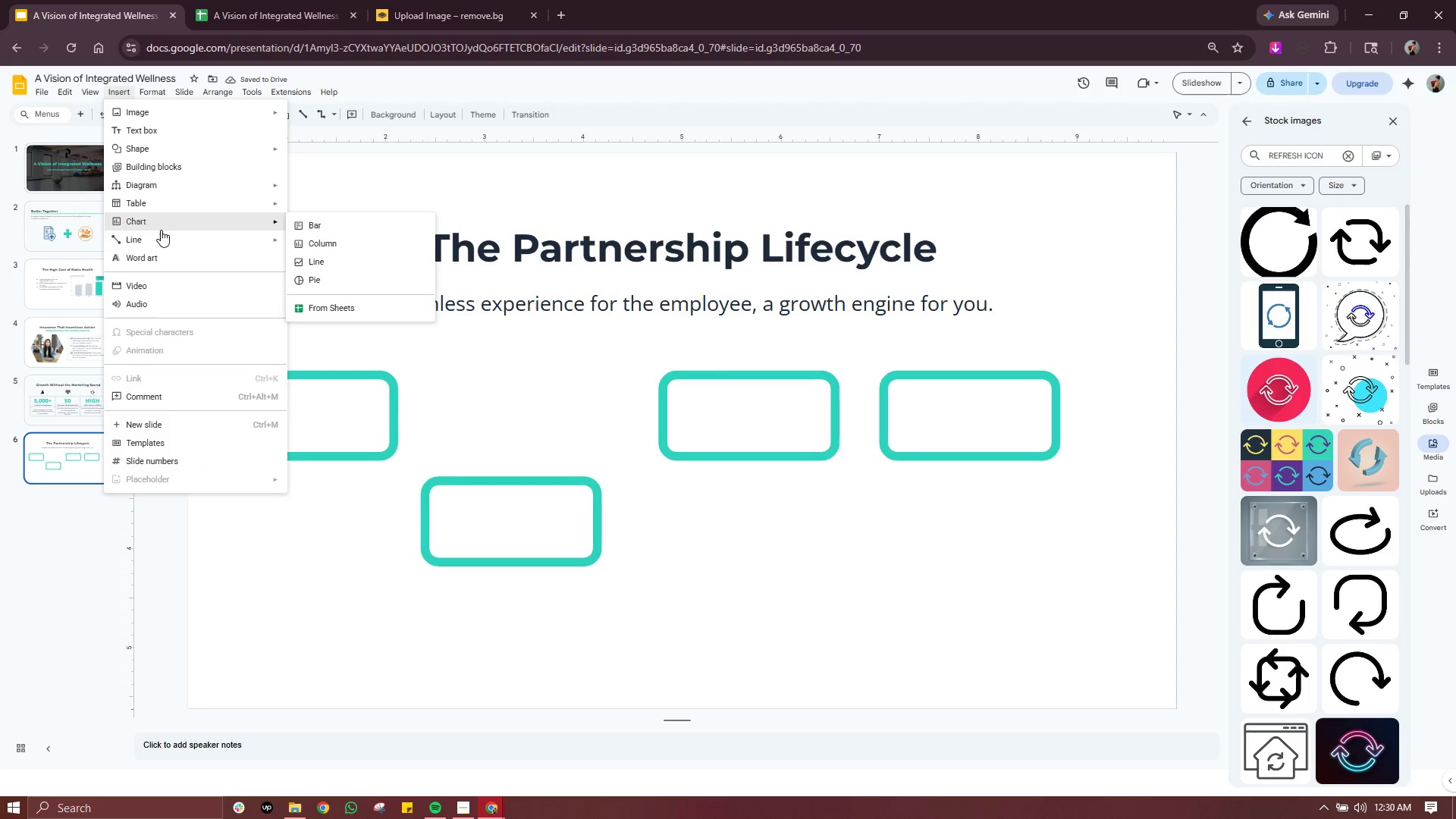 
left_click([365, 278])
 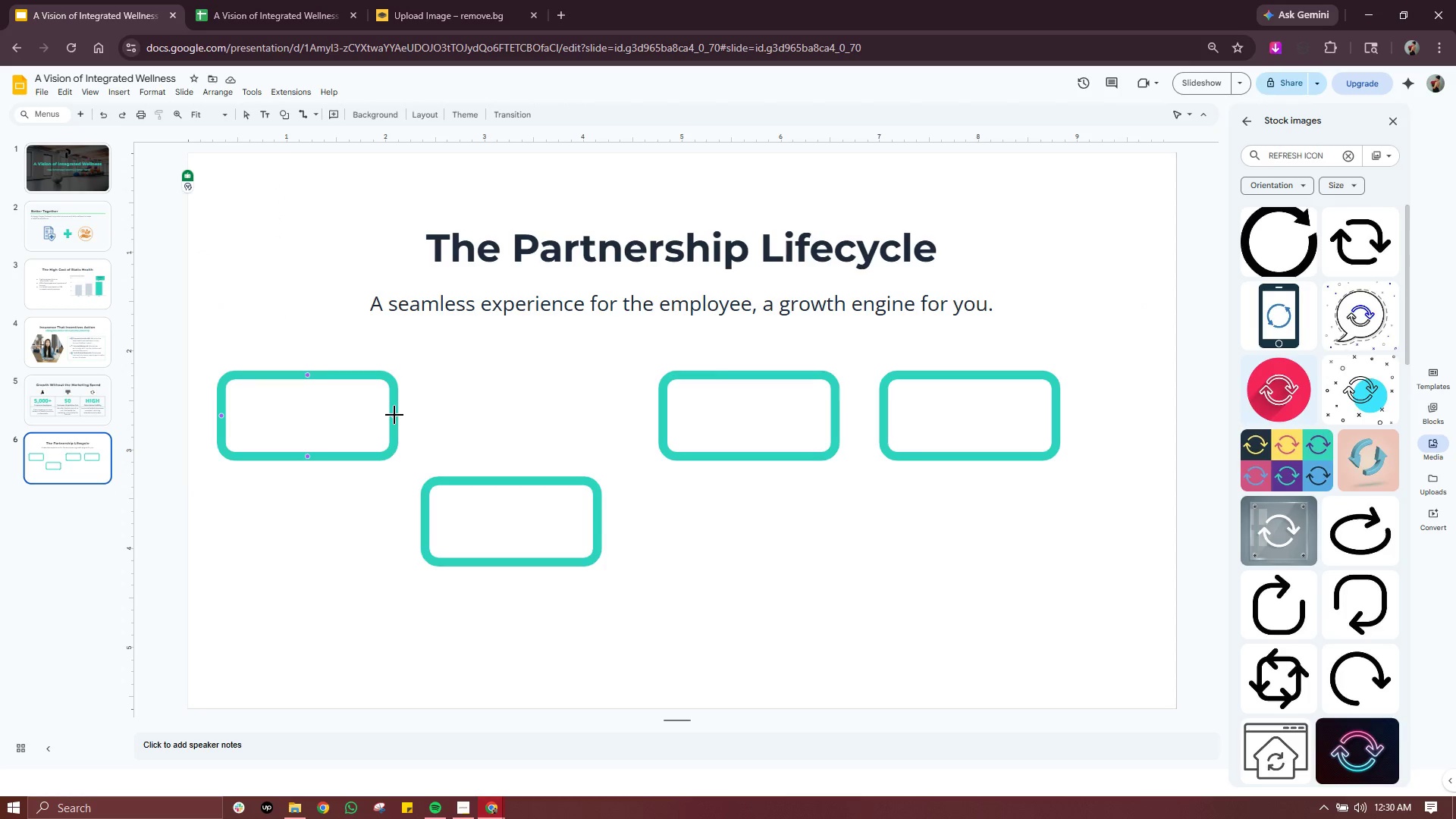 
left_click([394, 415])
 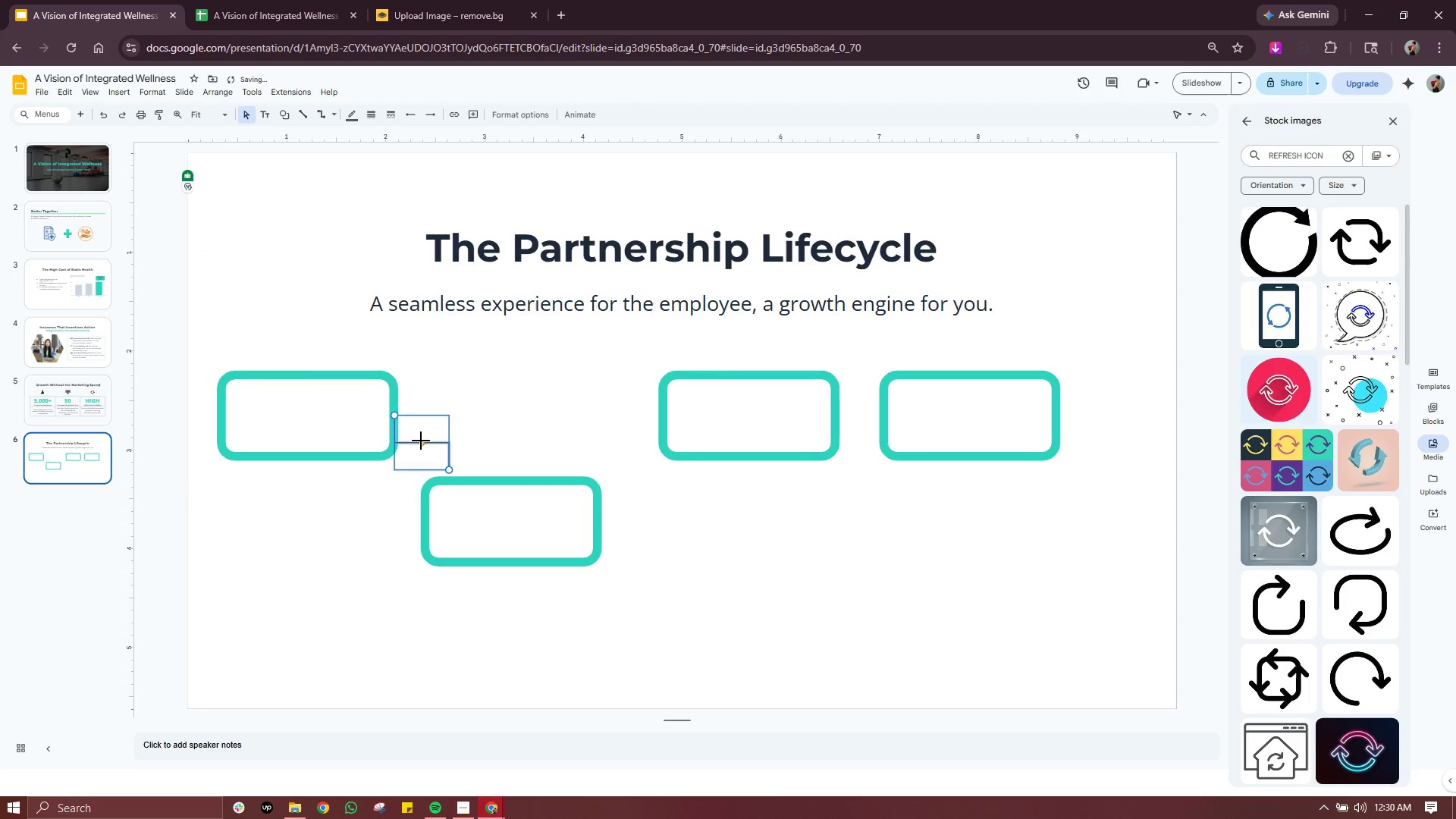 
left_click_drag(start_coordinate=[422, 444], to_coordinate=[442, 442])
 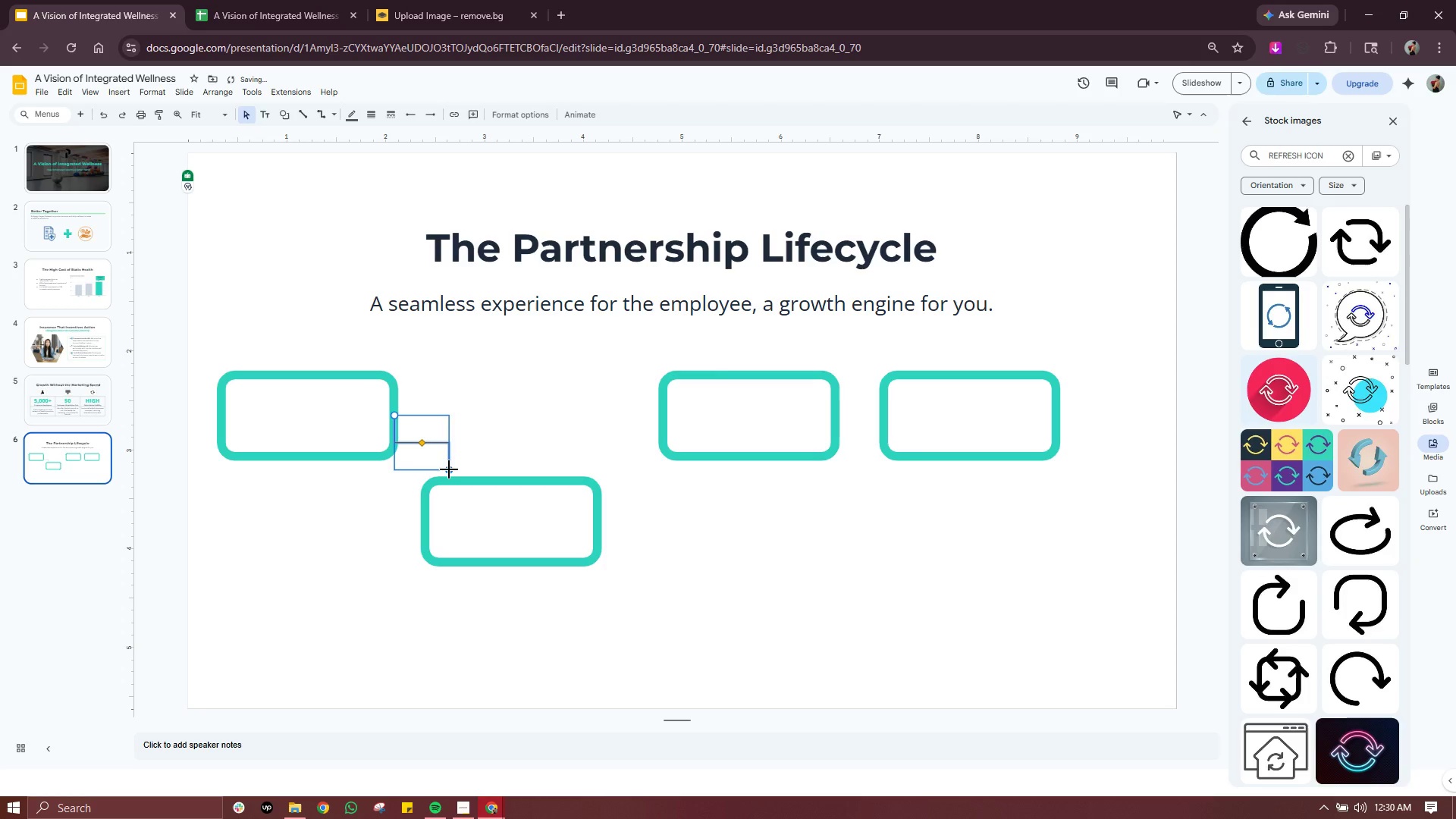 
left_click_drag(start_coordinate=[449, 469], to_coordinate=[511, 481])
 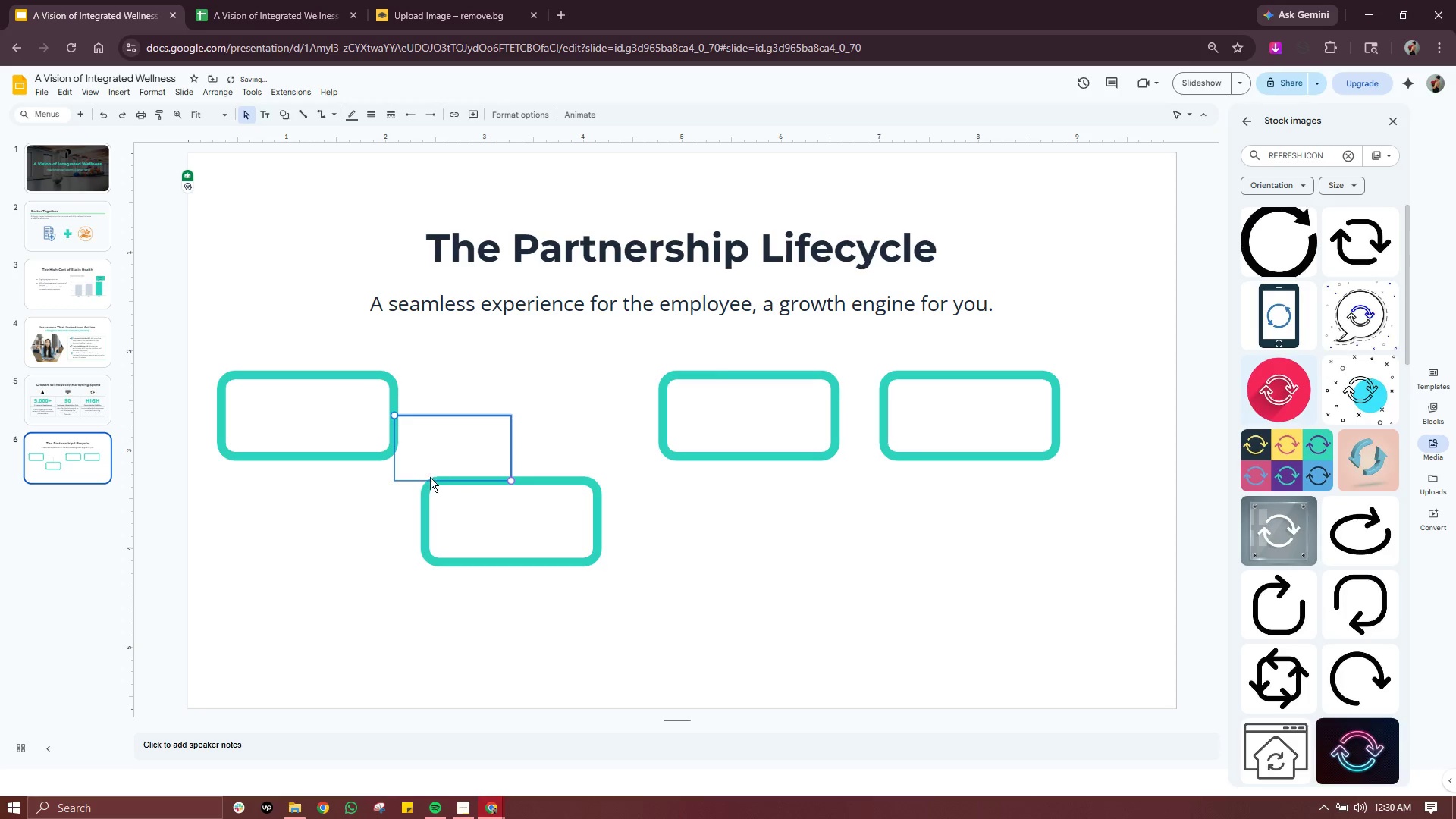 
left_click([478, 445])
 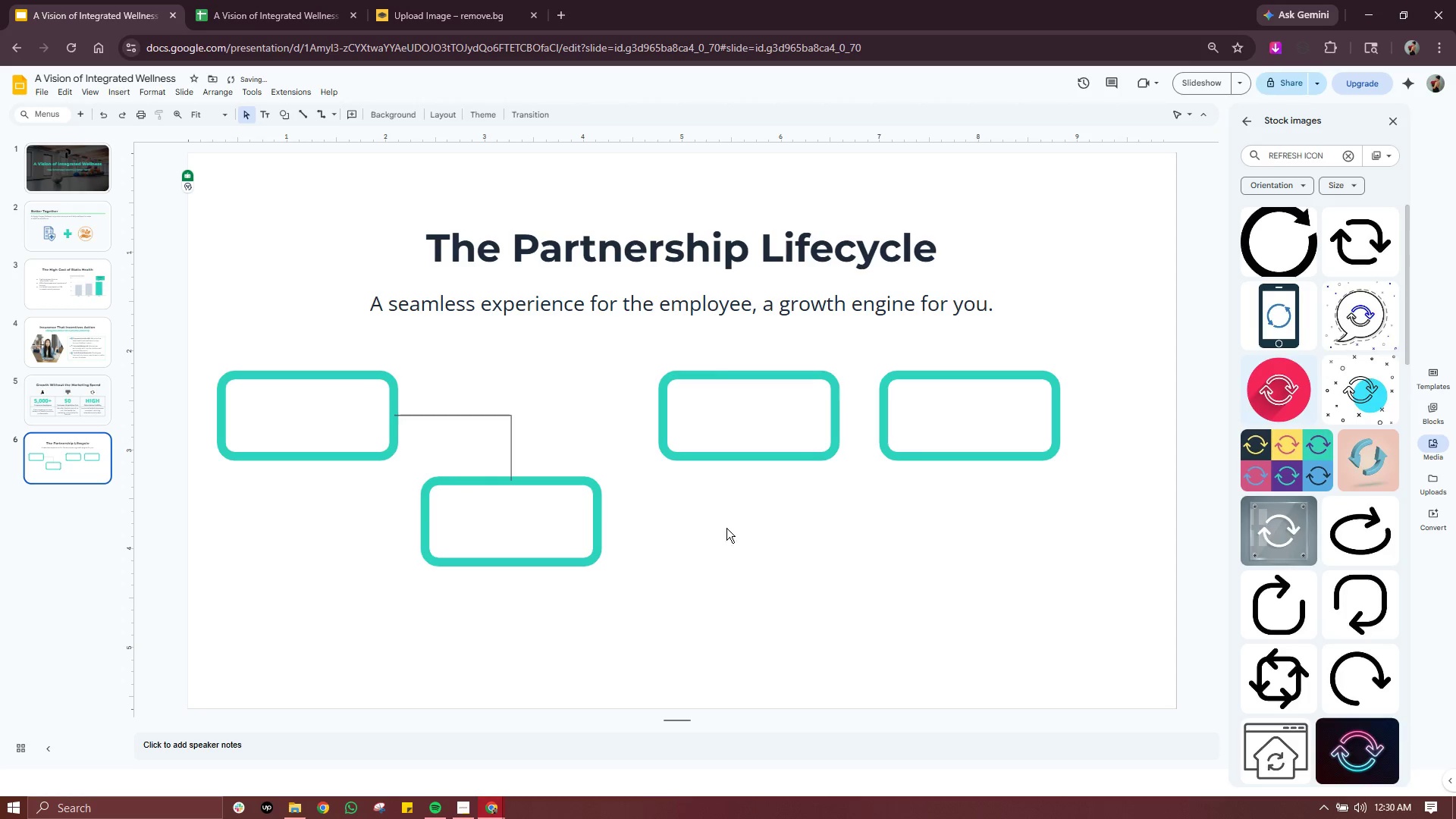 
left_click([748, 541])
 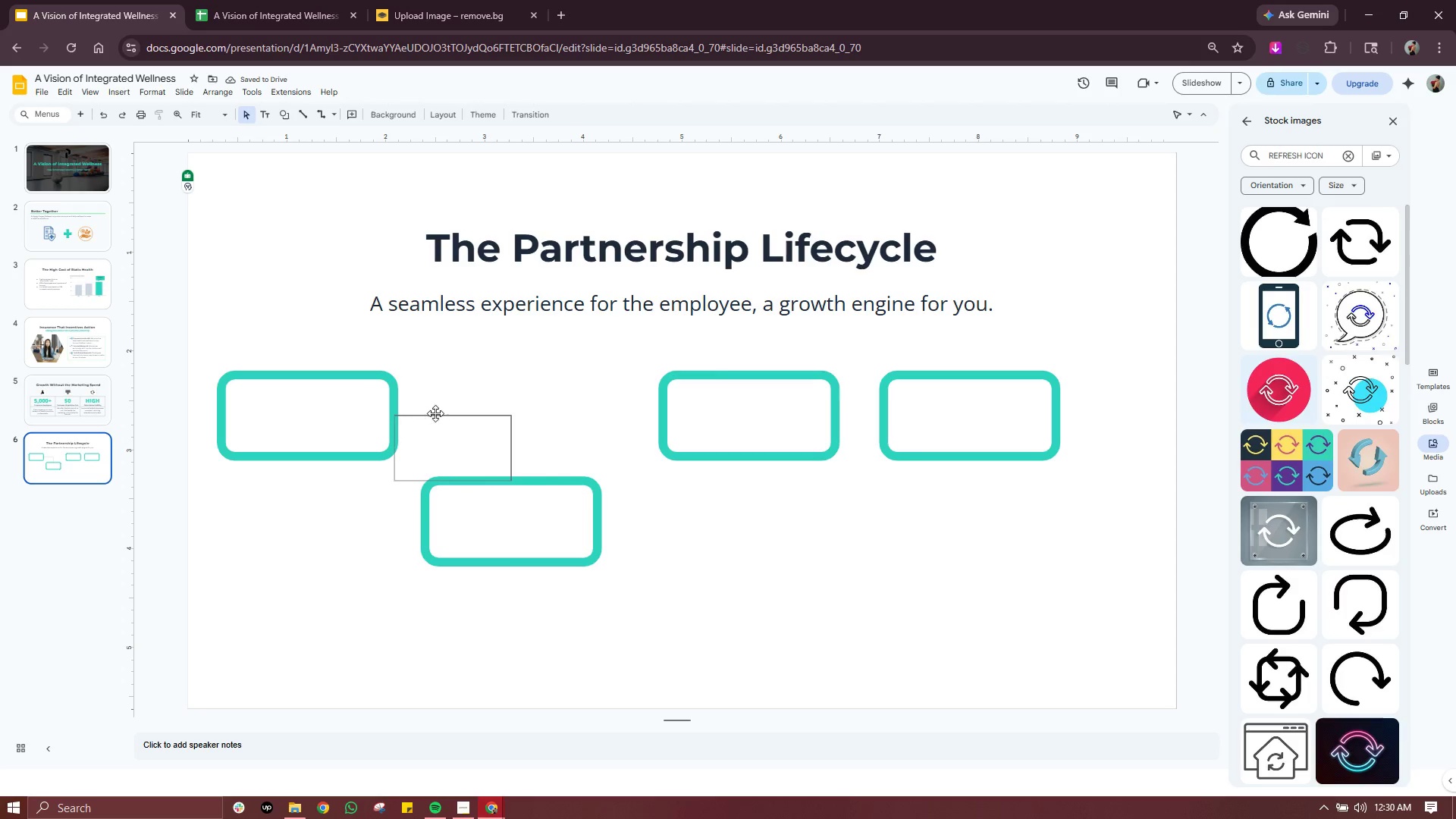 
left_click([438, 418])
 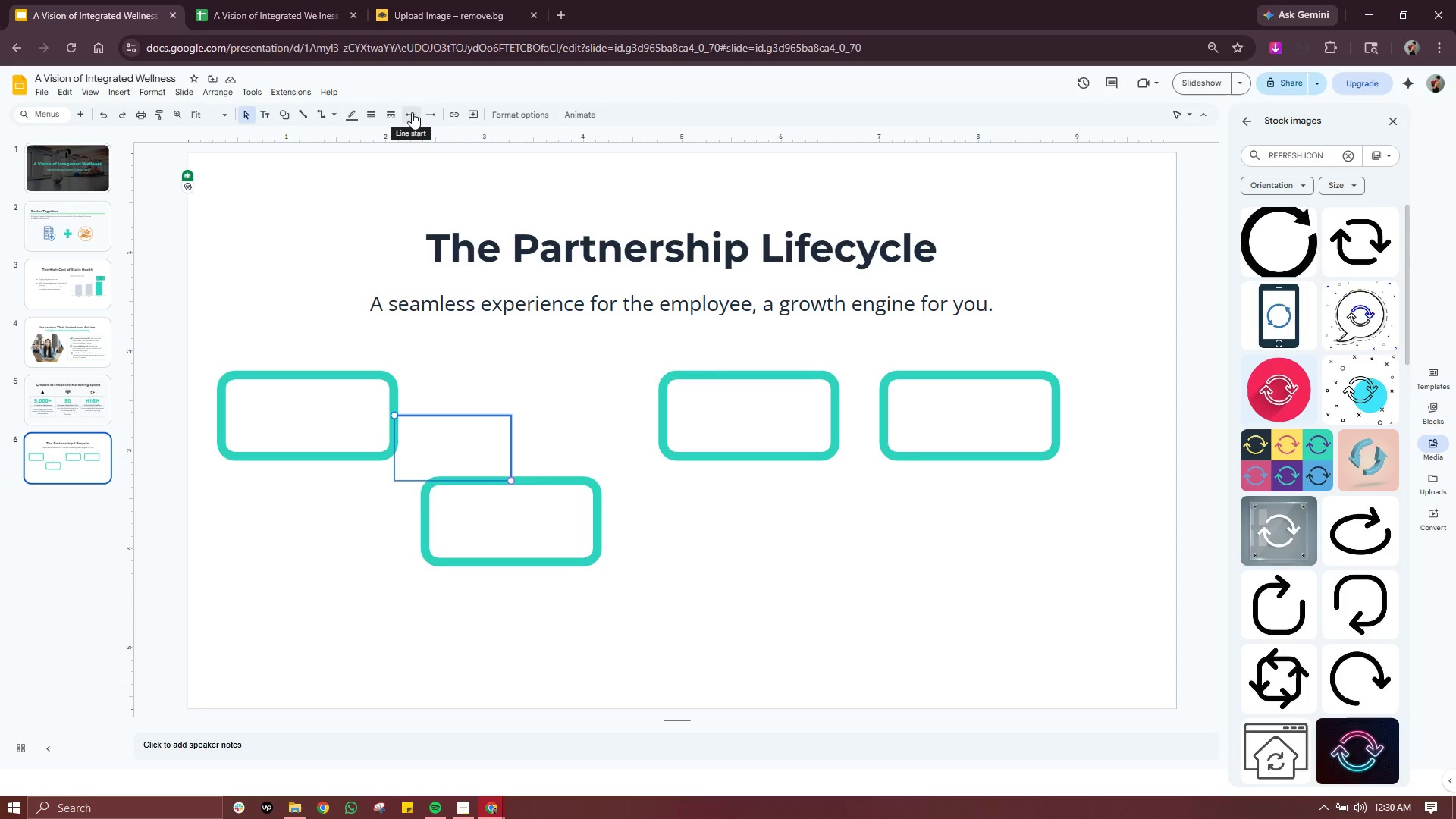 
left_click([412, 112])
 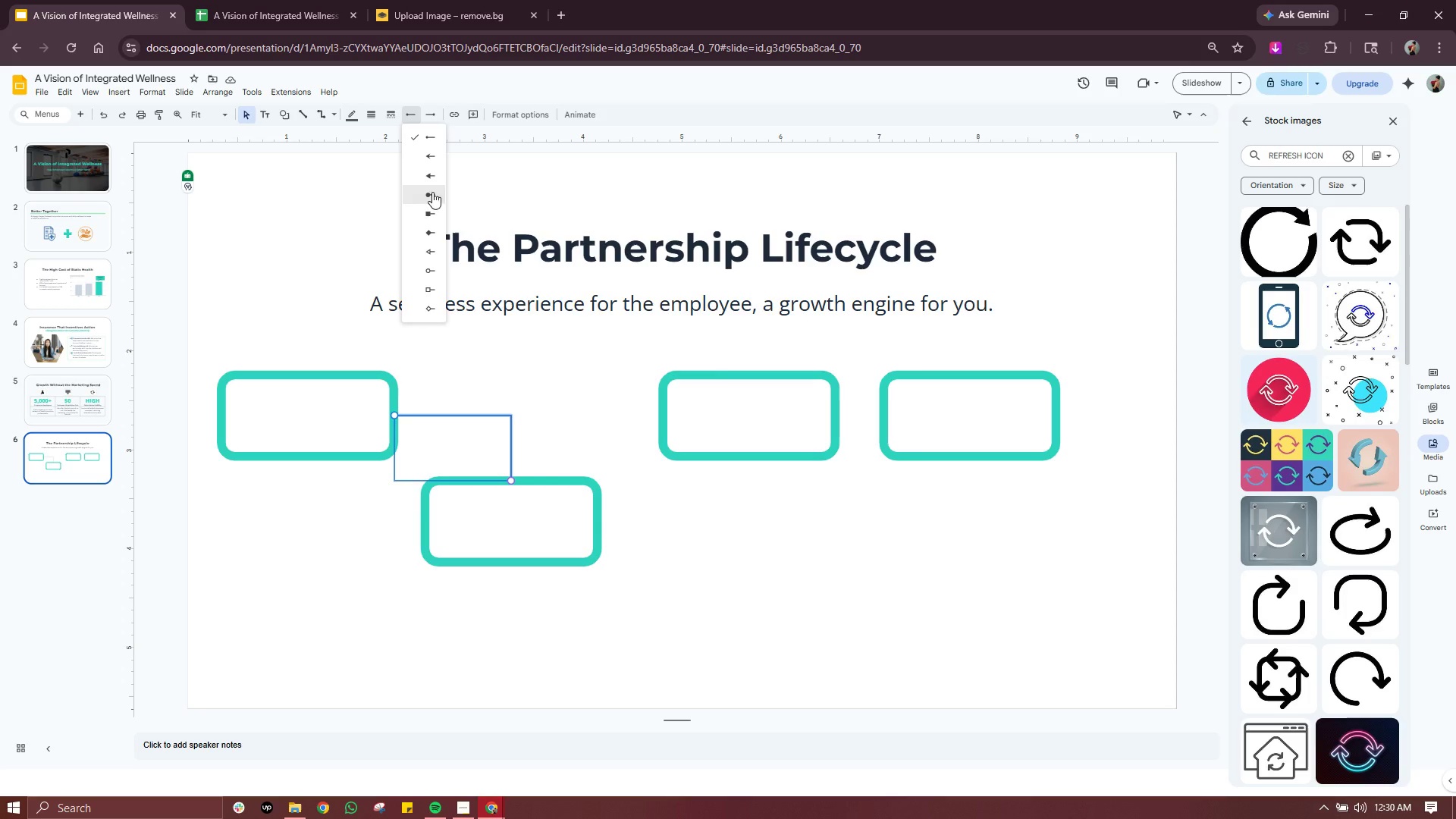 
left_click([435, 155])
 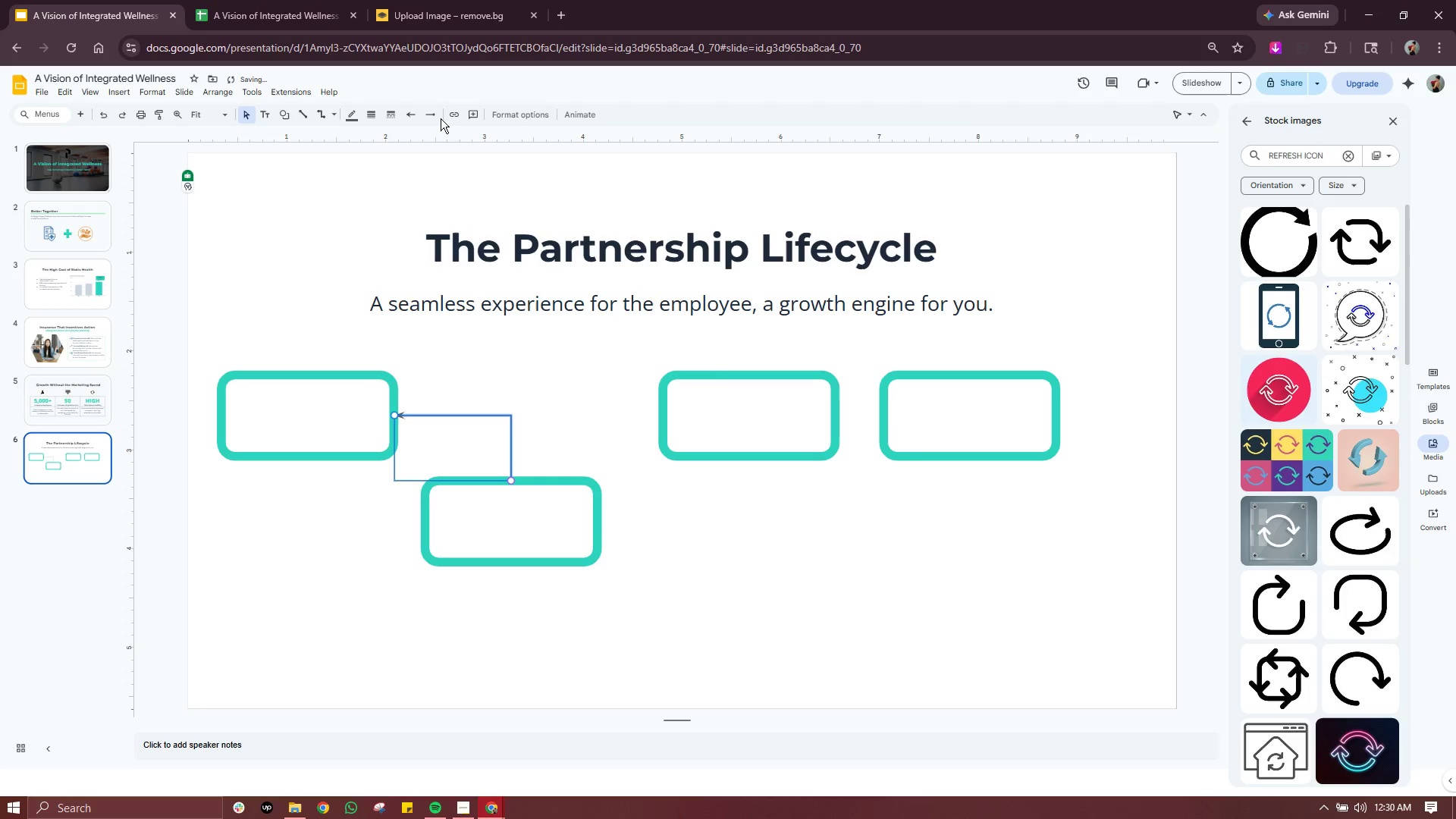 
left_click([434, 118])
 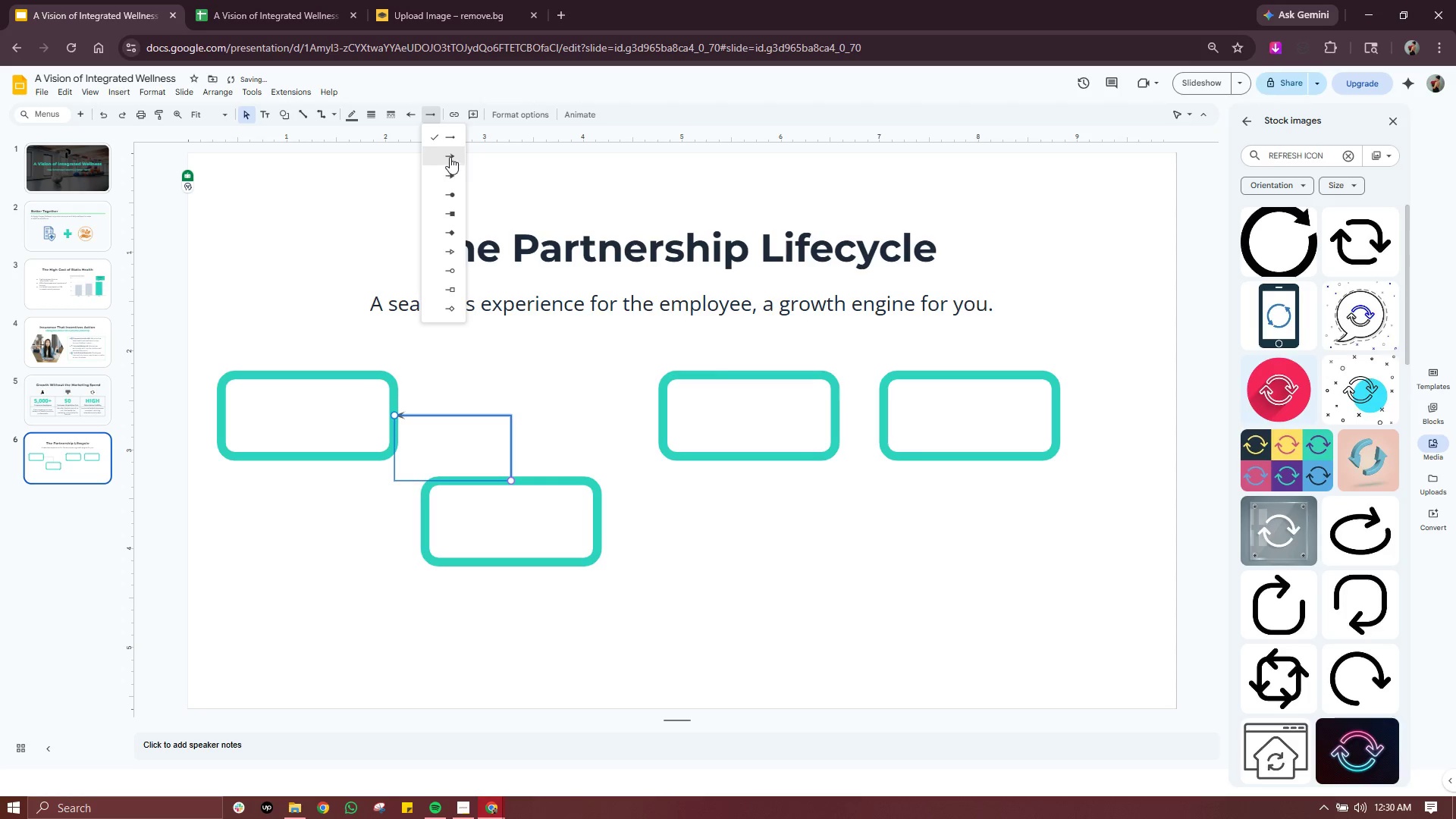 
left_click([450, 155])
 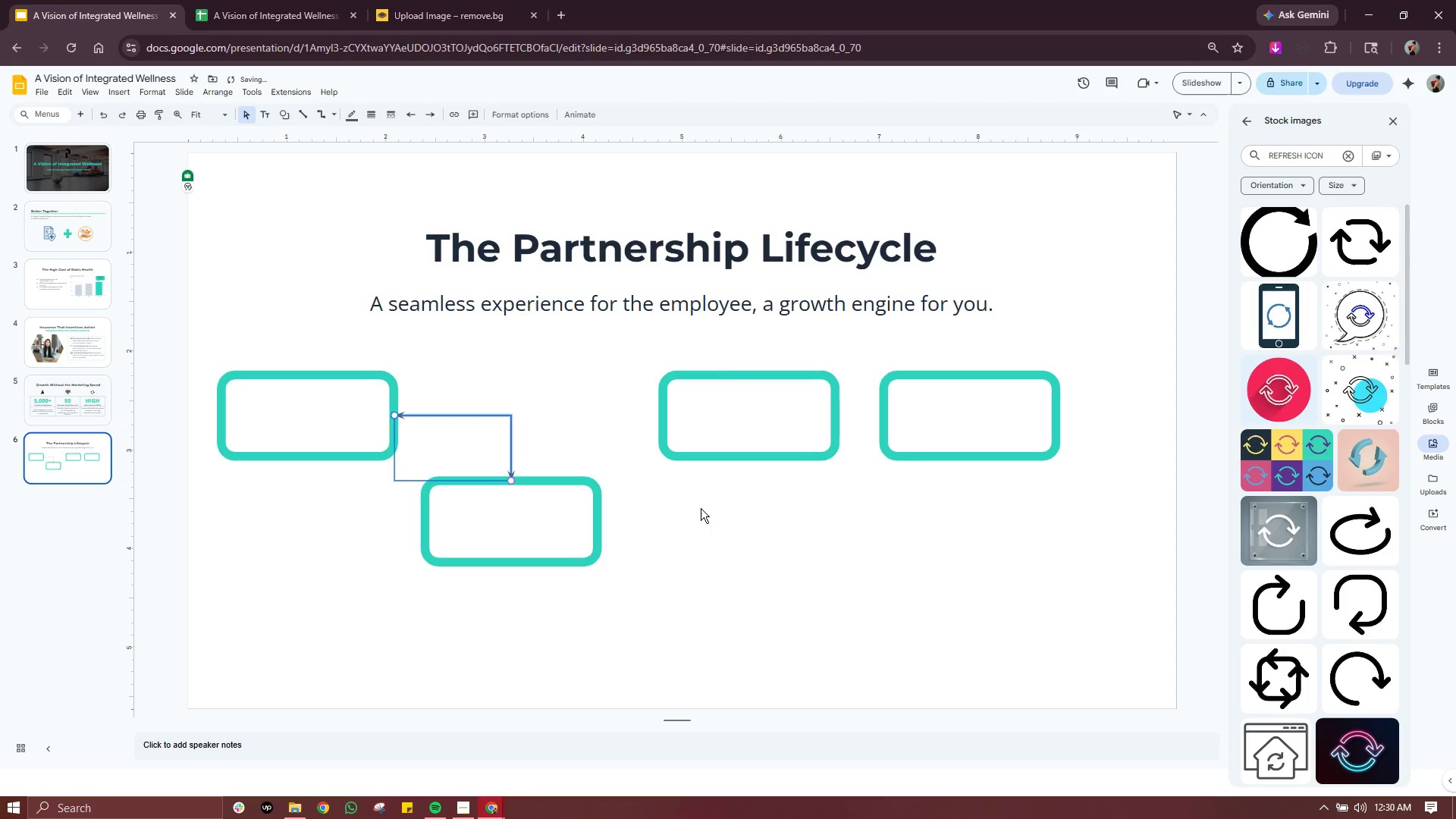 
left_click([701, 508])
 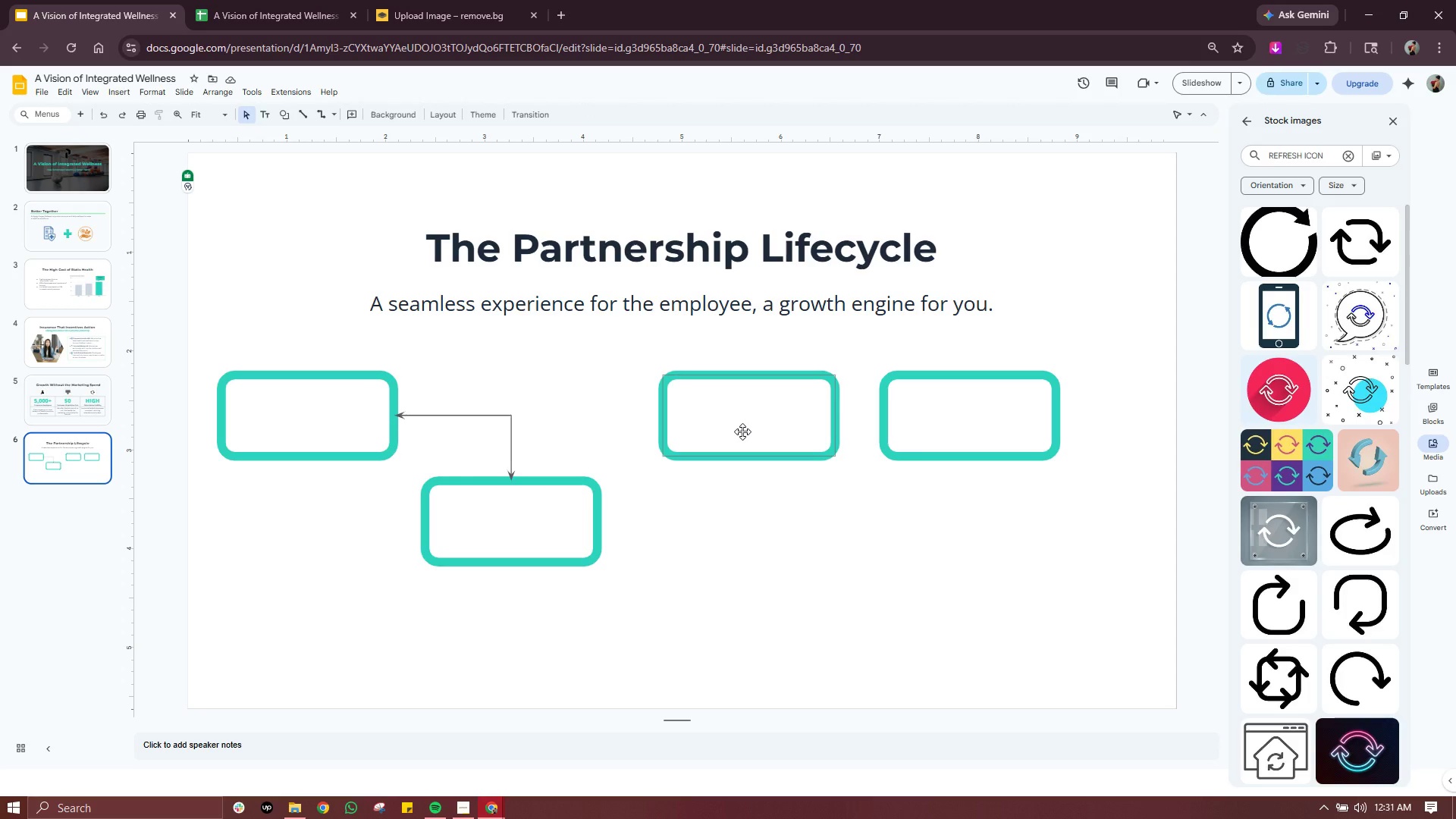 
wait(13.61)
 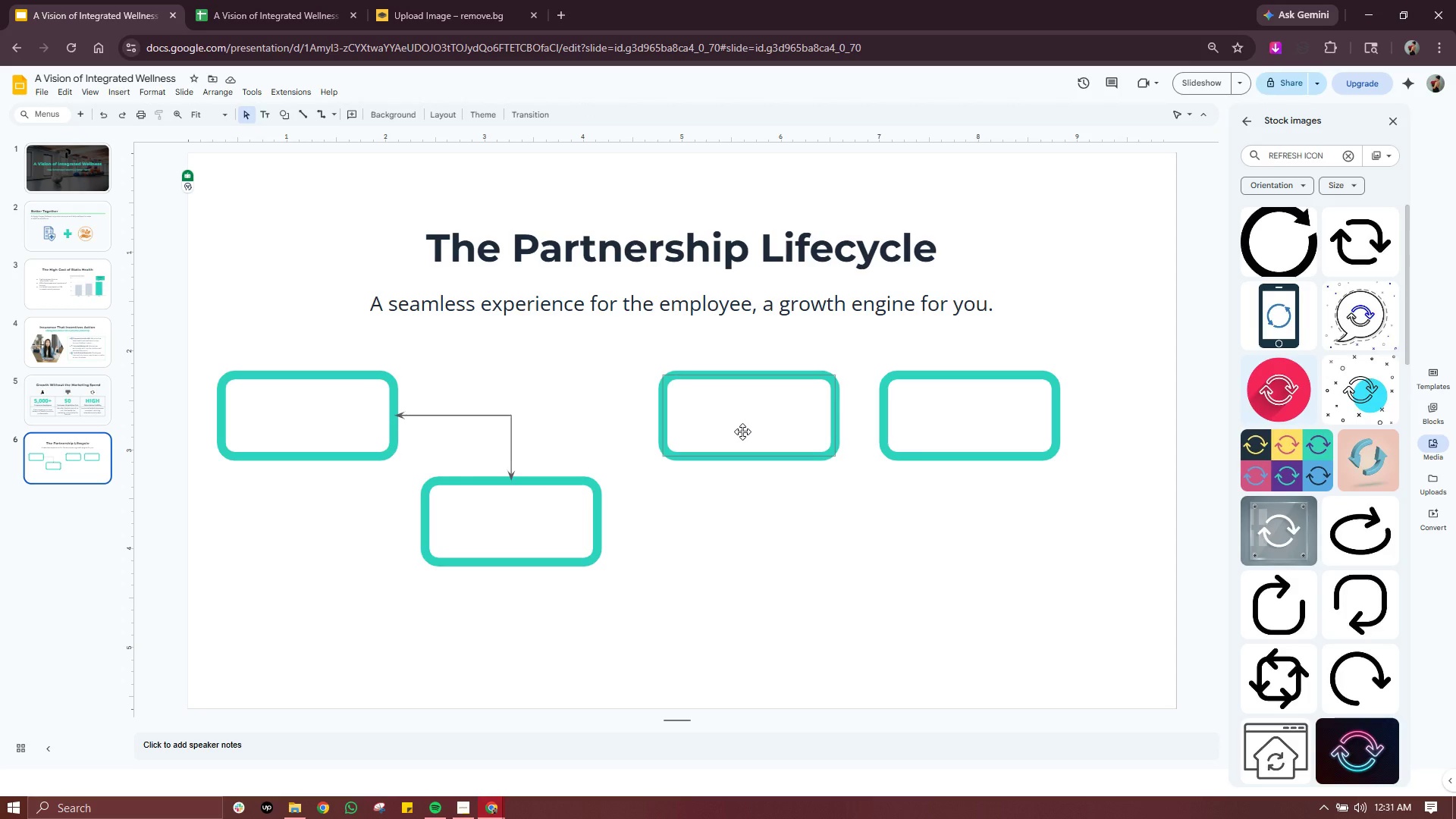 
left_click([555, 521])
 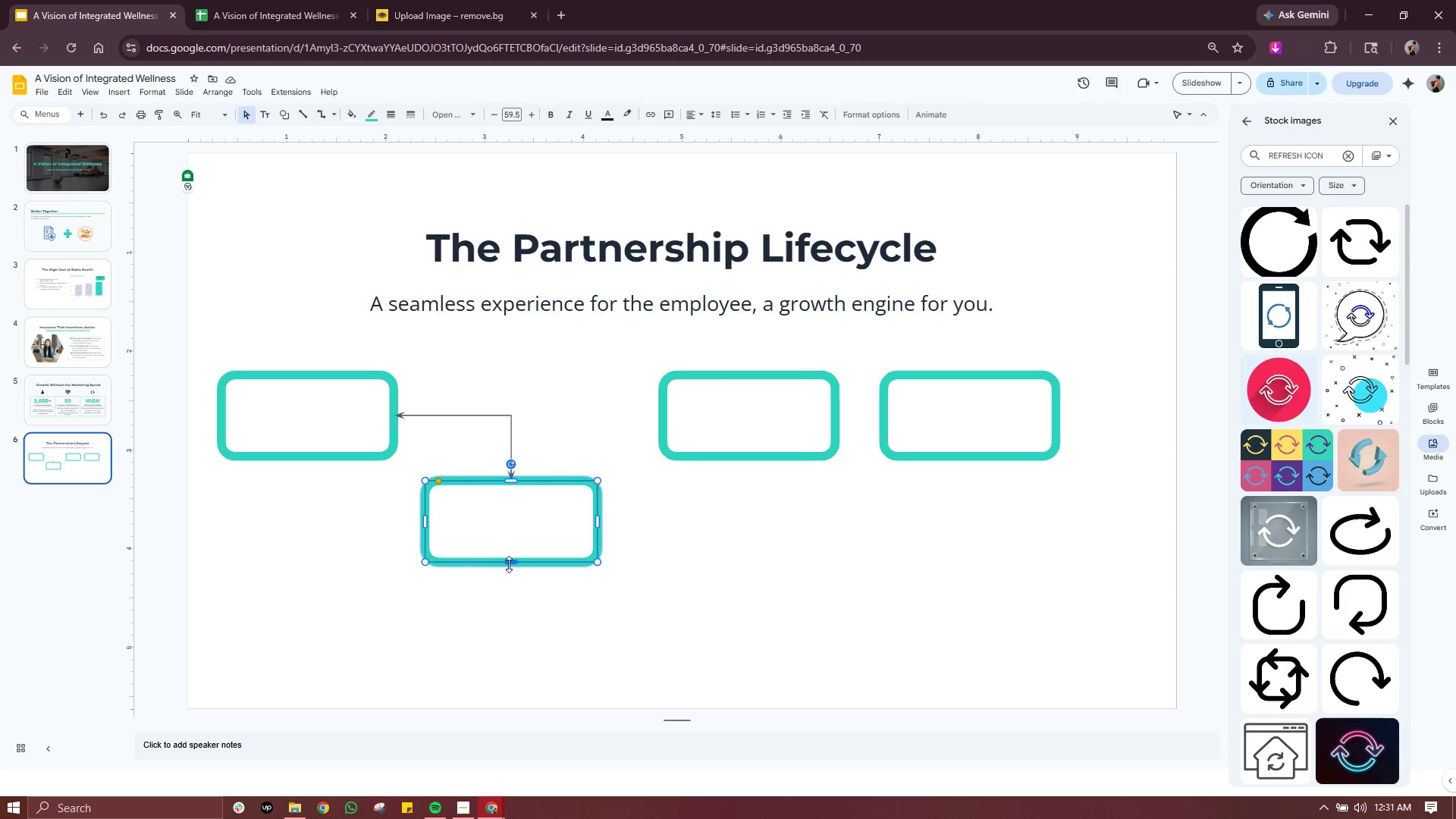 
left_click_drag(start_coordinate=[509, 564], to_coordinate=[509, 542])
 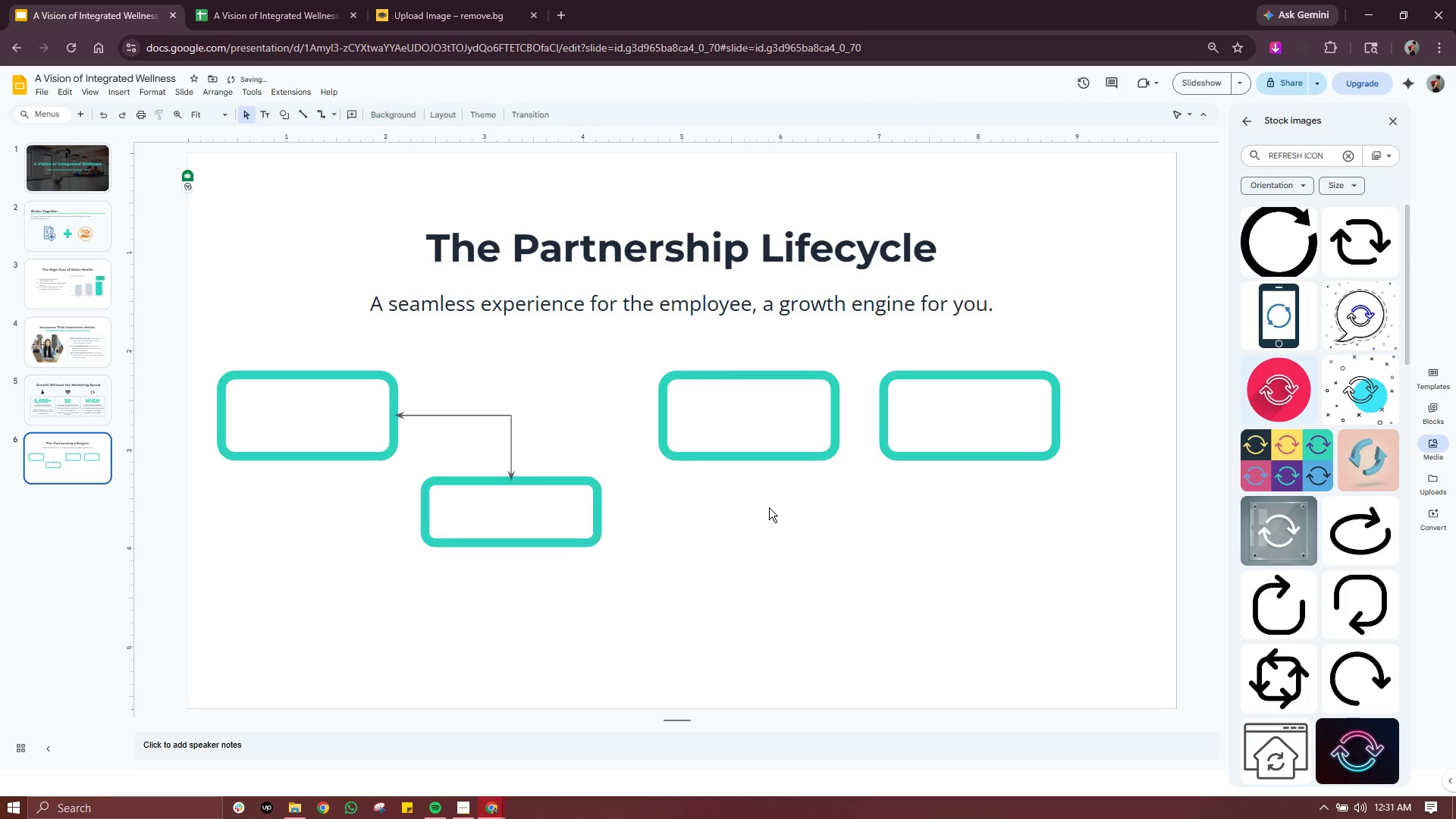 
left_click([769, 507])
 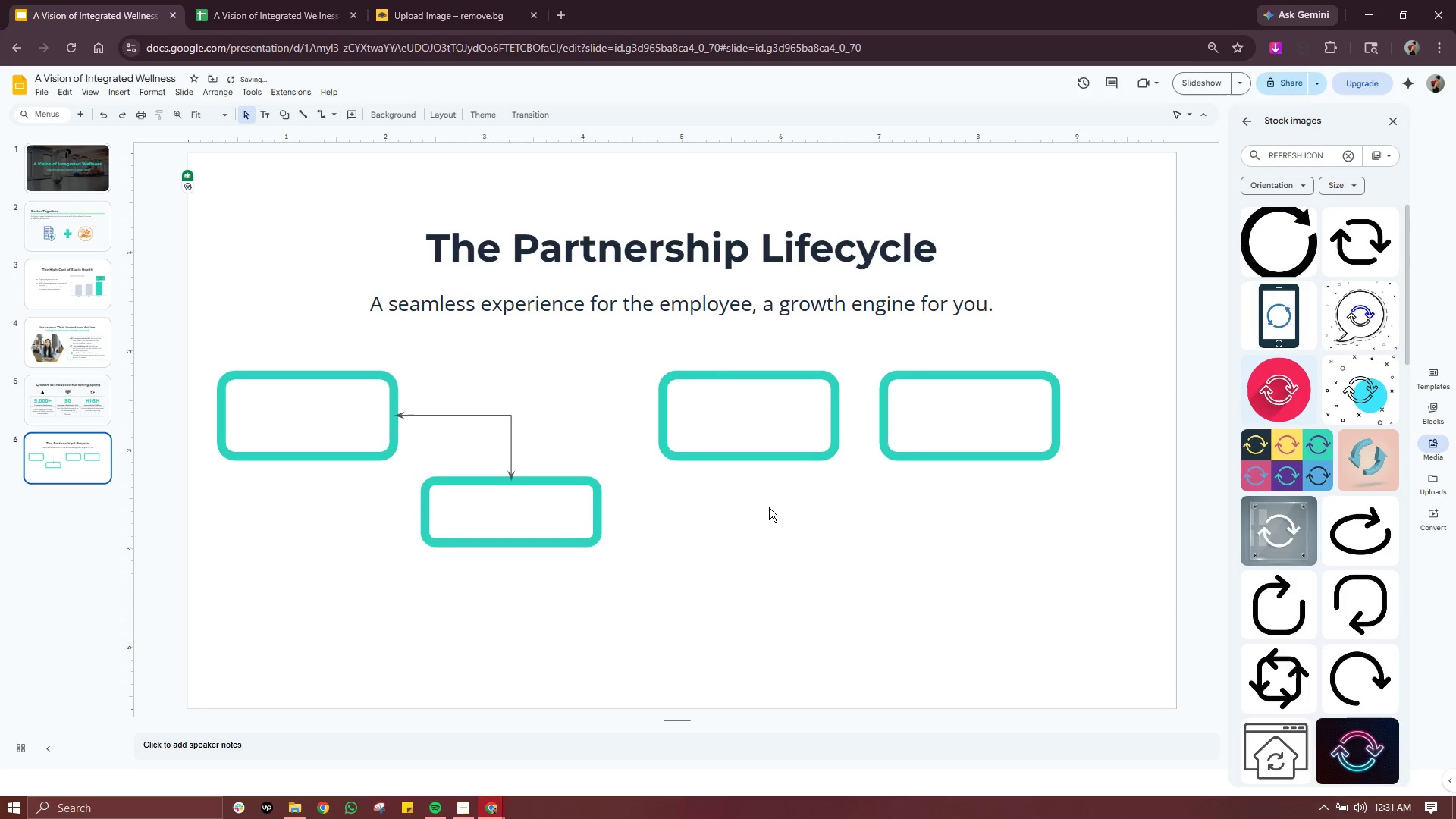 
key(Control+Z)
 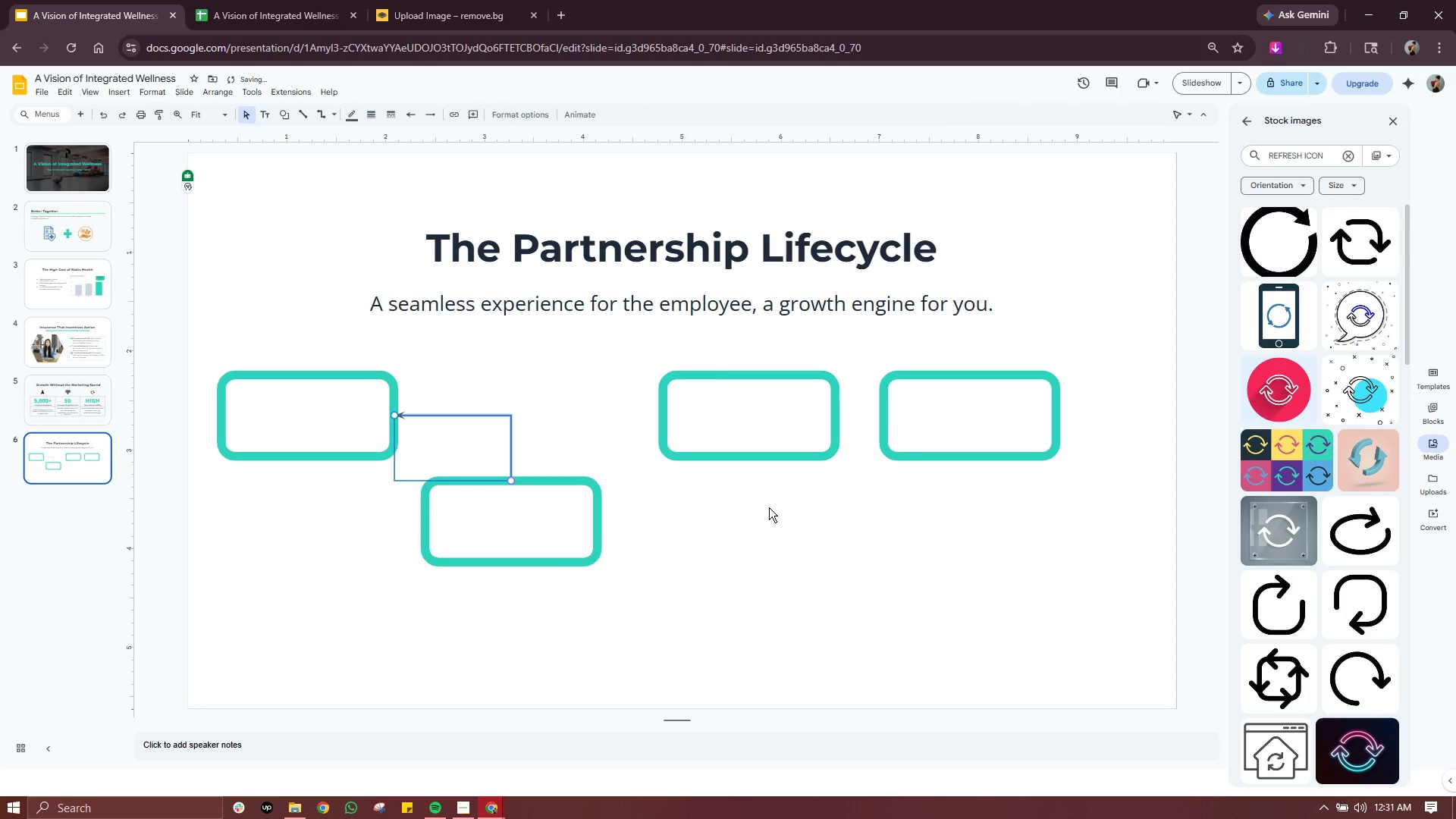 
key(Control+Z)
 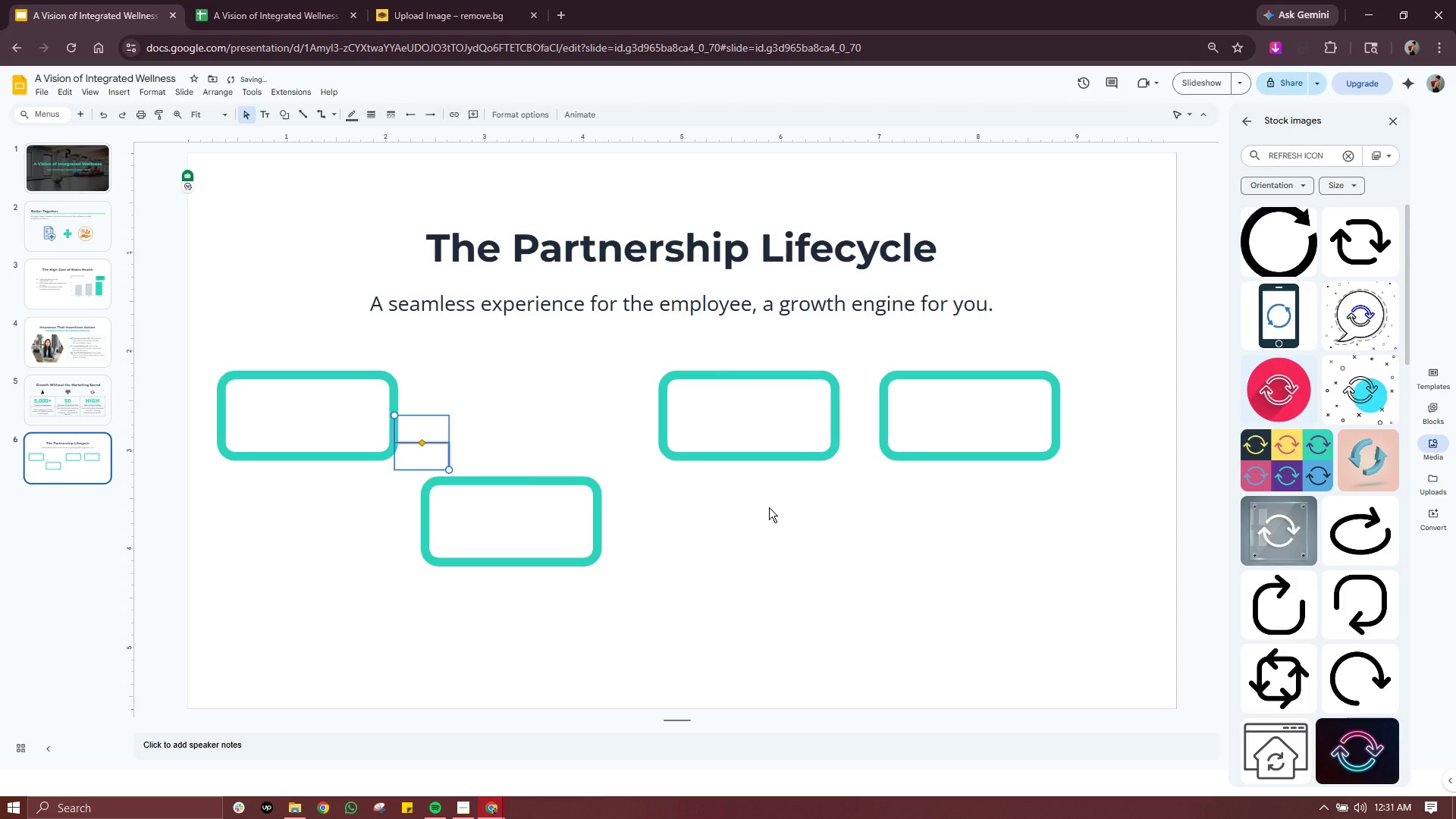 
key(Control+Z)
 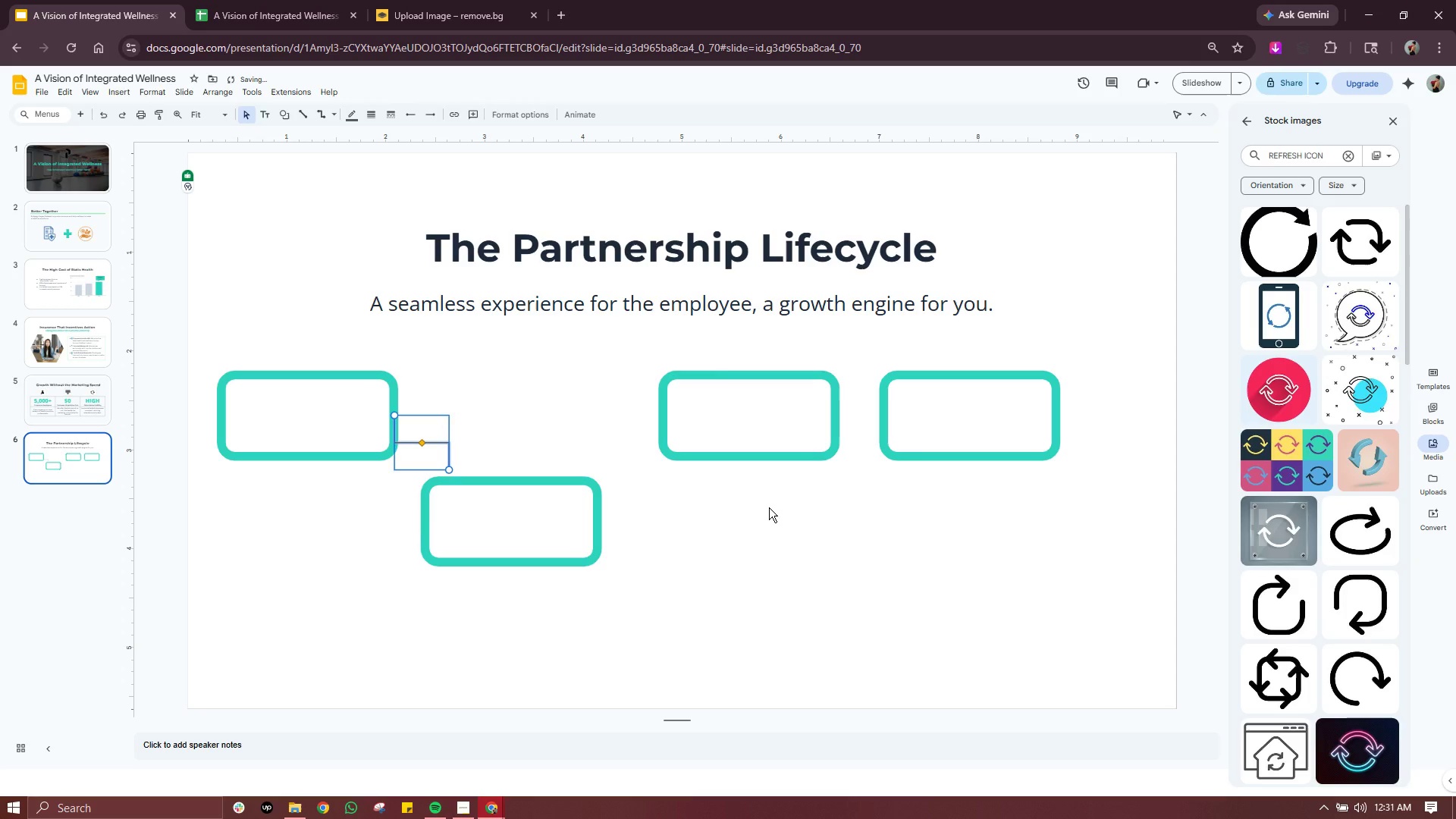 
key(Control+Z)
 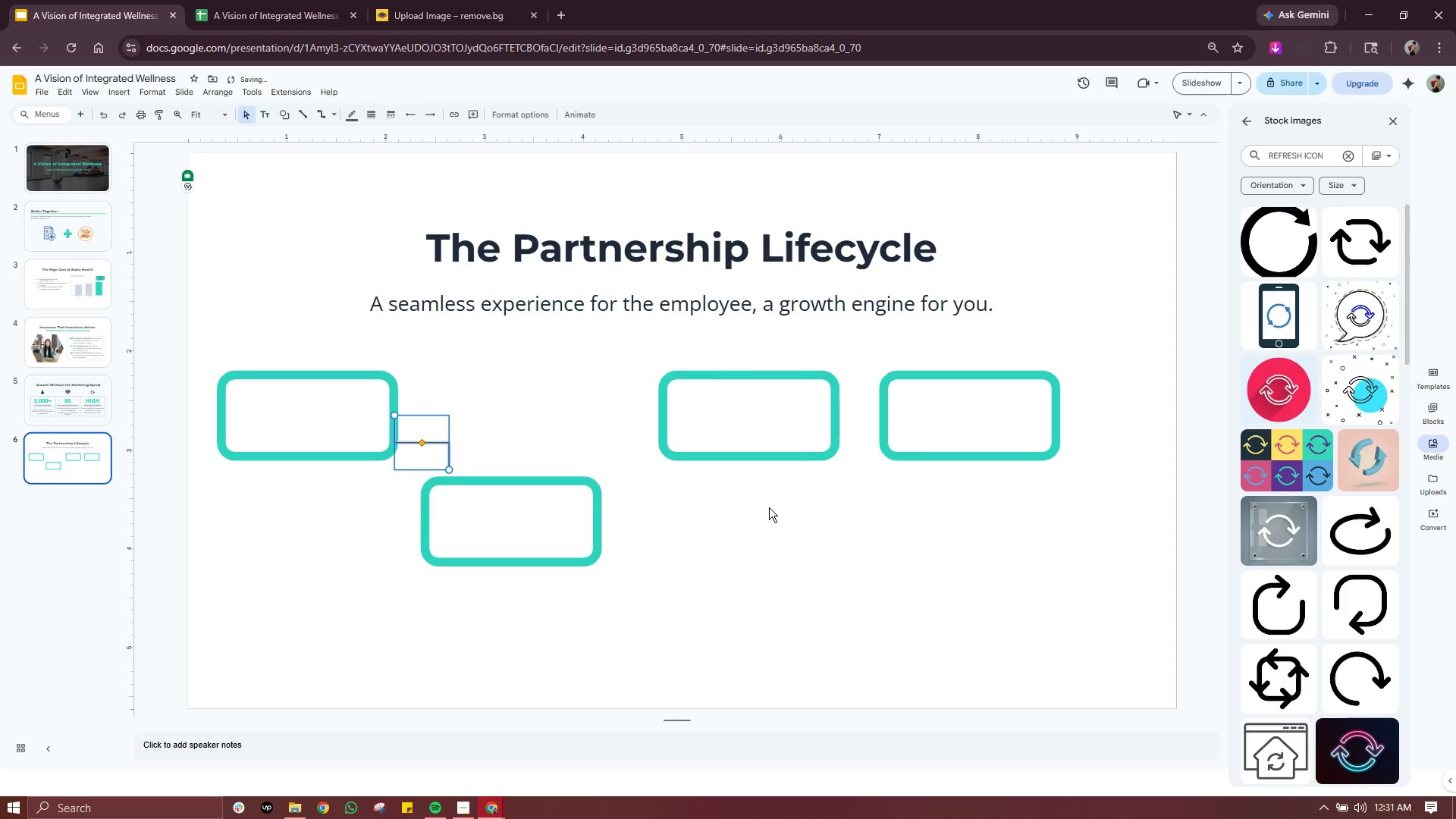 
key(Control+Z)
 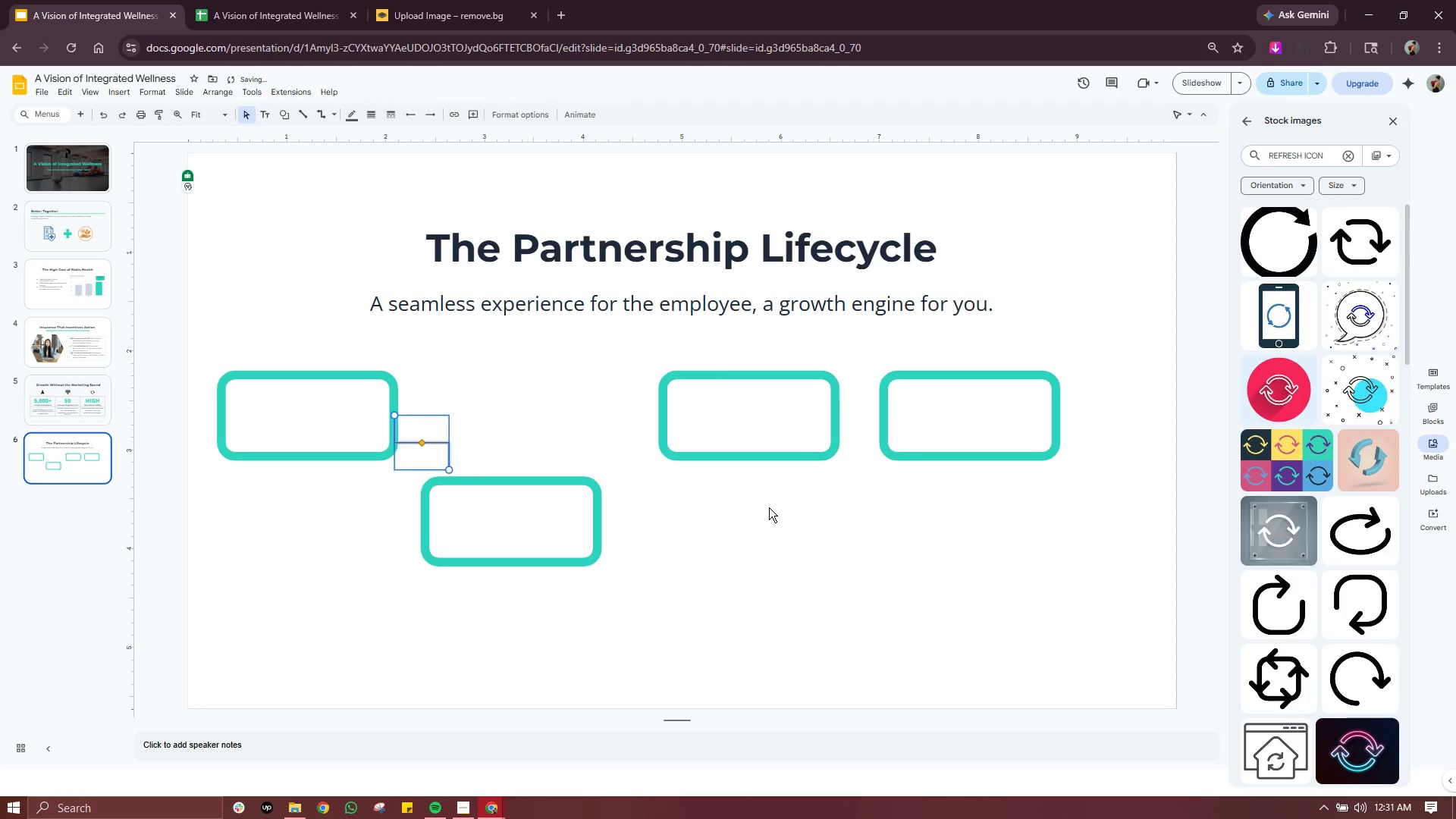 
key(Control+Z)
 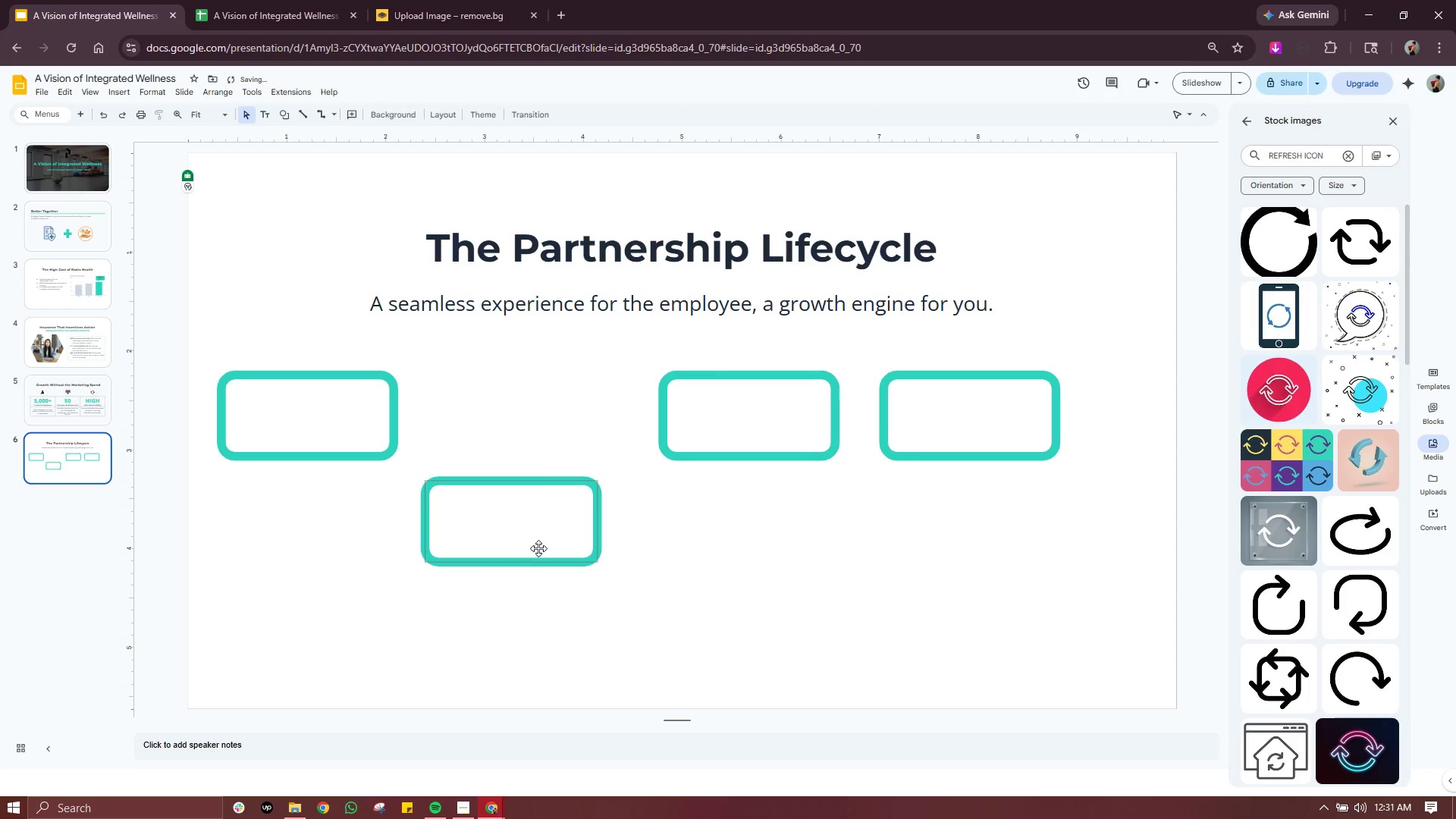 
key(Control+Z)
 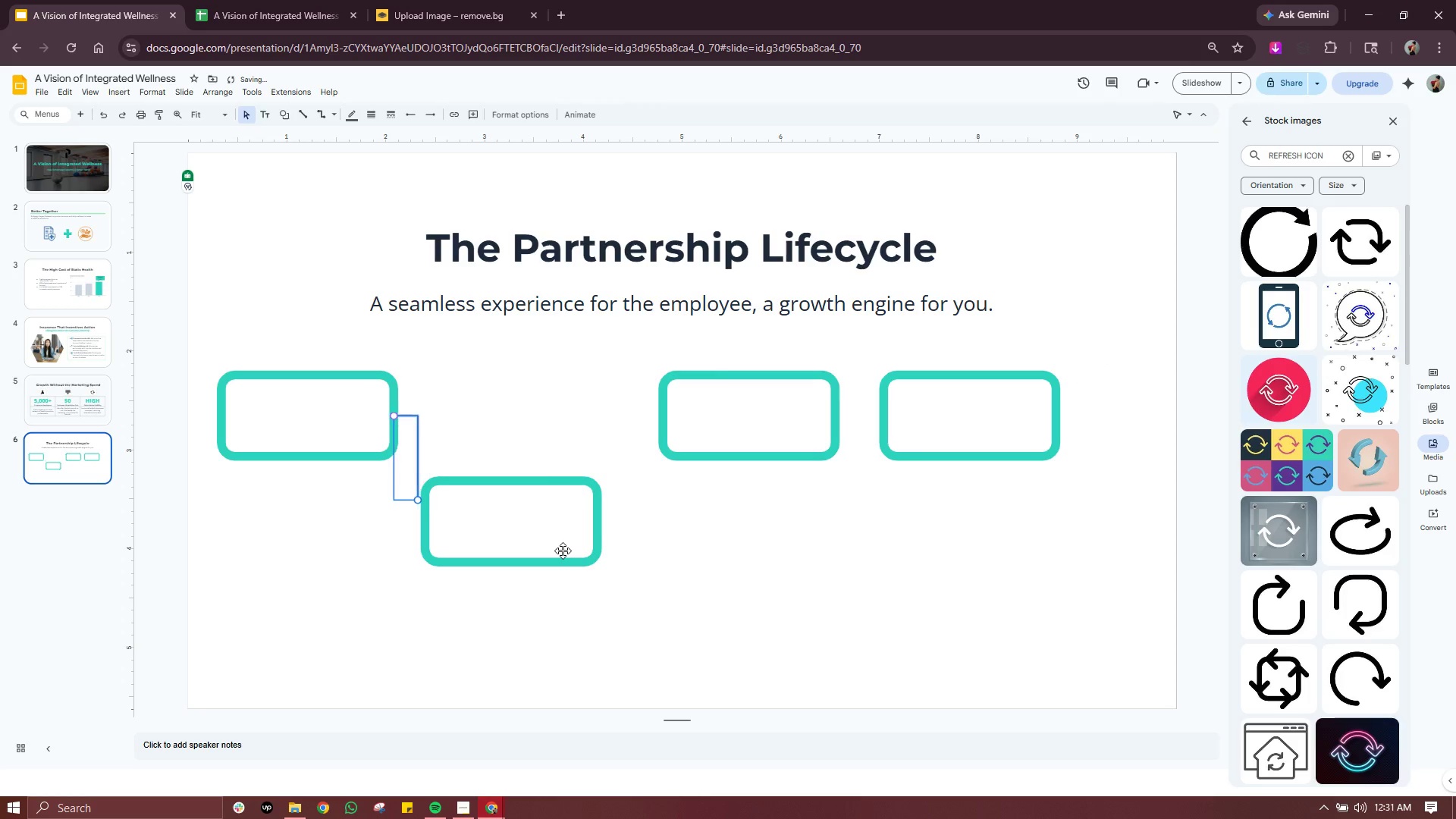 
key(Control+Z)
 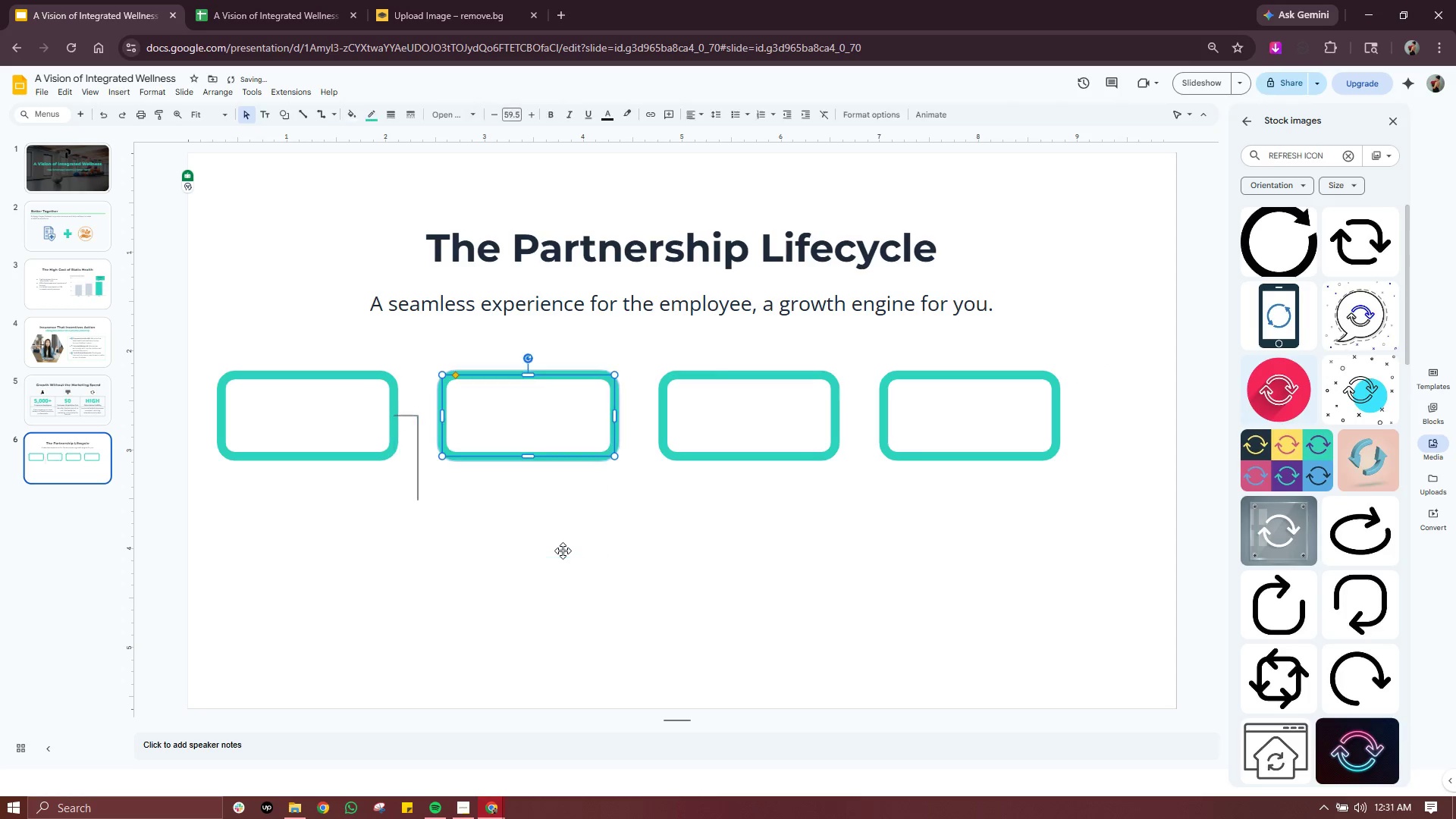 
key(Control+Z)
 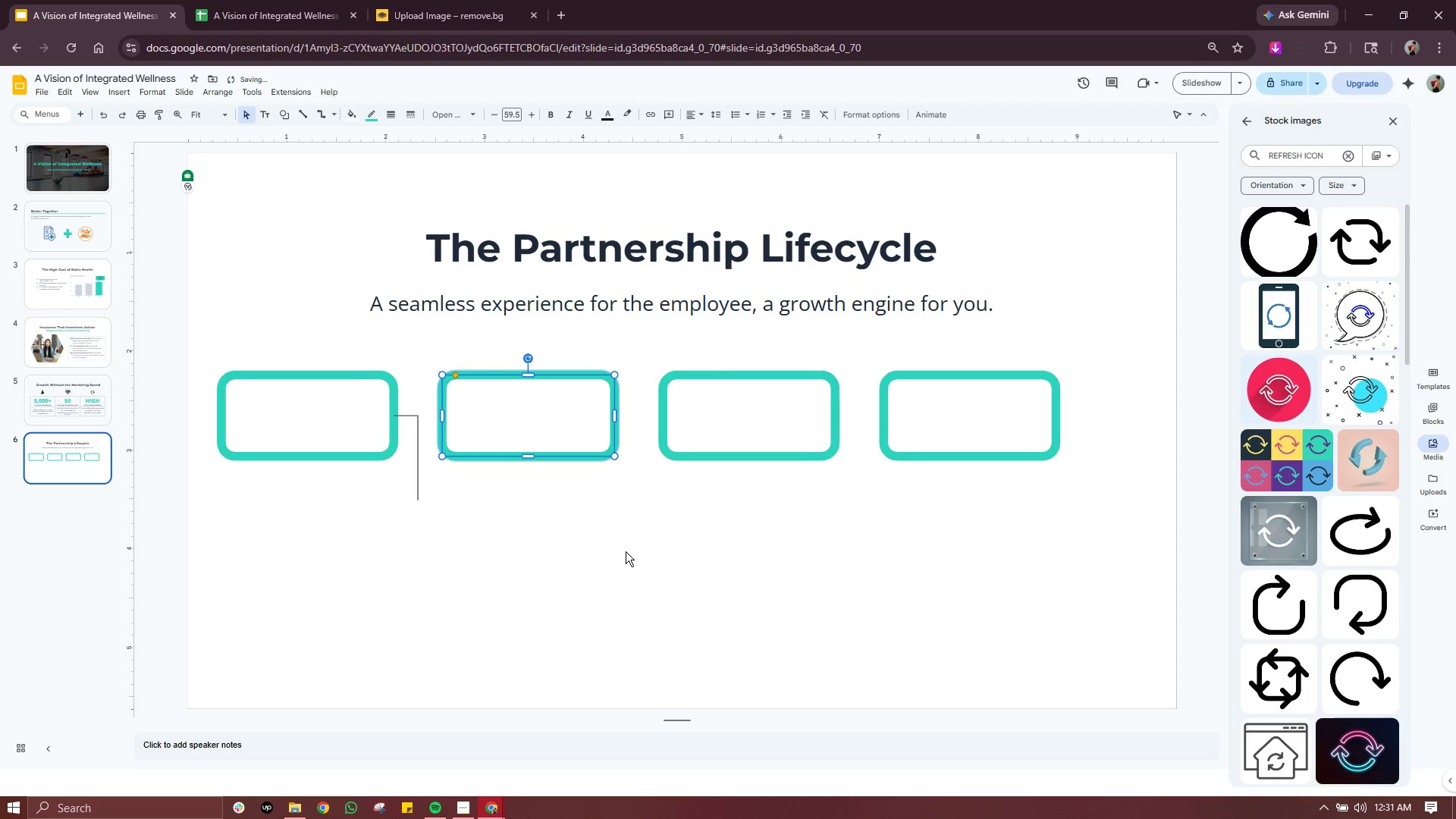 
key(Control+Z)
 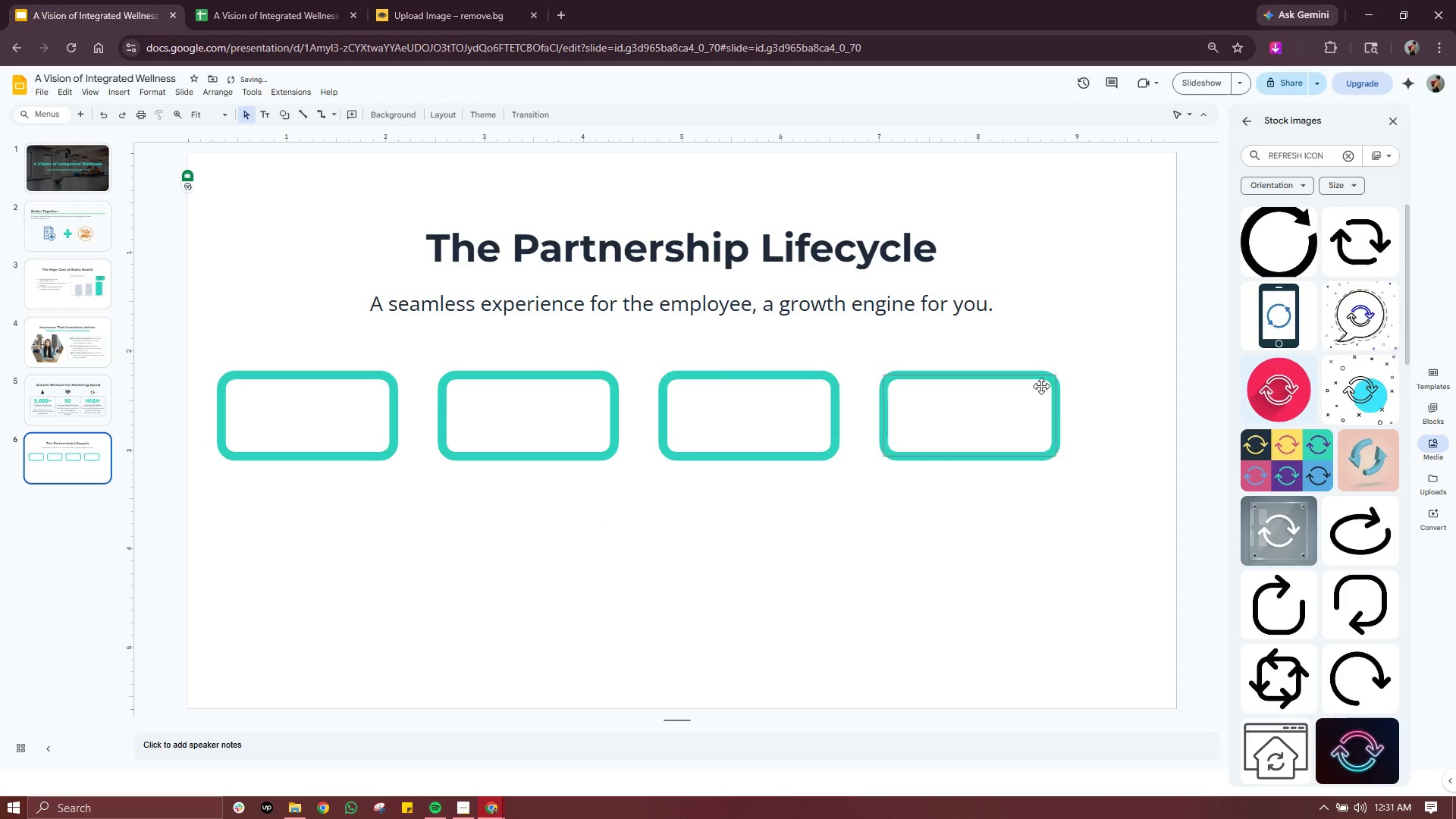 
left_click_drag(start_coordinate=[1093, 357], to_coordinate=[163, 522])
 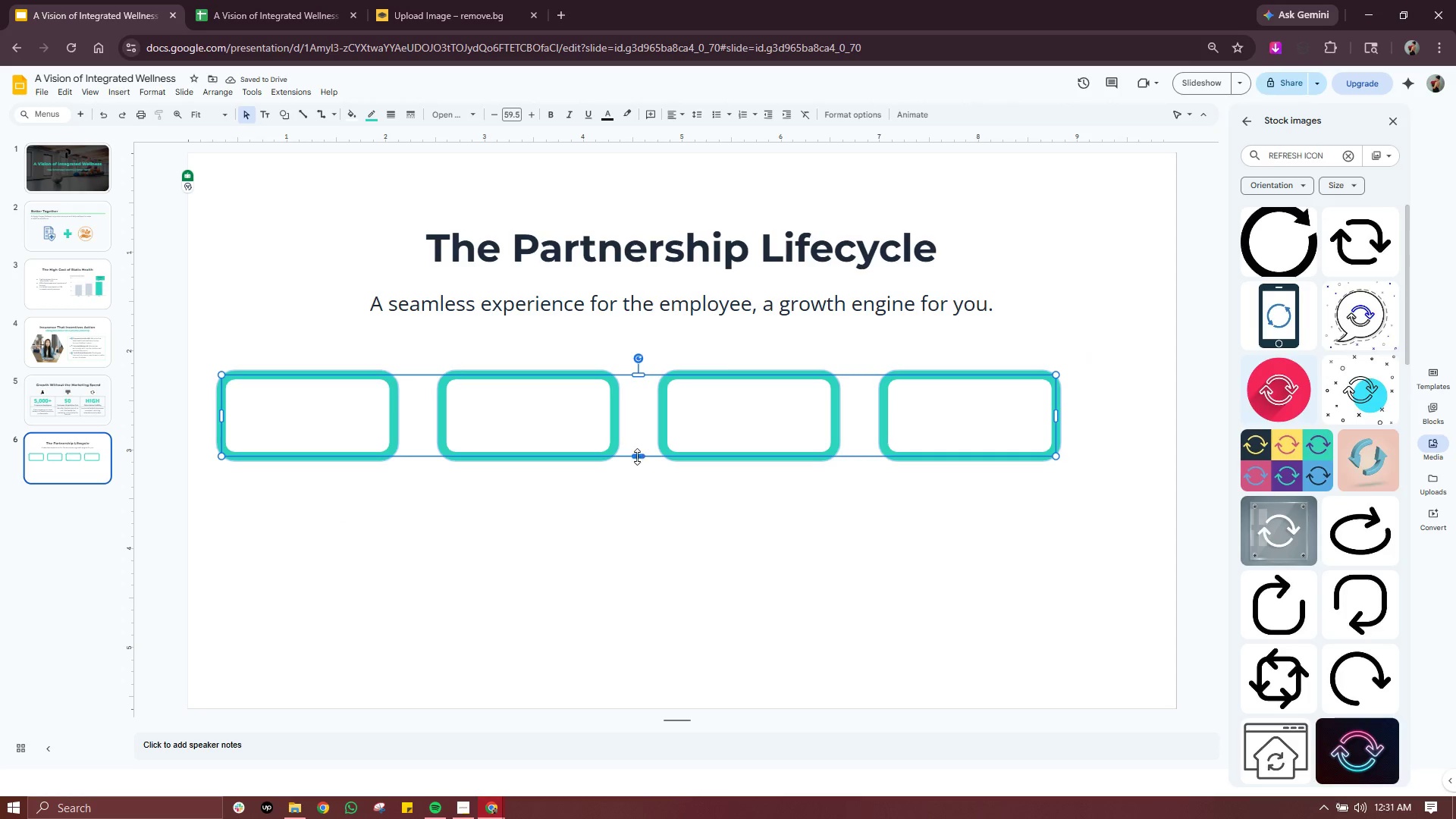 
left_click_drag(start_coordinate=[637, 457], to_coordinate=[638, 425])
 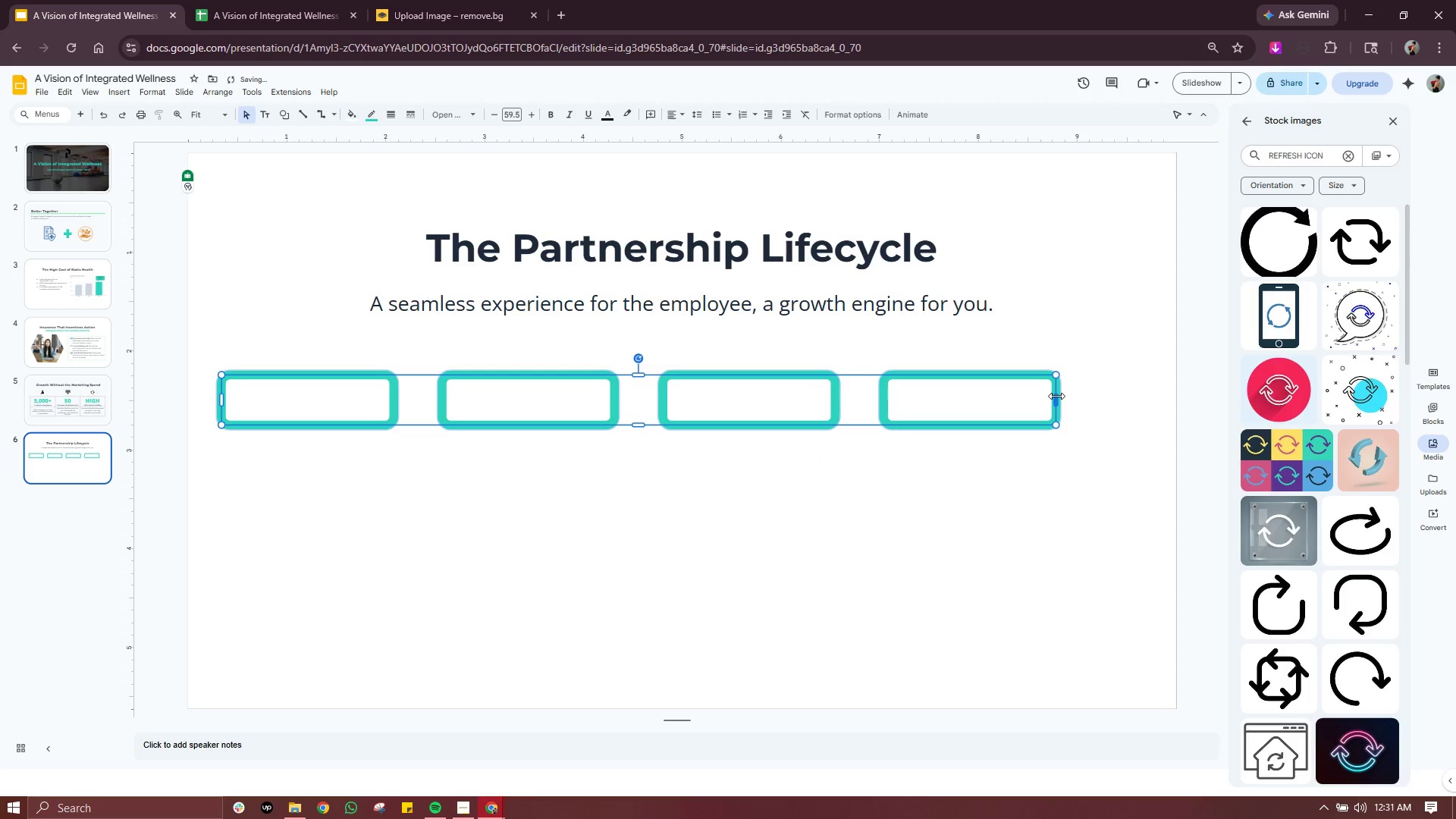 
left_click_drag(start_coordinate=[1056, 396], to_coordinate=[1128, 388])
 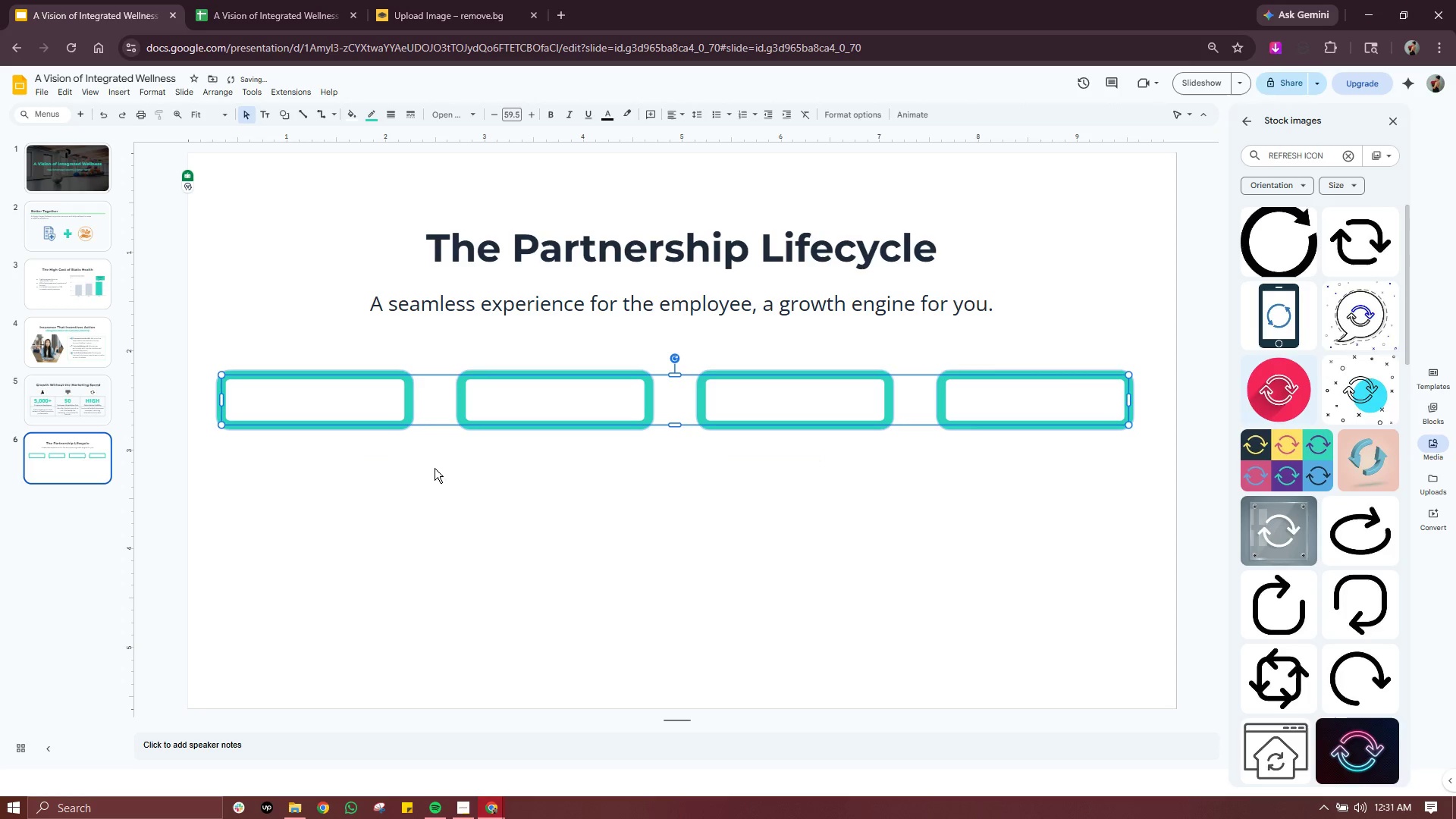 
left_click([535, 554])
 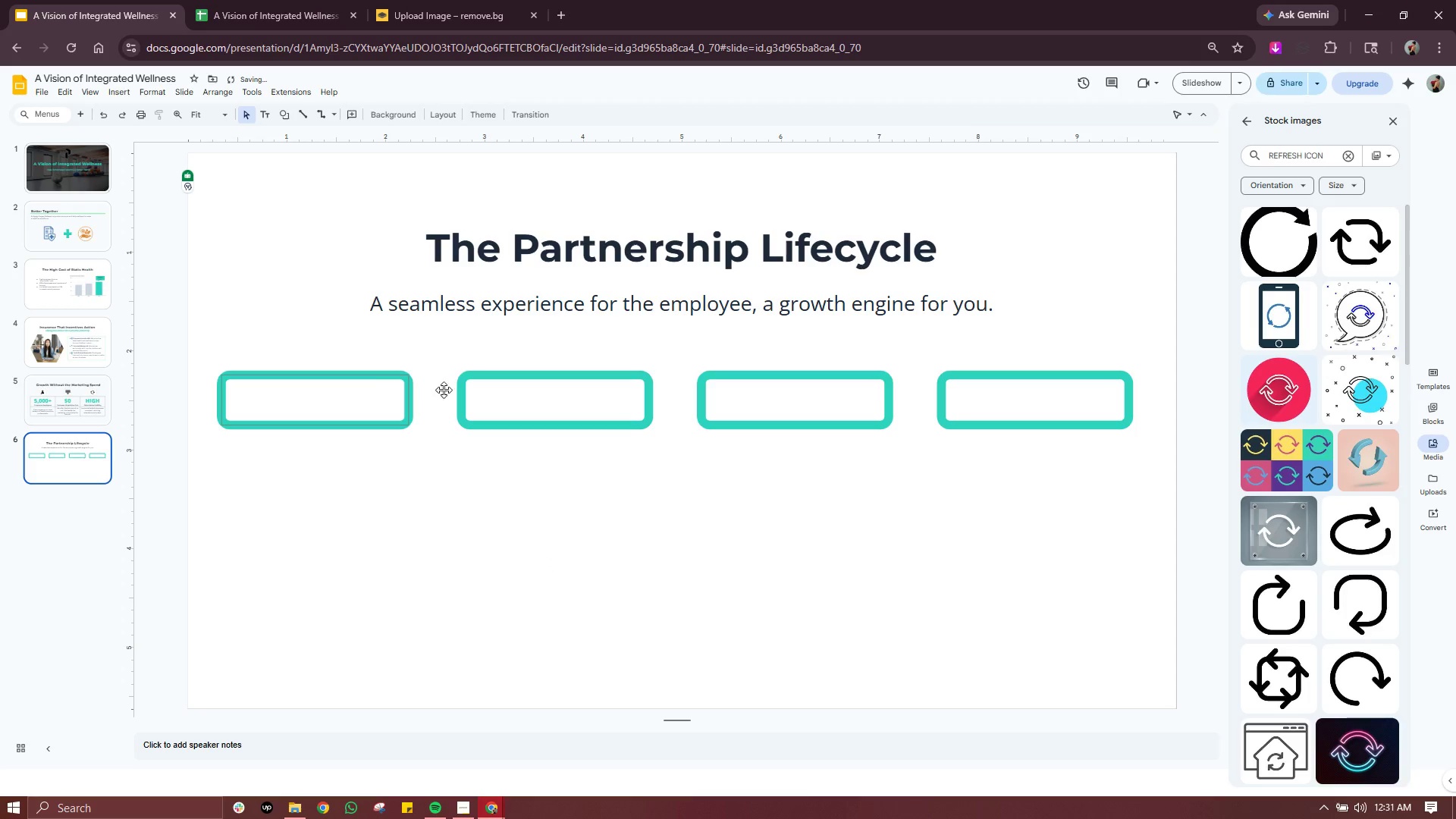 
left_click([553, 399])
 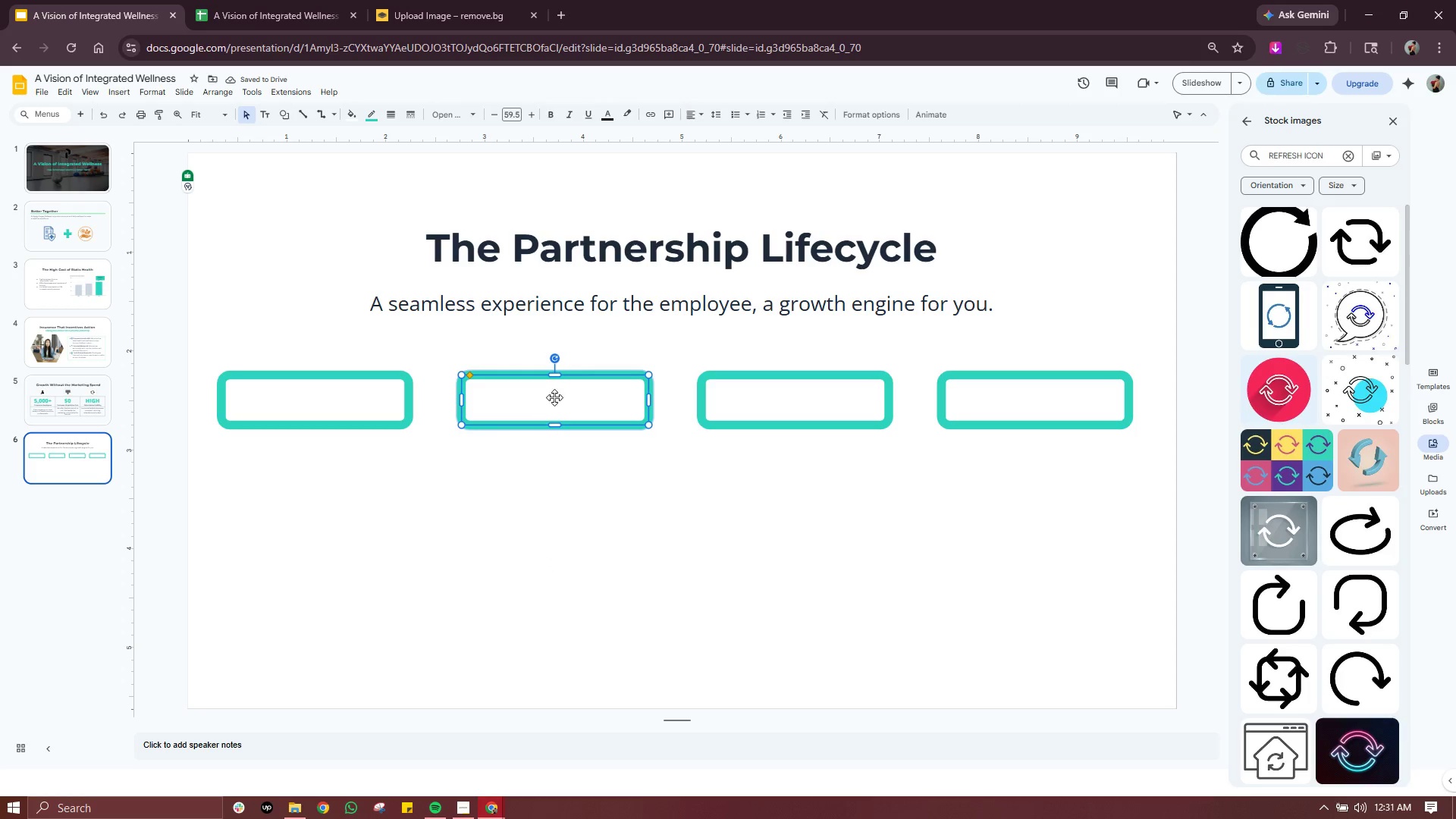 
left_click_drag(start_coordinate=[554, 397], to_coordinate=[538, 520])
 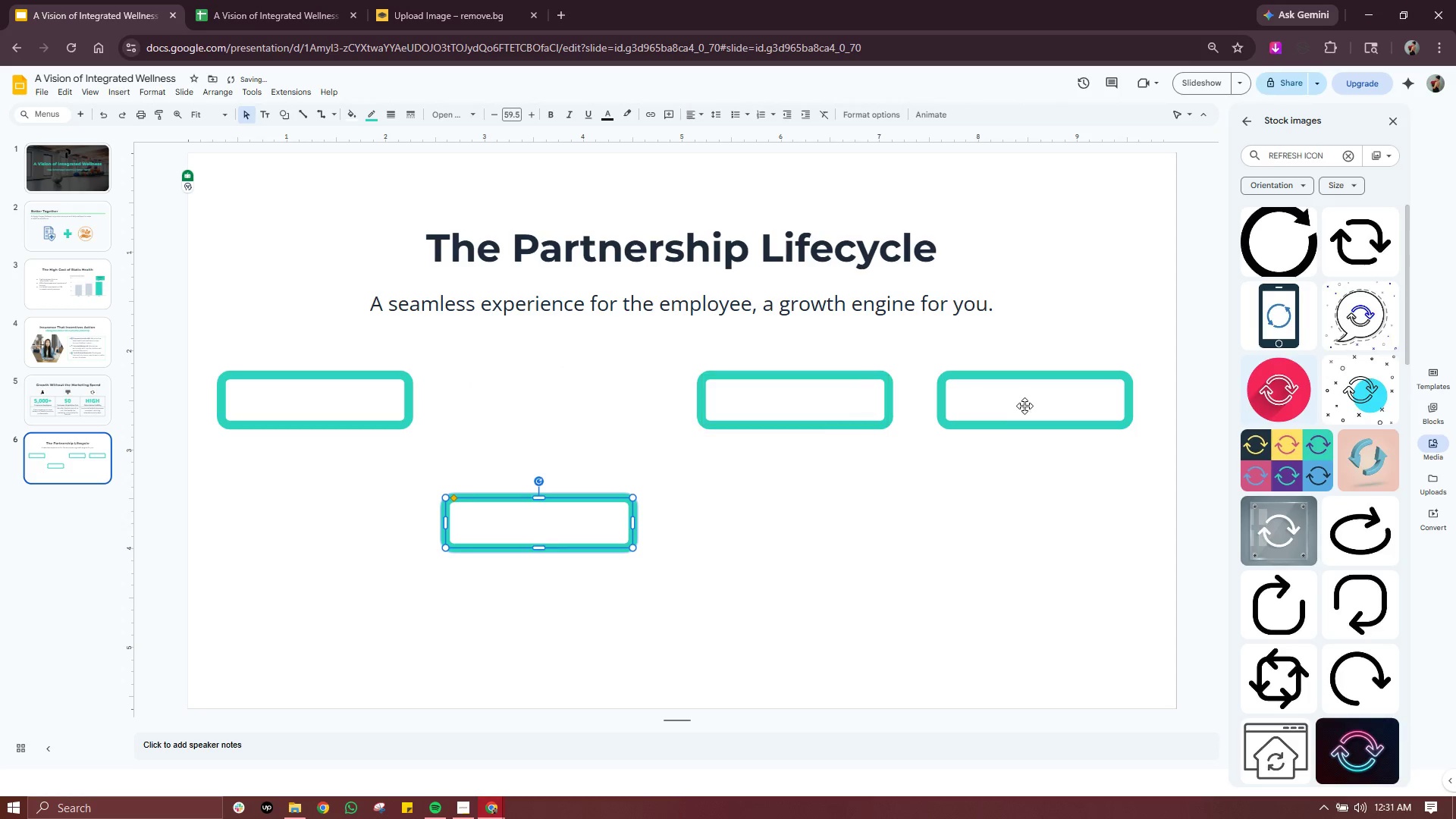 
left_click_drag(start_coordinate=[1040, 402], to_coordinate=[1043, 524])
 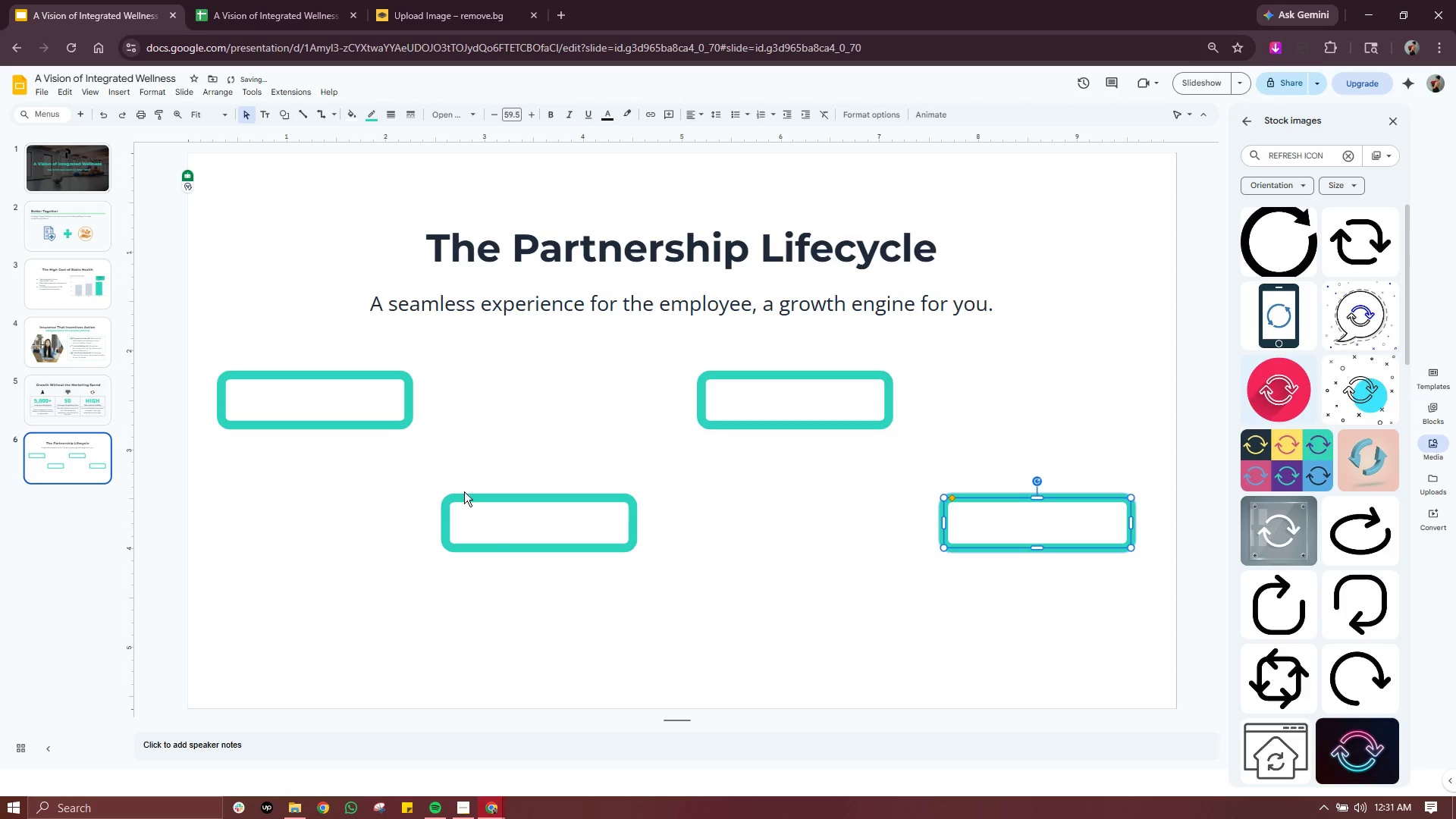 
left_click_drag(start_coordinate=[495, 531], to_coordinate=[500, 413])
 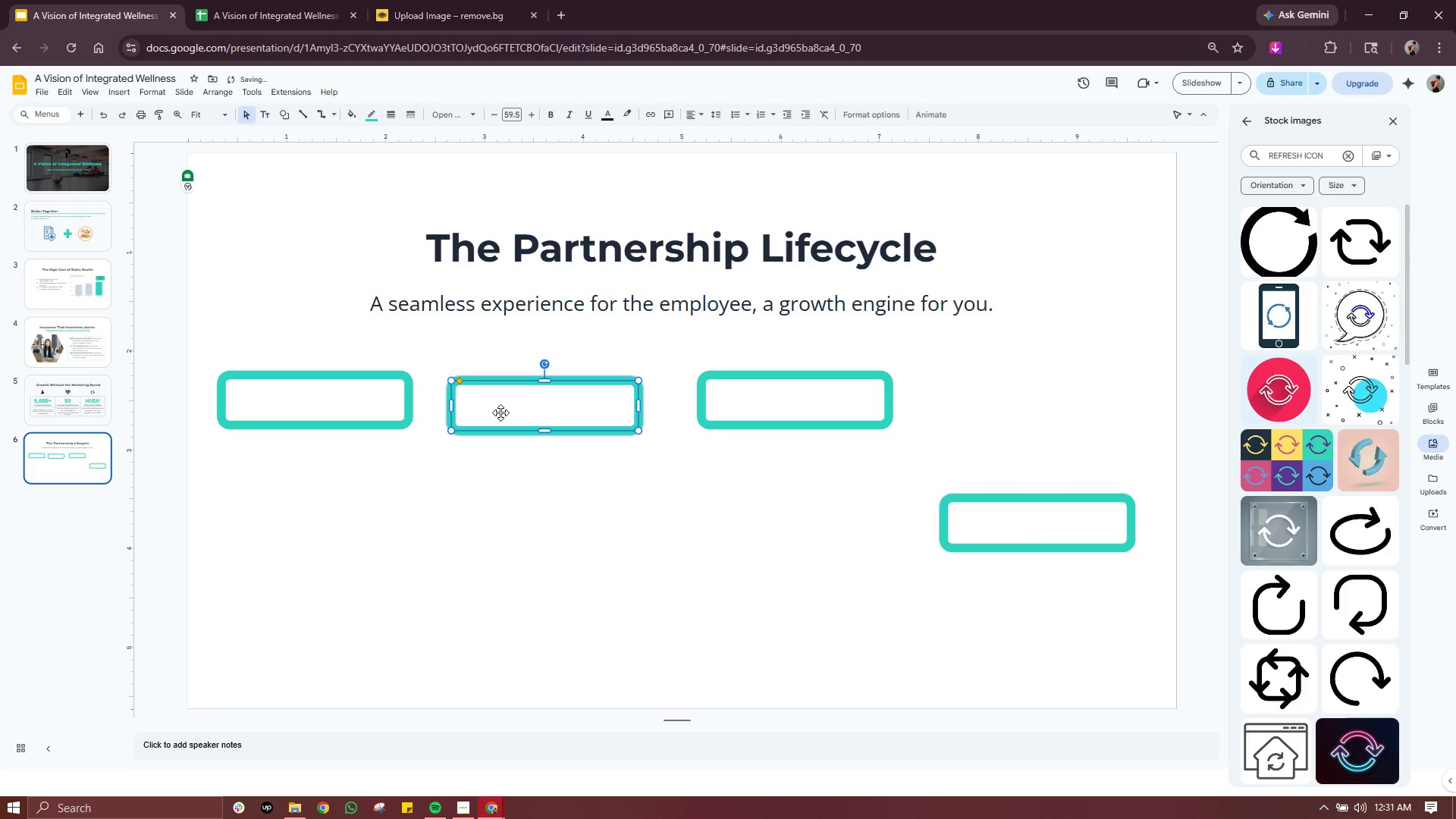 
key(Control+Z)
 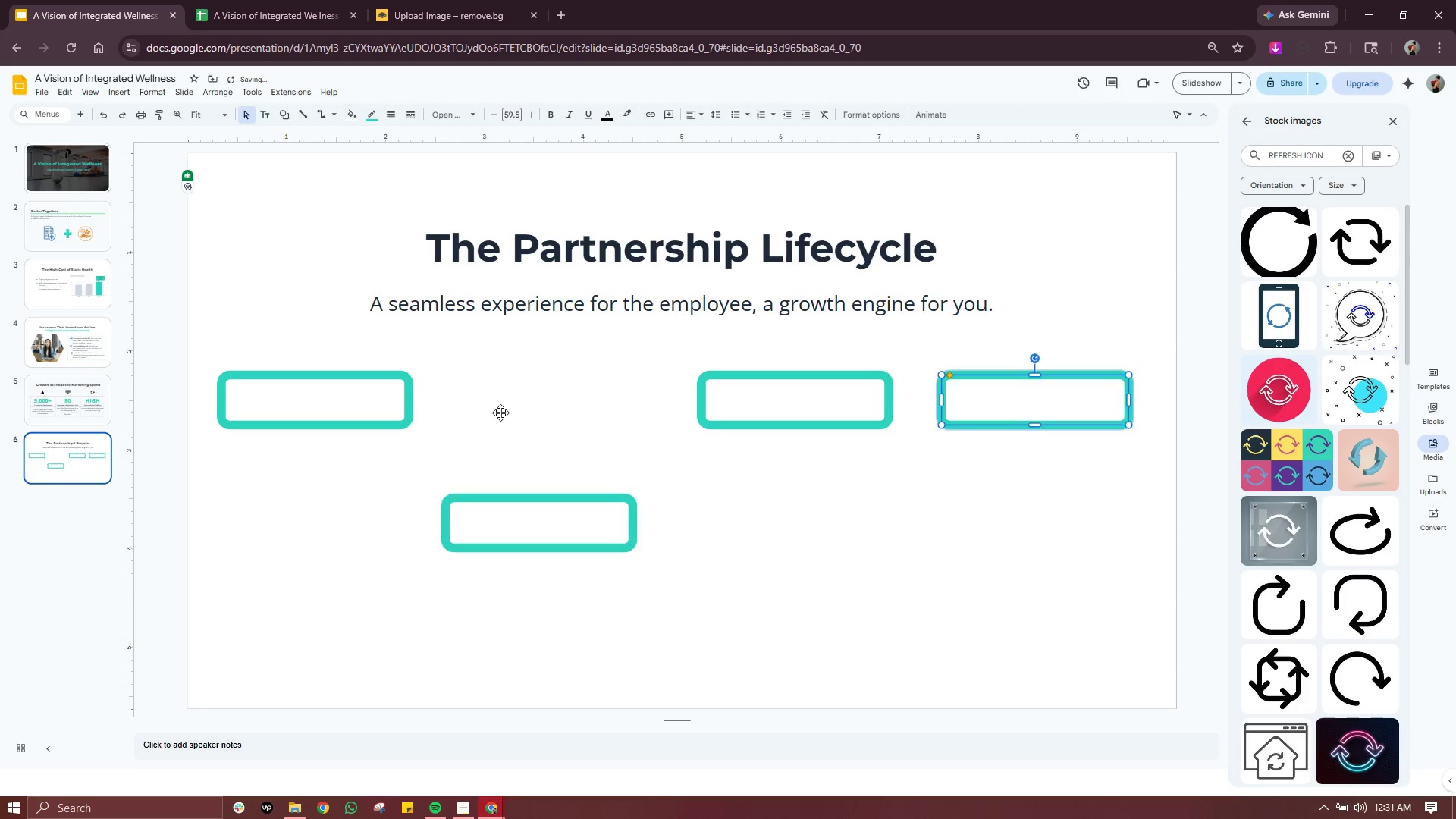 
key(Control+Z)
 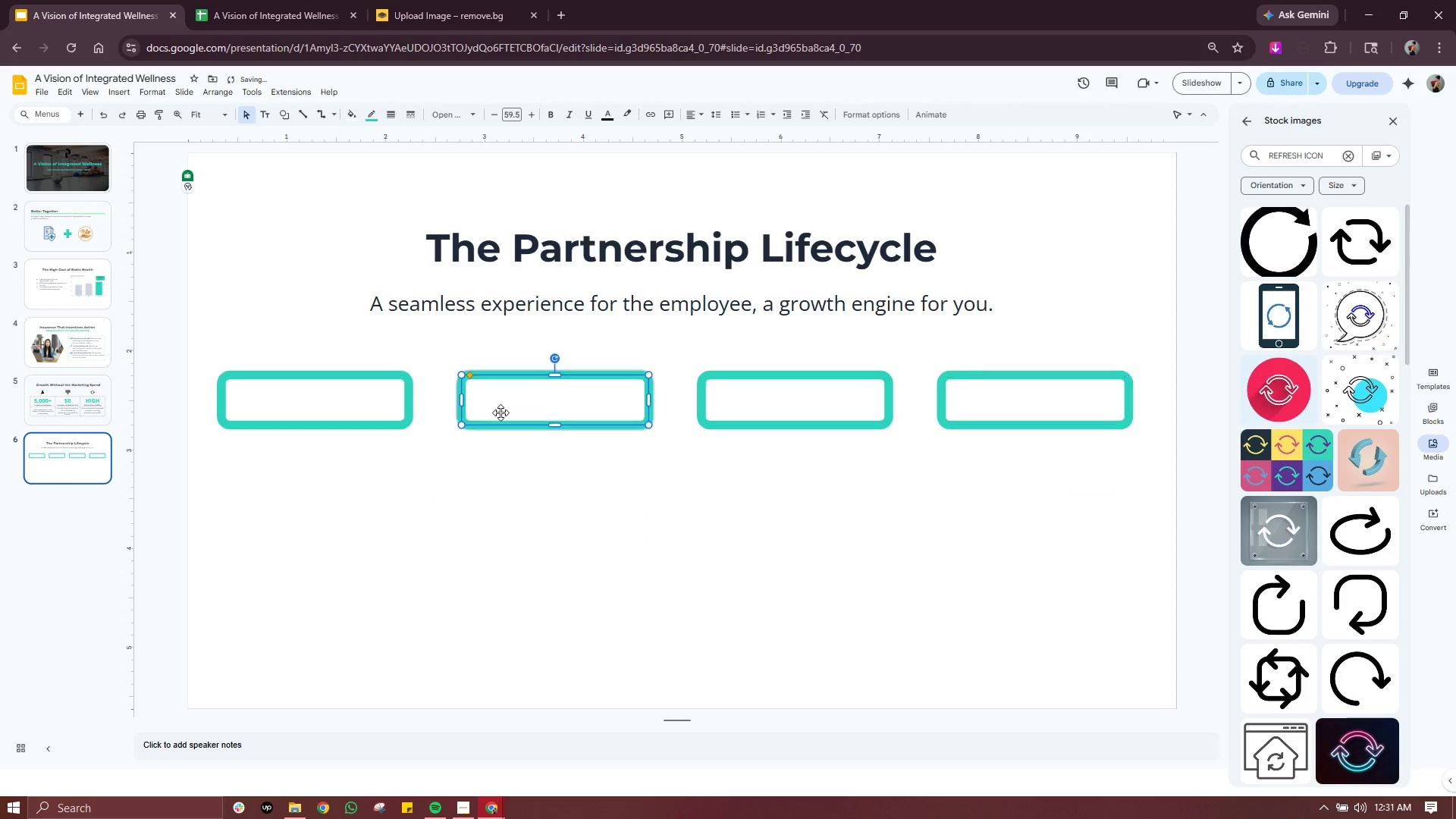 
key(Control+Z)
 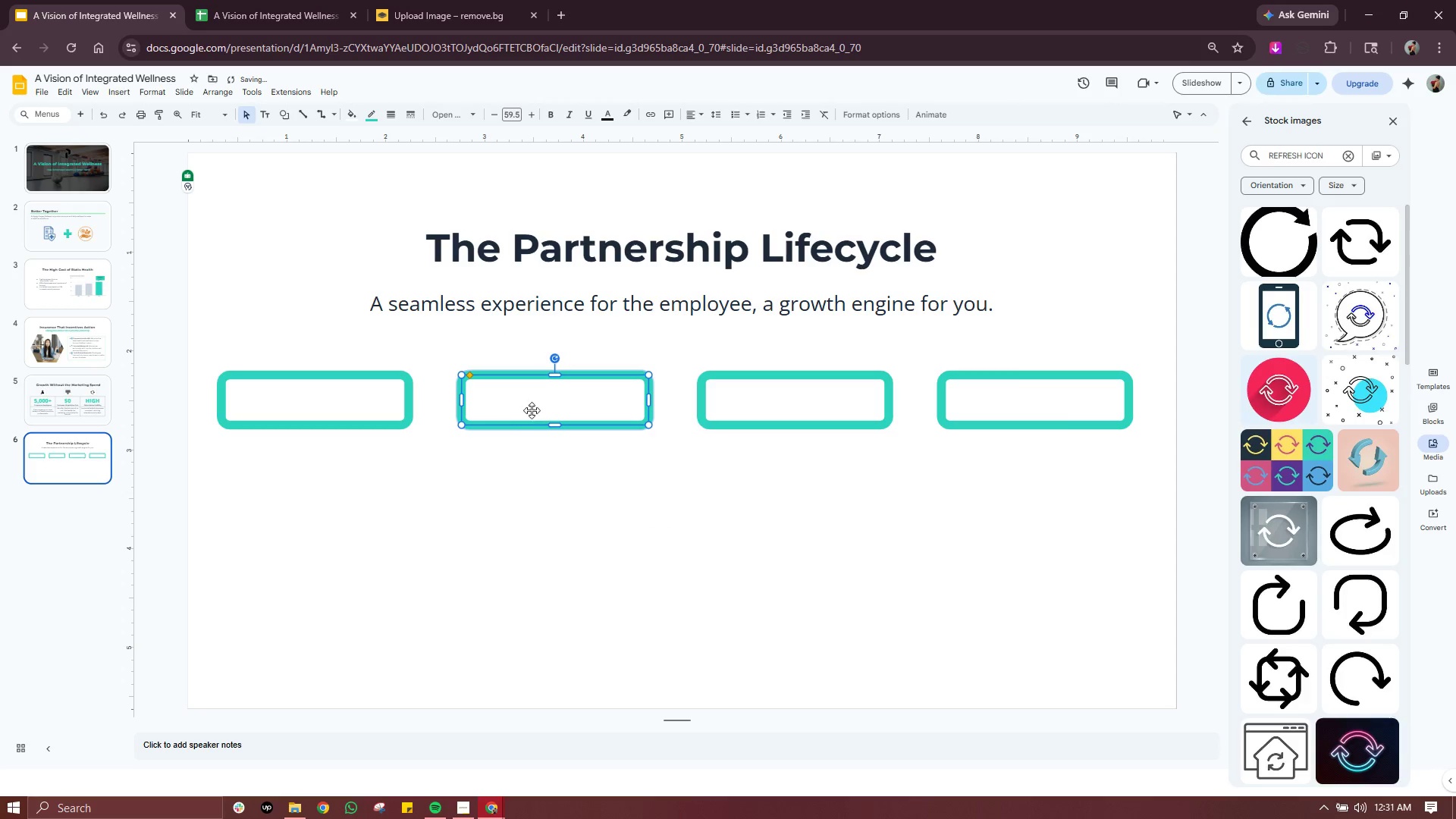 
left_click_drag(start_coordinate=[531, 409], to_coordinate=[504, 407])
 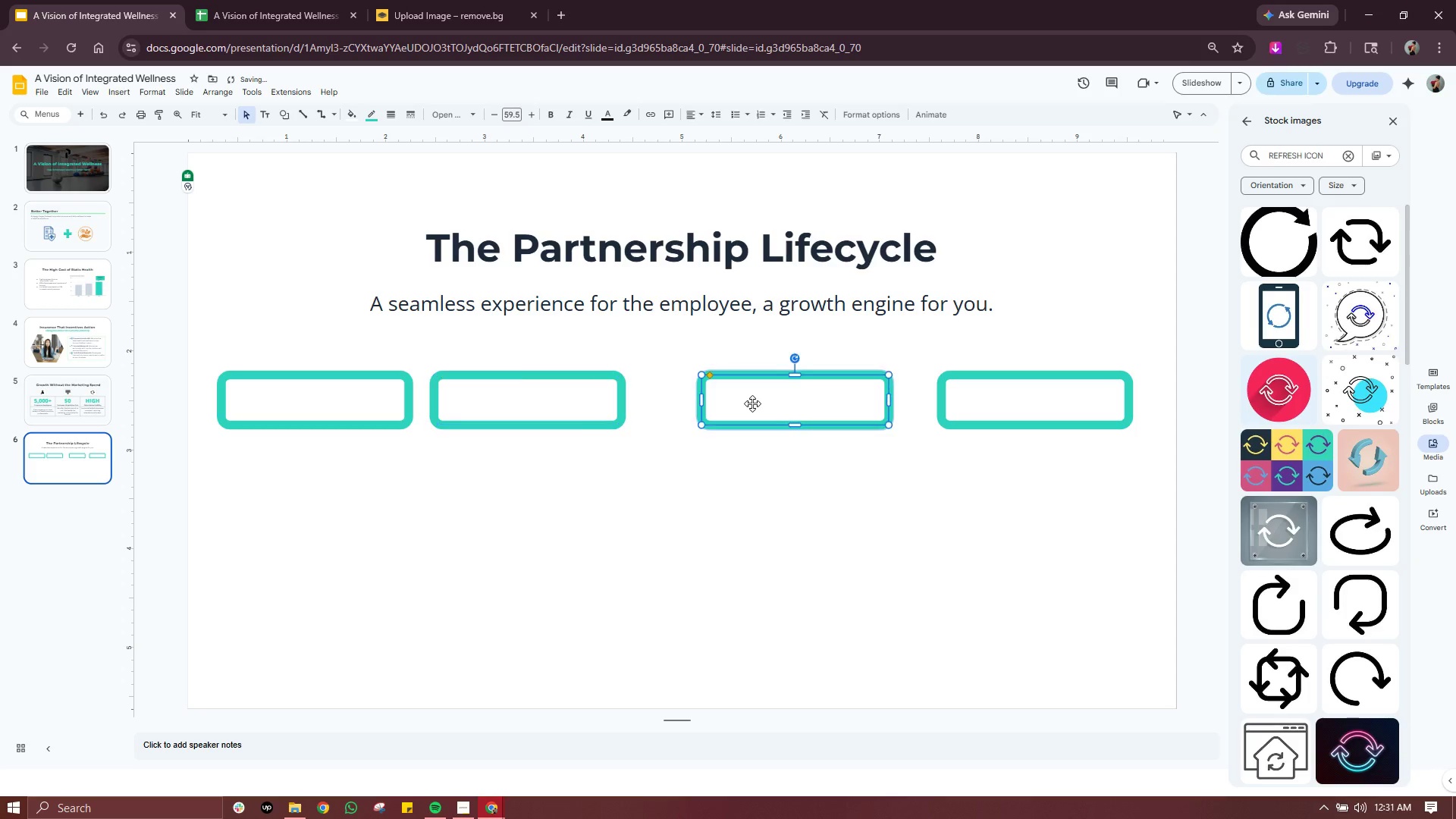 
left_click_drag(start_coordinate=[752, 403], to_coordinate=[698, 403])
 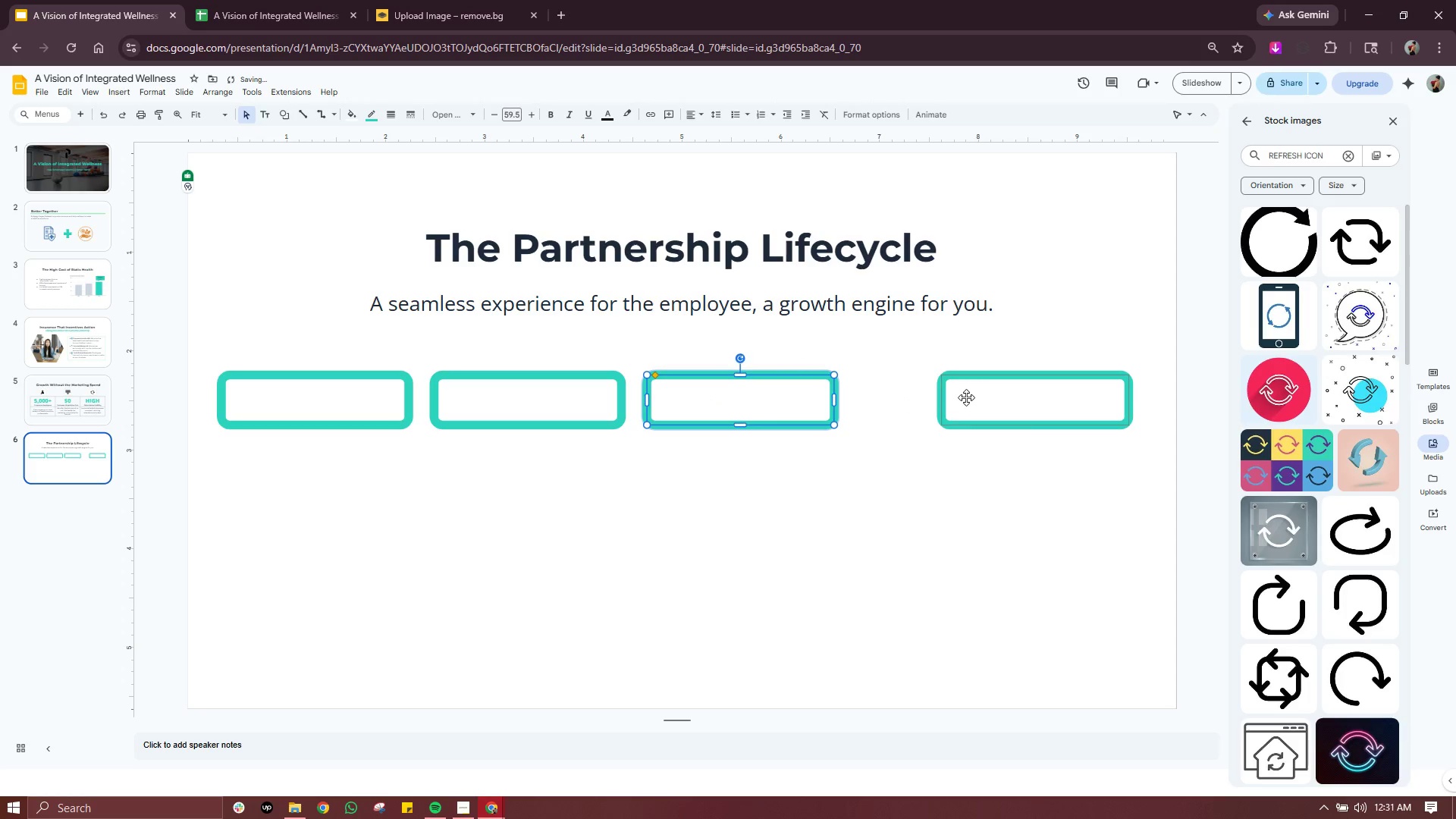 
left_click_drag(start_coordinate=[968, 397], to_coordinate=[884, 397])
 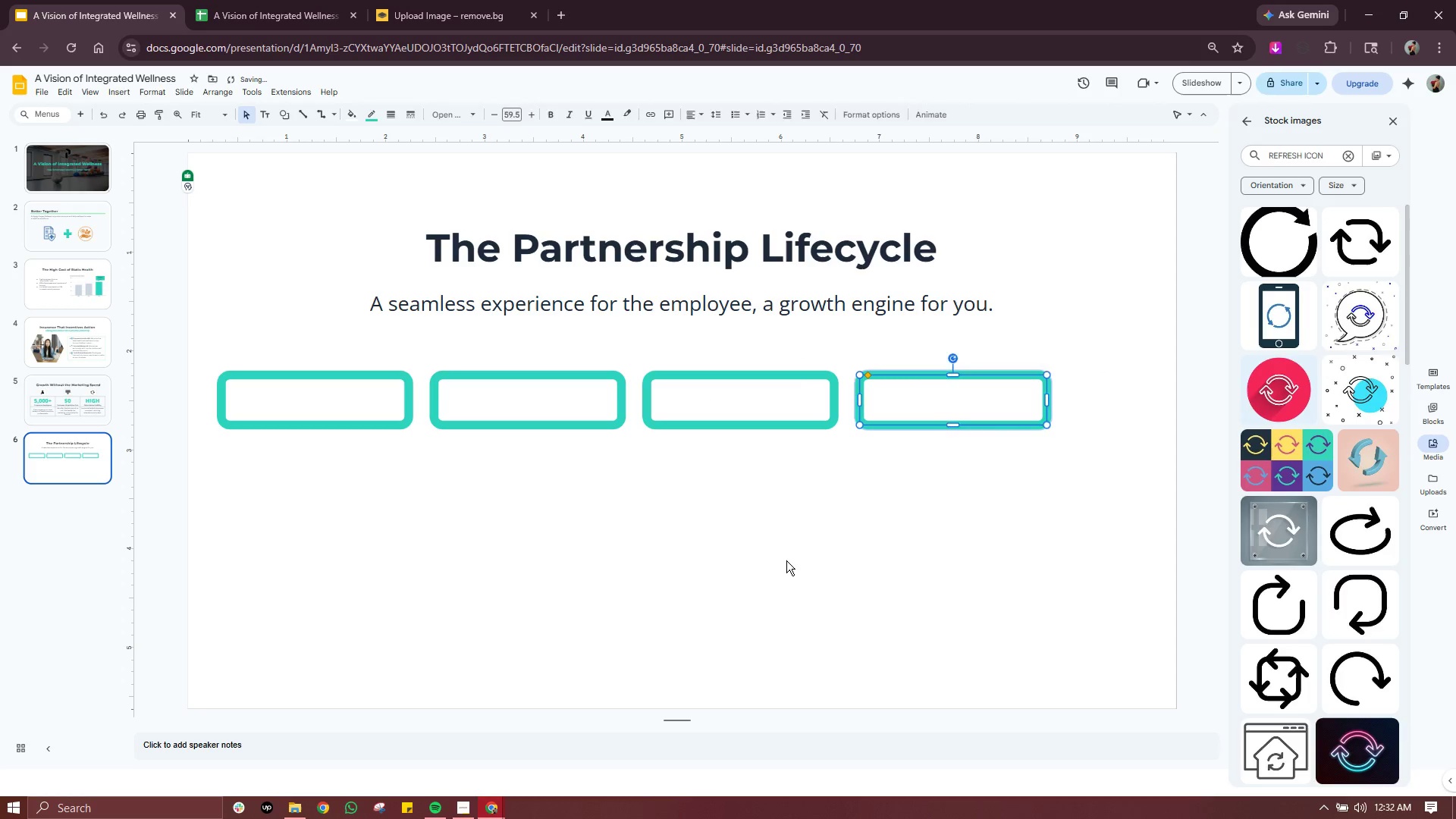 
left_click([786, 560])
 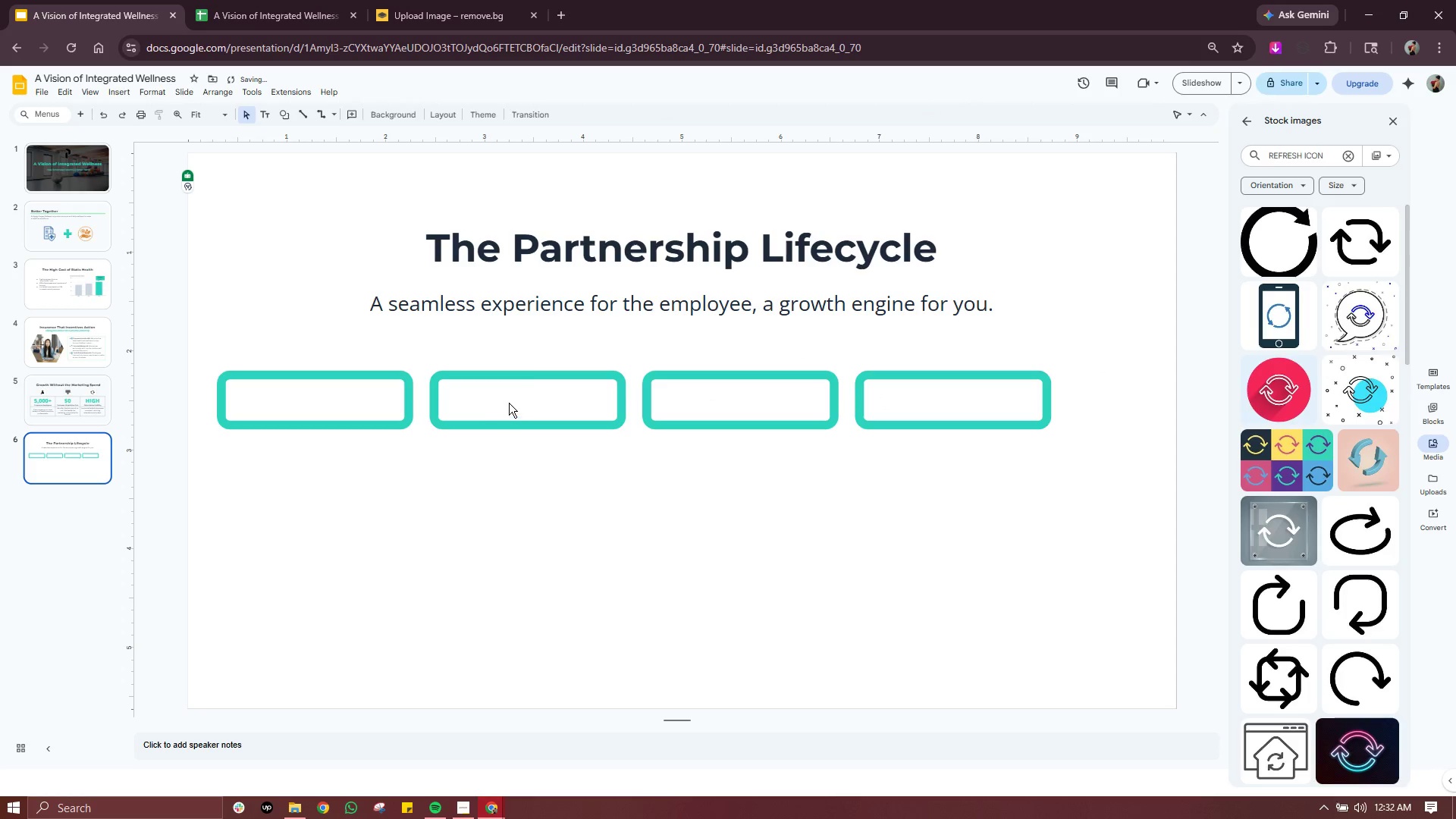 
left_click([509, 403])
 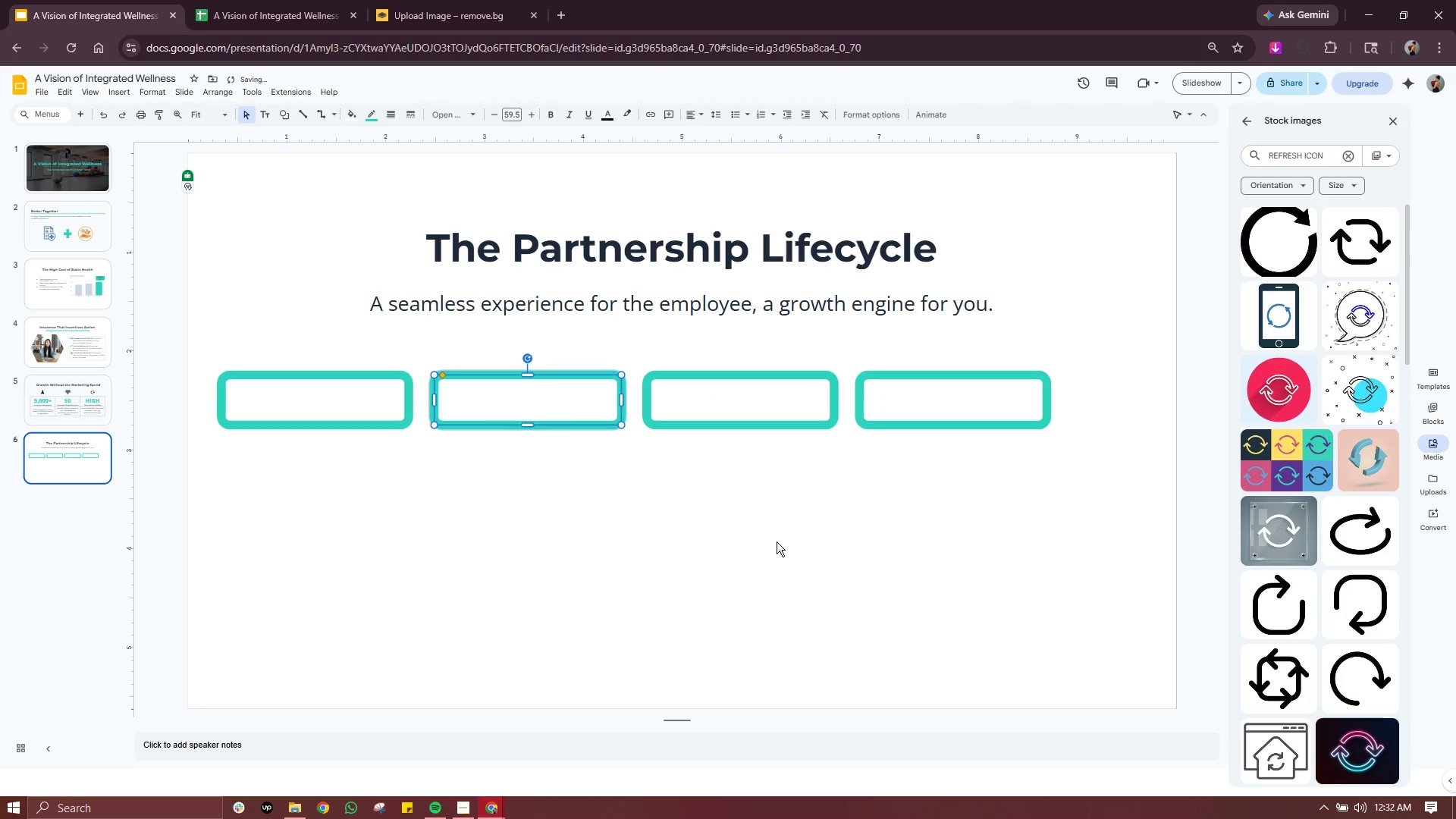 
left_click([777, 542])
 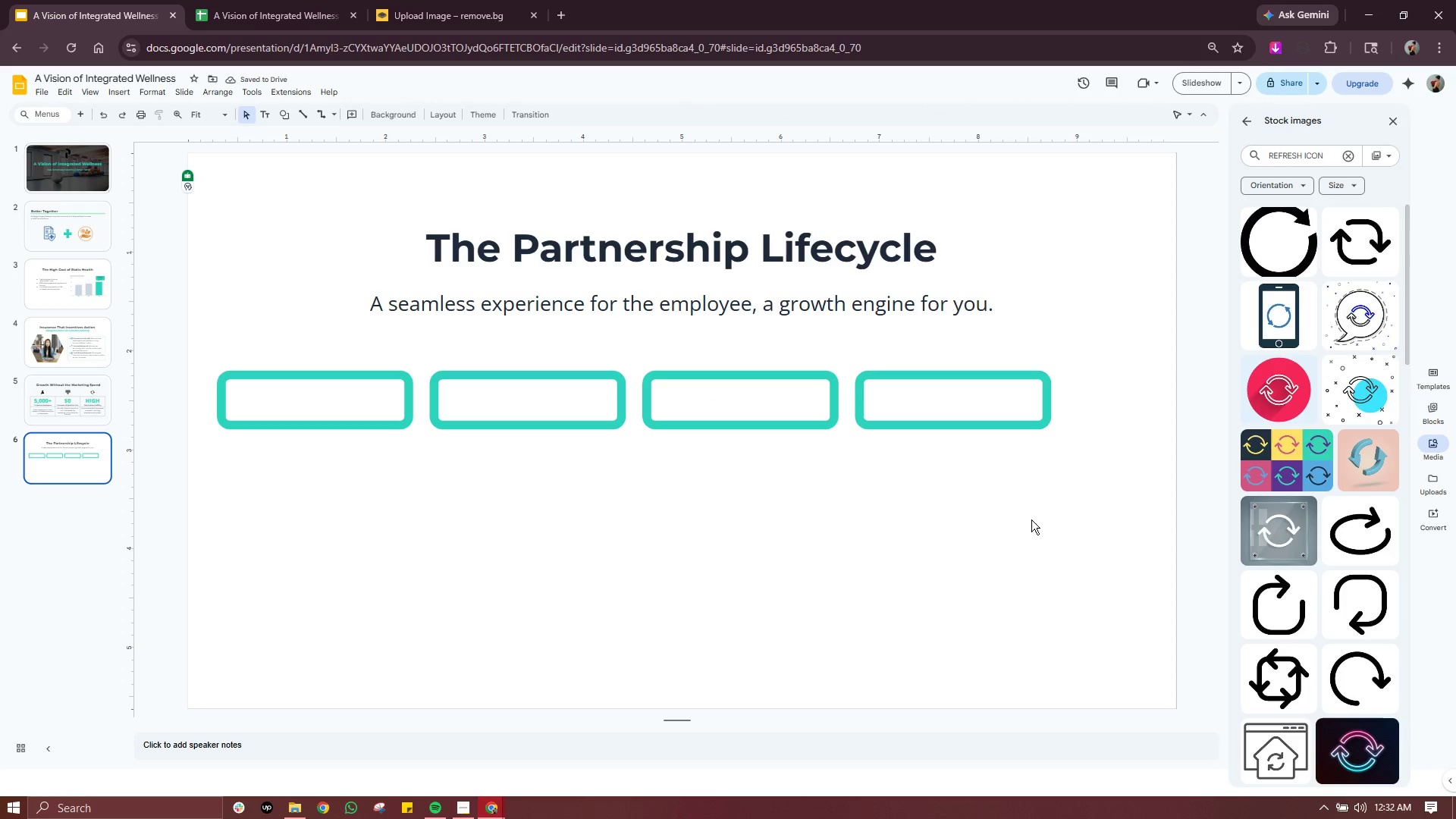 
left_click_drag(start_coordinate=[1031, 519], to_coordinate=[243, 379])
 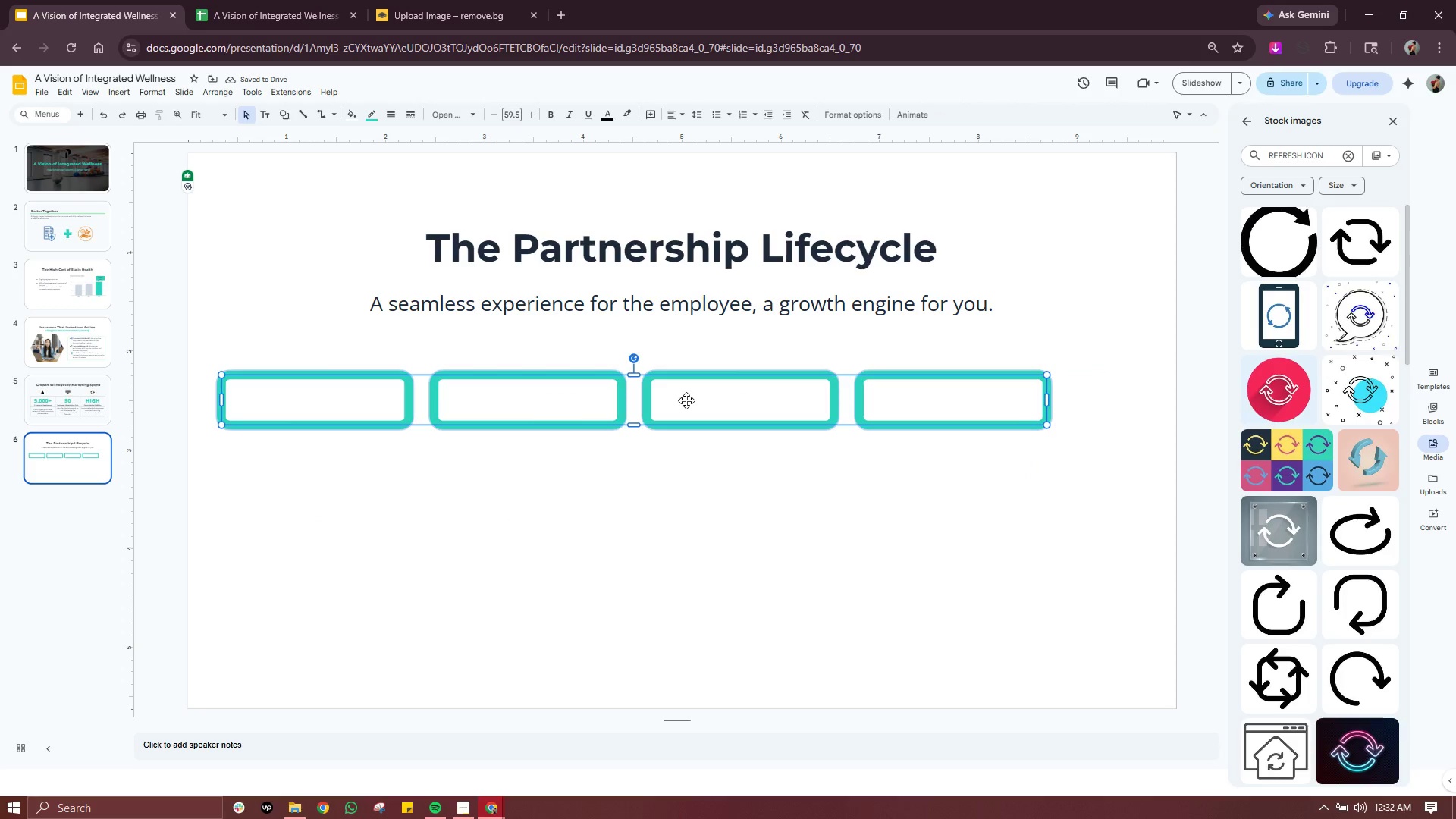 
left_click_drag(start_coordinate=[686, 400], to_coordinate=[736, 398])
 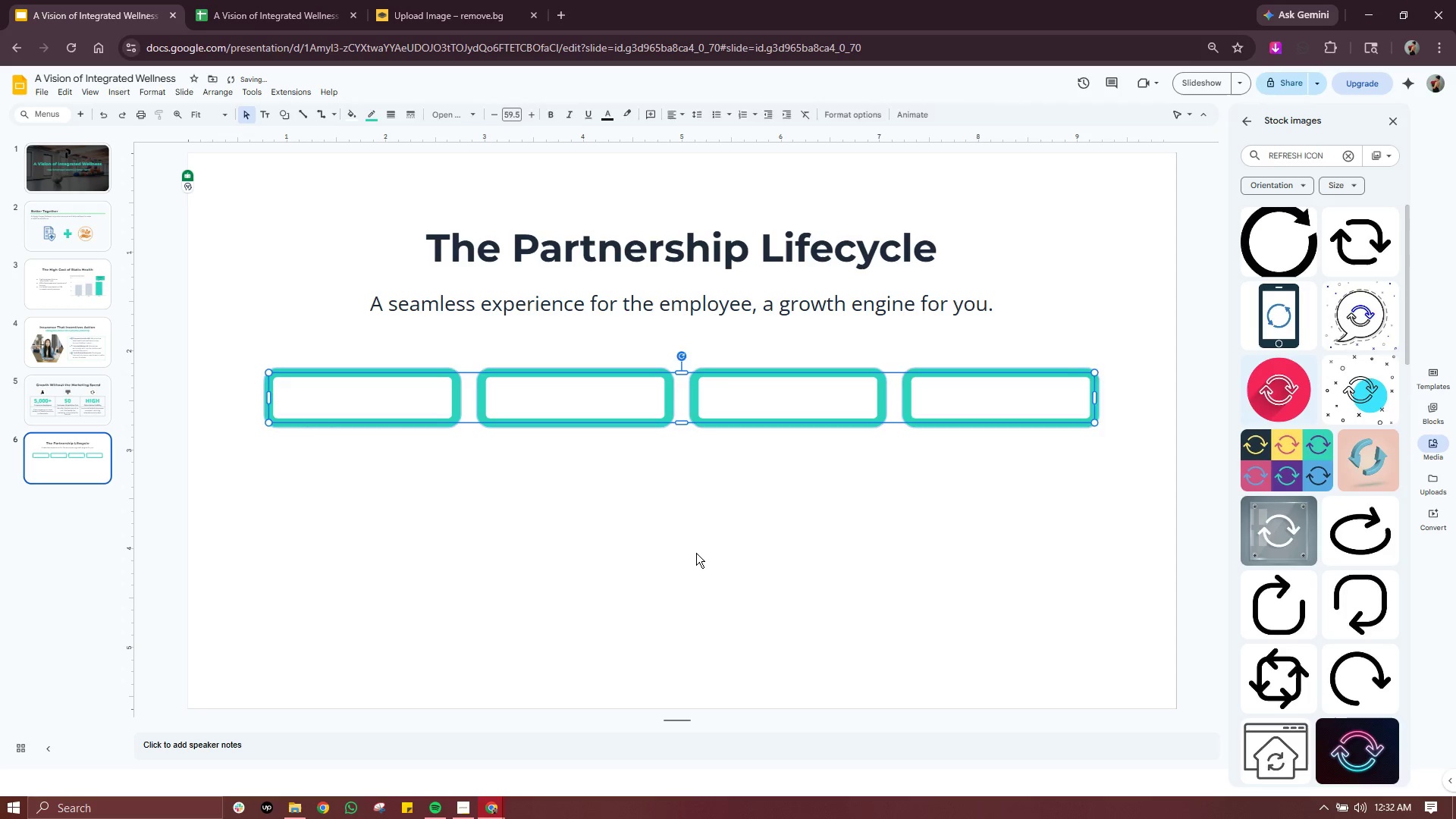 
left_click([696, 553])
 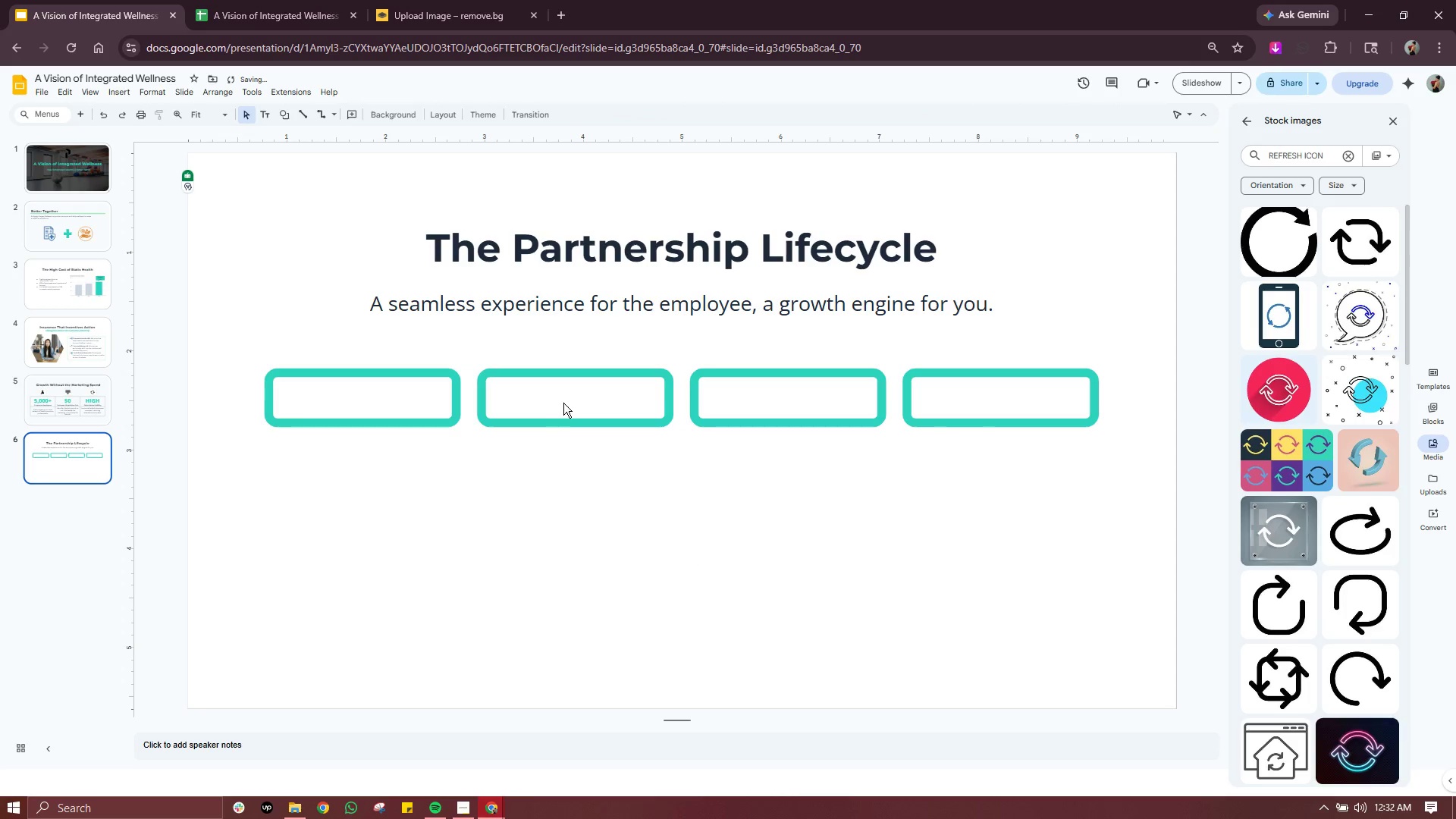 
left_click([563, 402])
 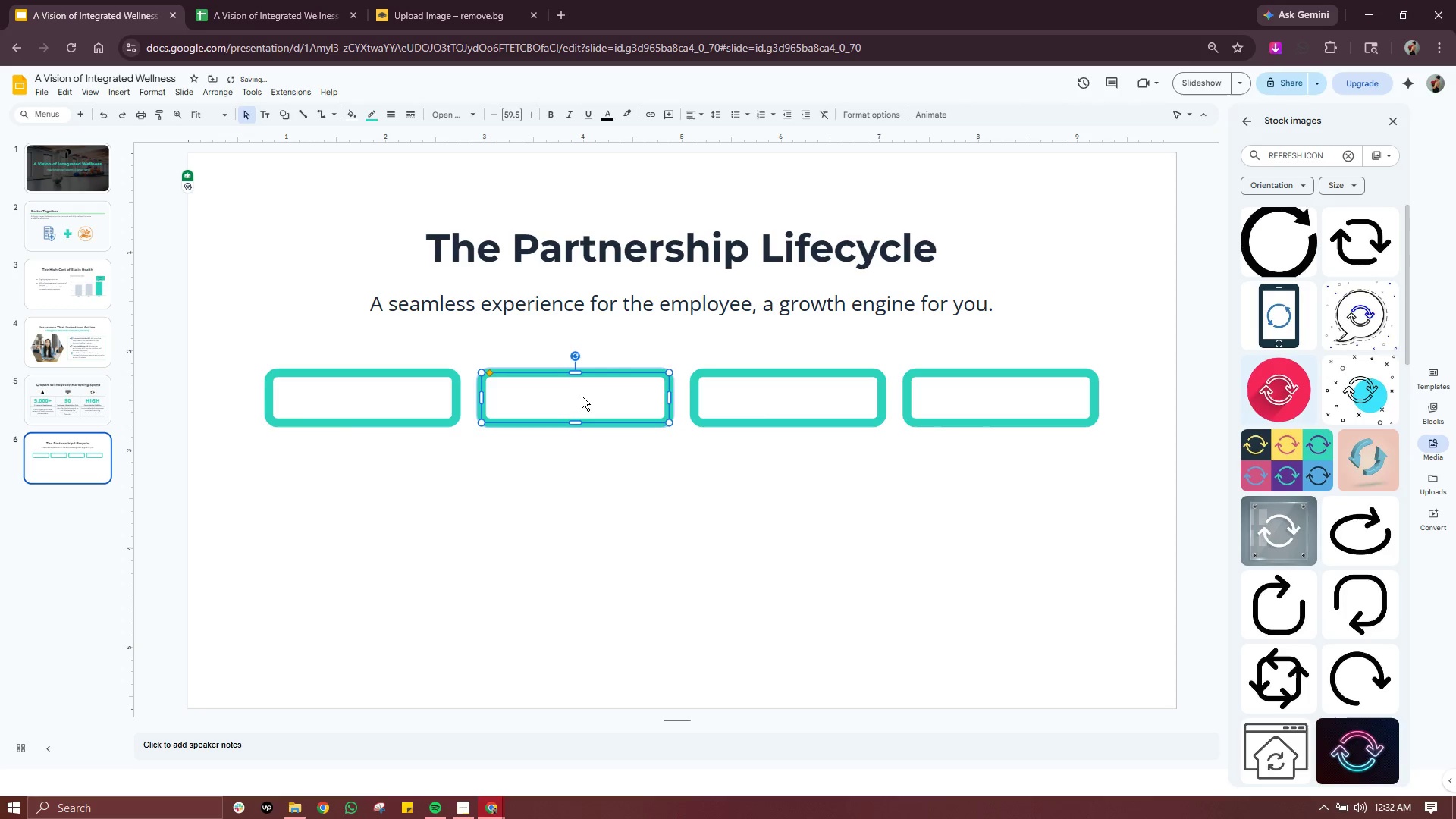 
left_click_drag(start_coordinate=[582, 397], to_coordinate=[583, 521])
 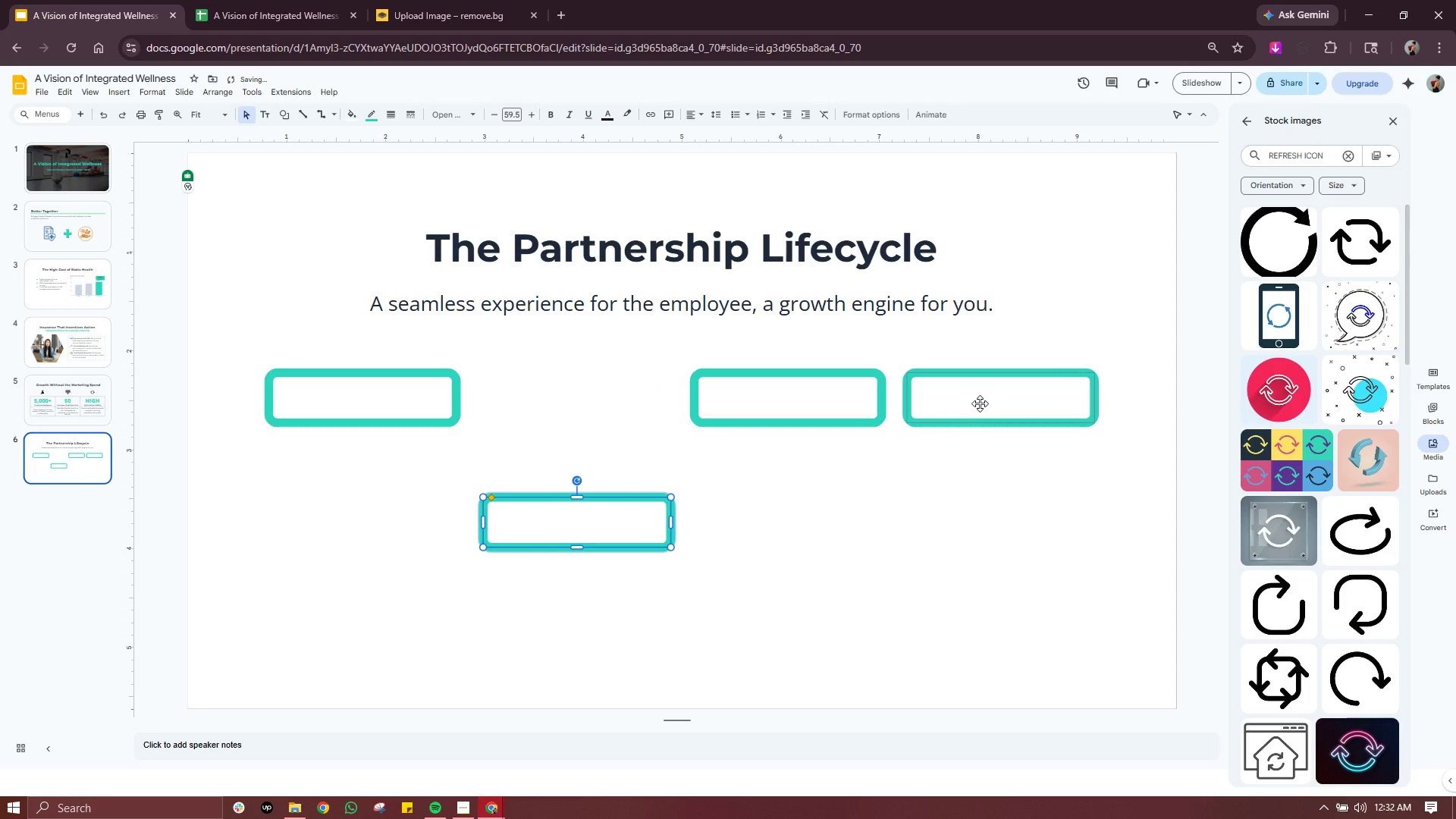 
left_click_drag(start_coordinate=[980, 403], to_coordinate=[981, 530])
 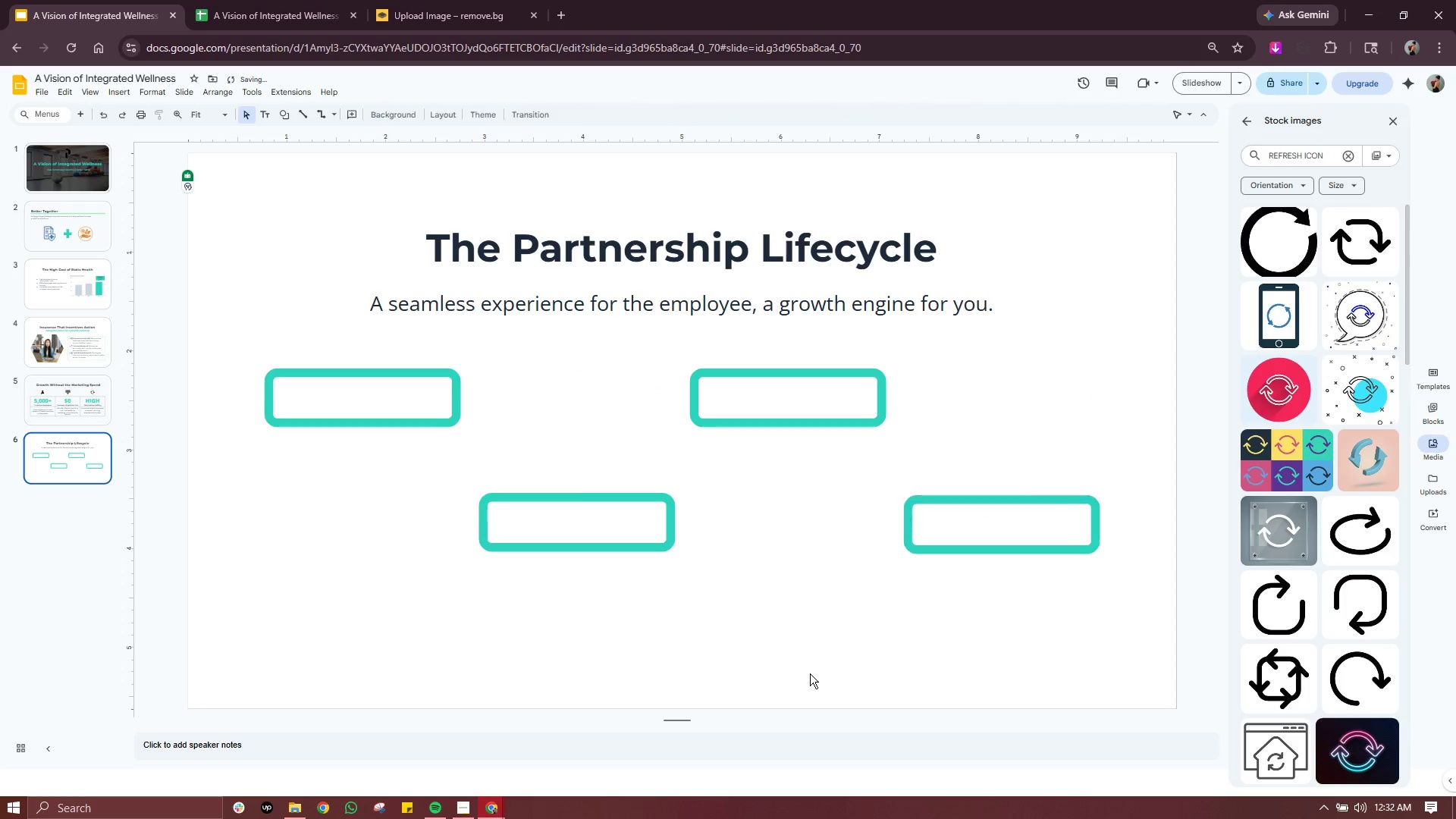 
left_click([810, 673])
 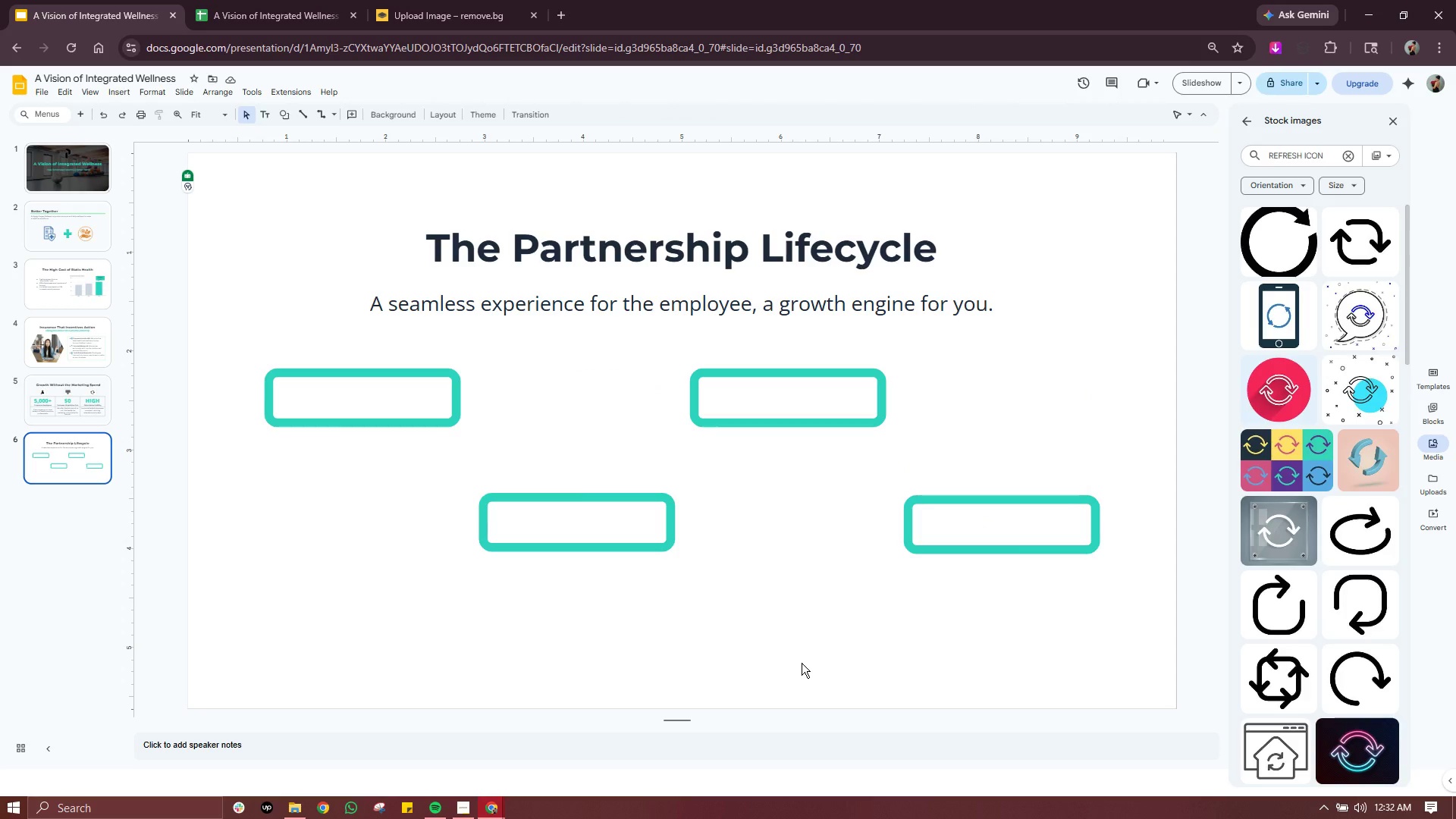 
wait(14.14)
 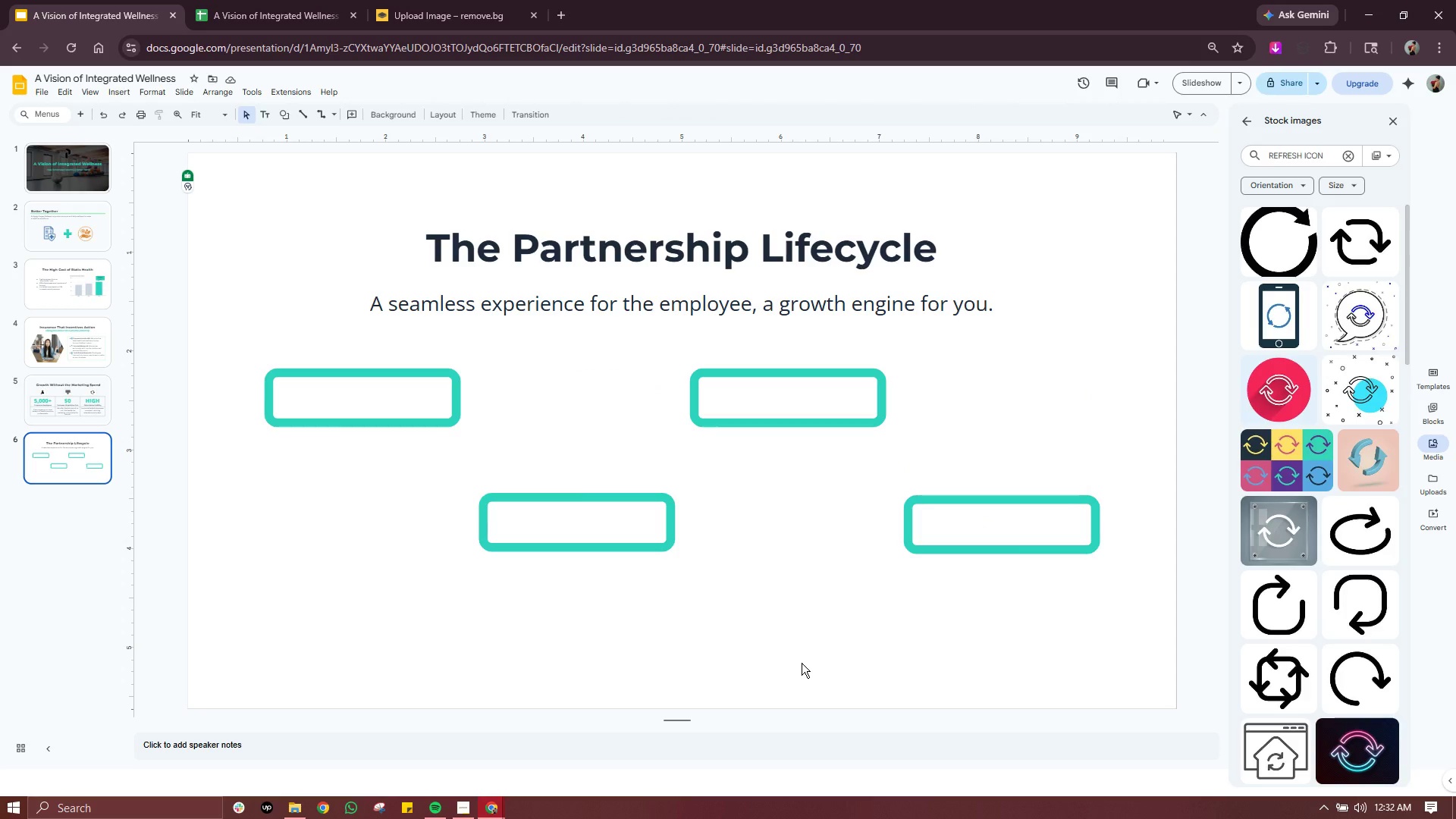 
left_click([355, 400])
 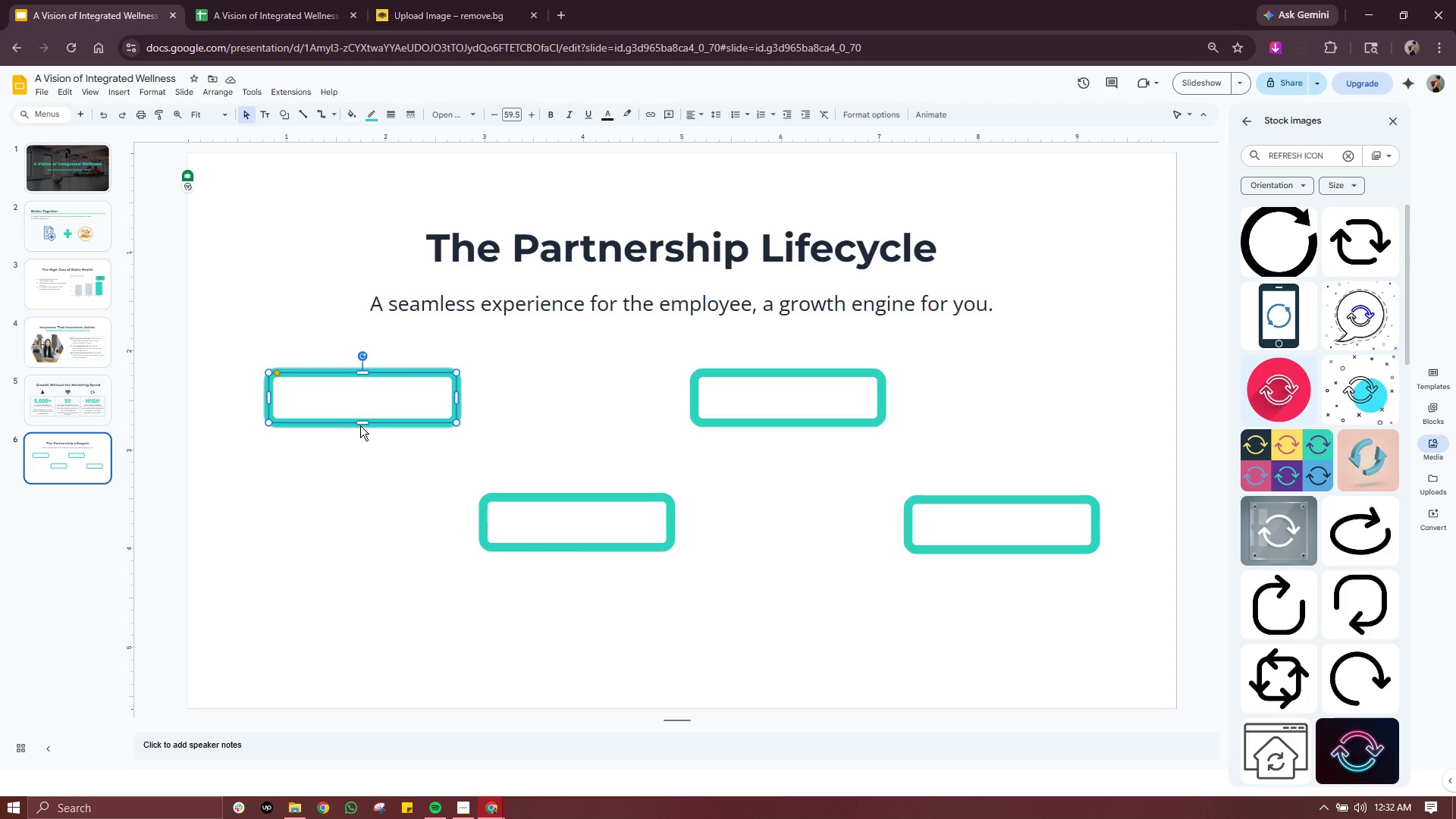 
left_click_drag(start_coordinate=[363, 422], to_coordinate=[366, 500])
 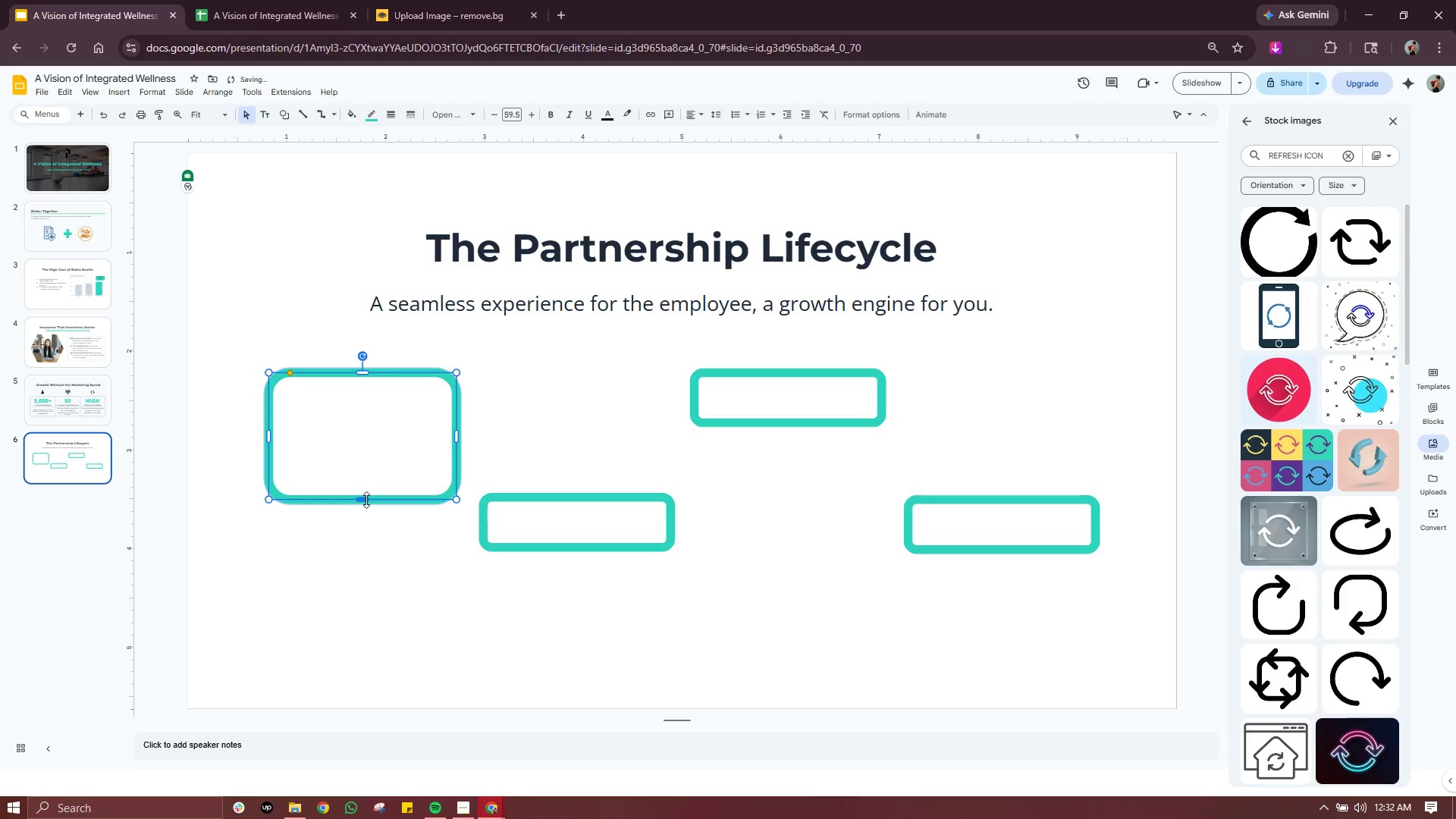 
key(Control+ControlLeft)
 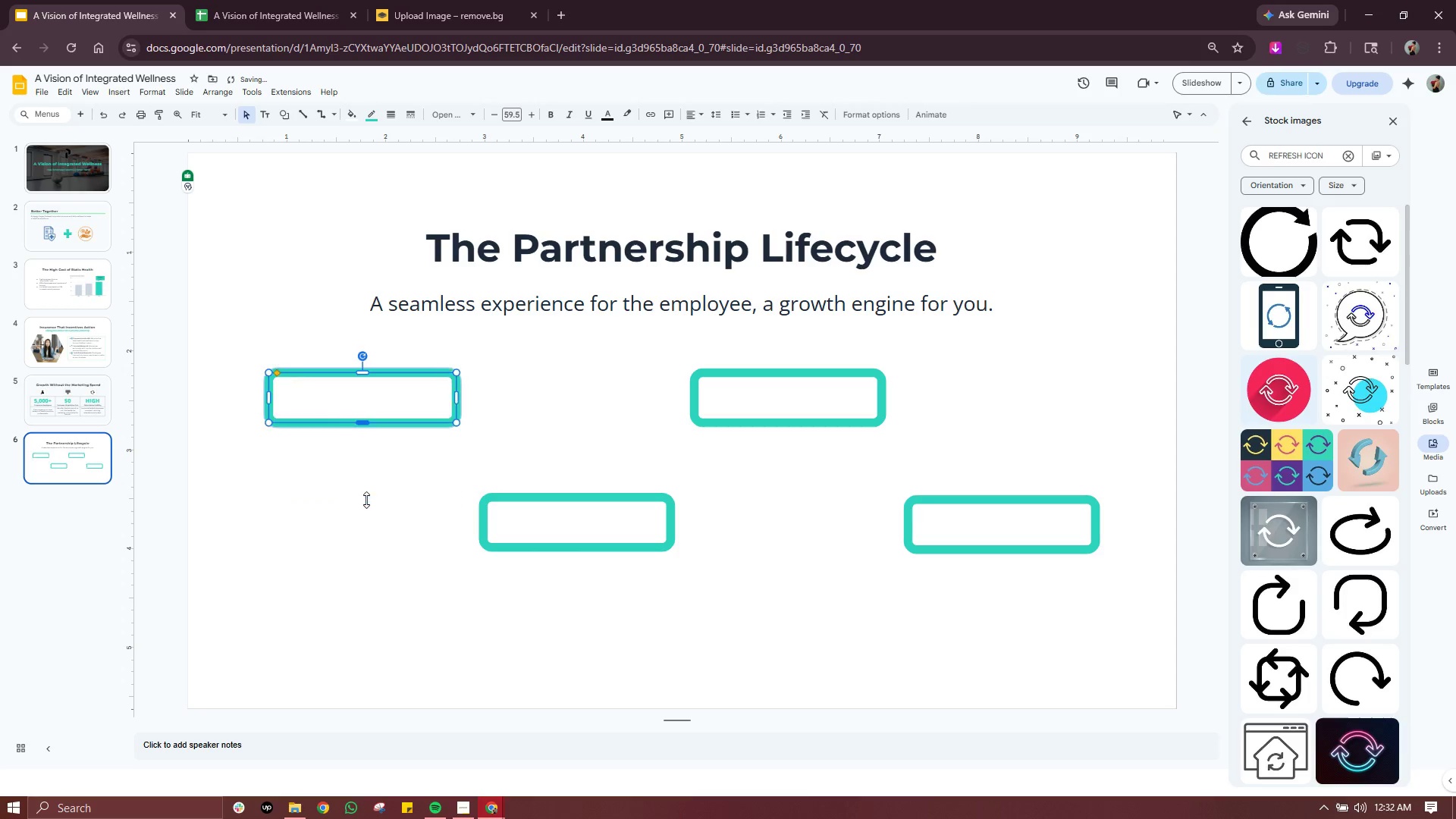 
key(Control+Z)
 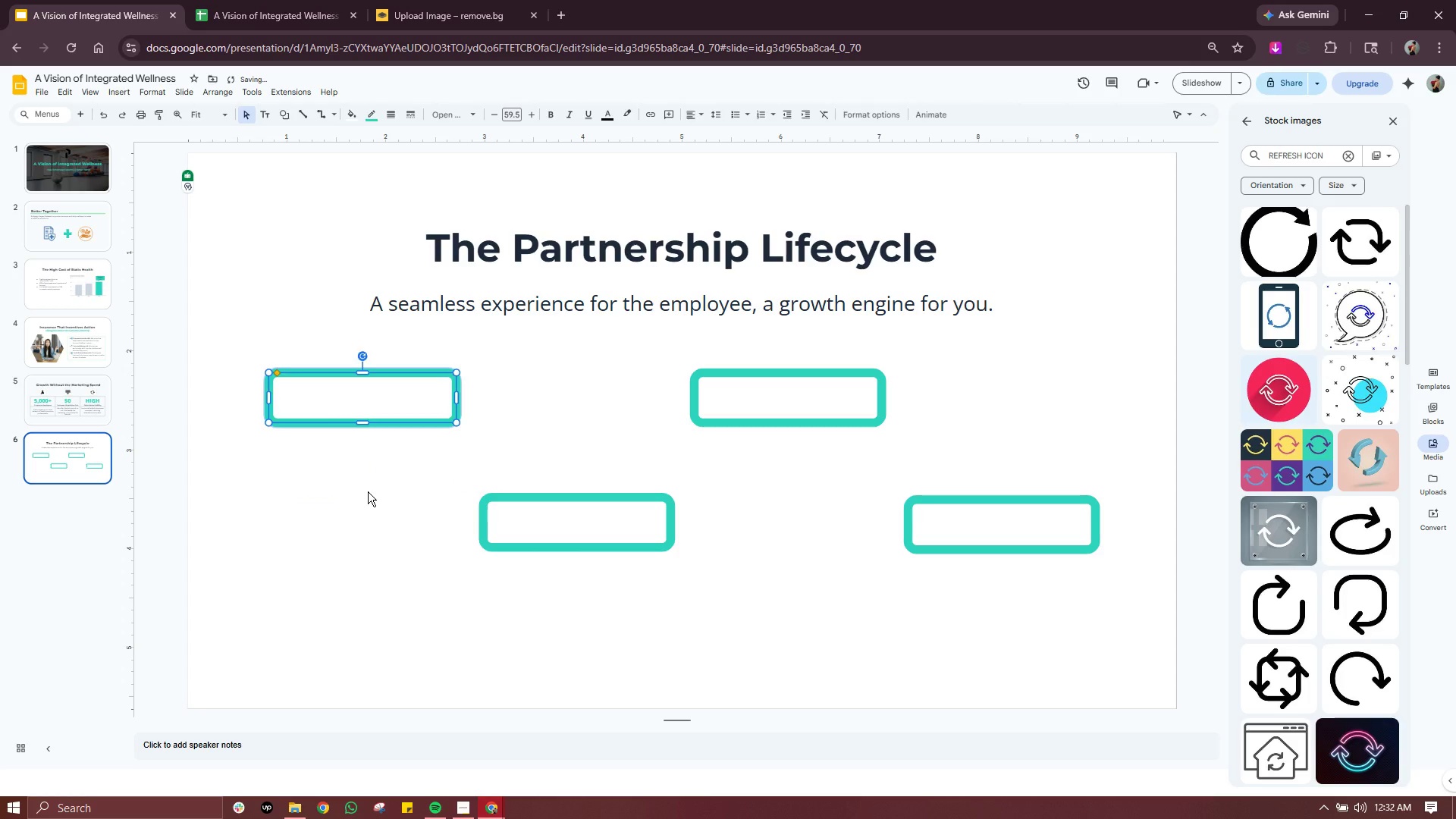 
left_click([368, 491])
 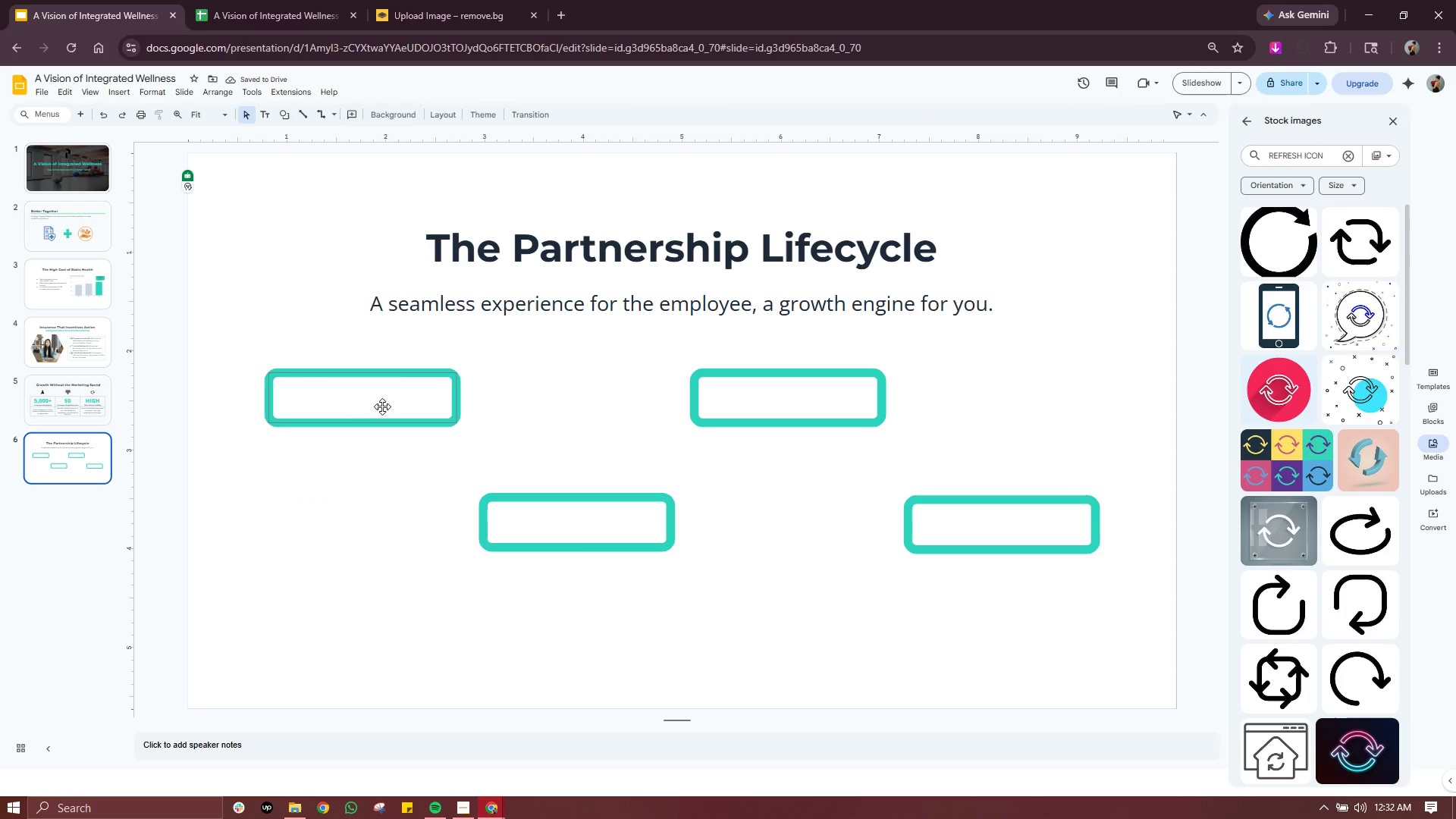 
double_click([380, 403])
 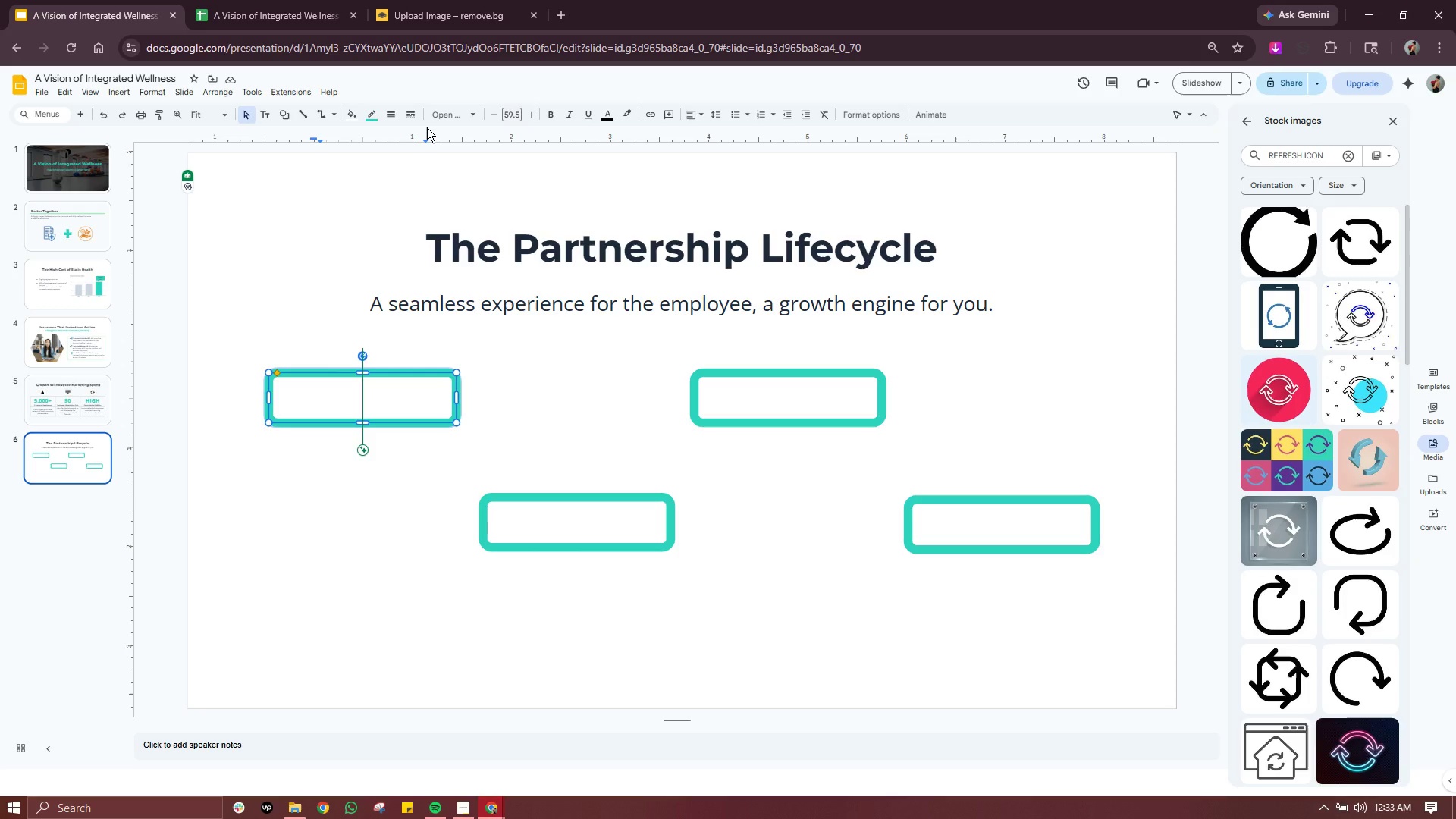 
wait(45.22)
 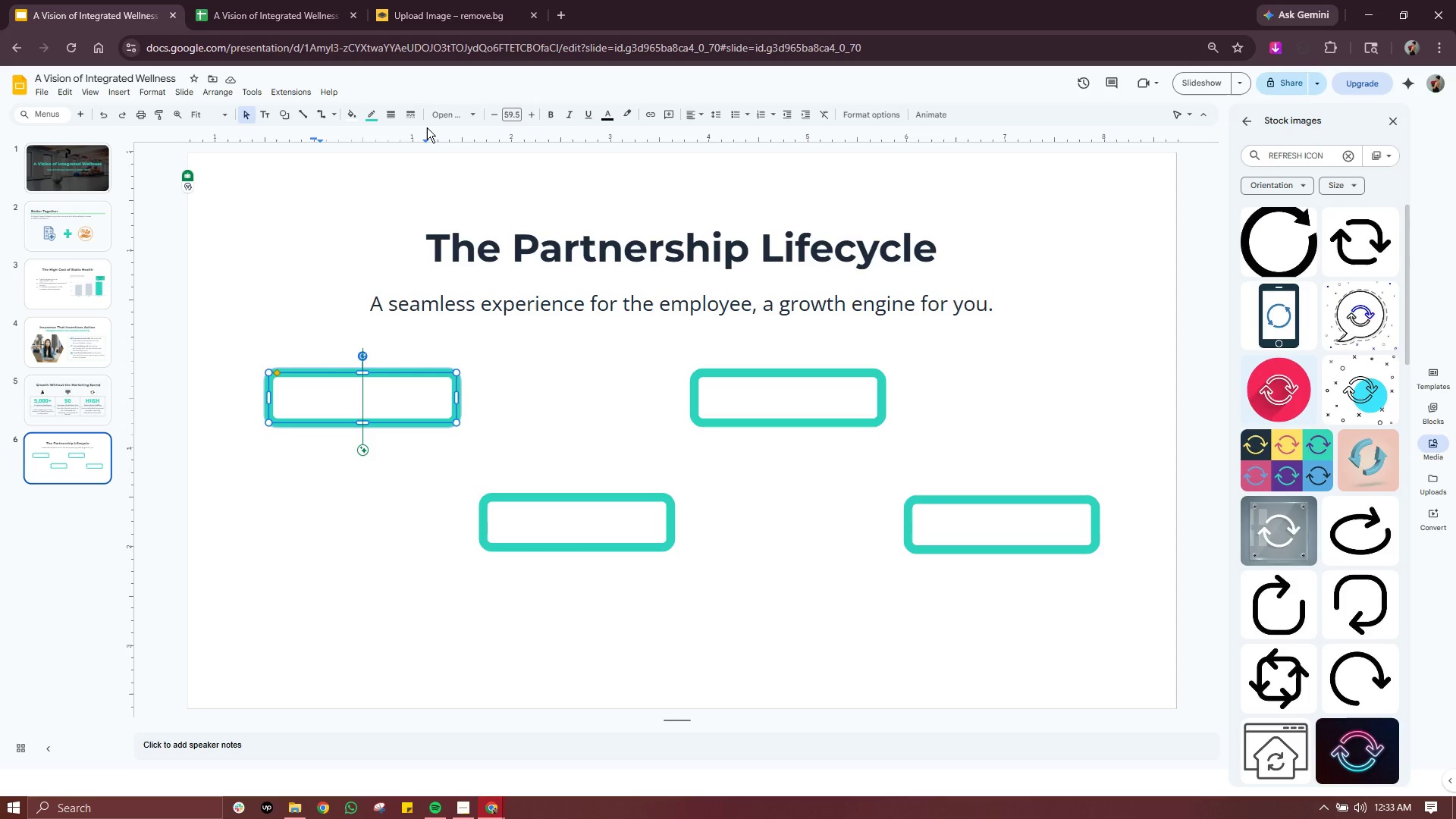 
left_click([467, 306])
 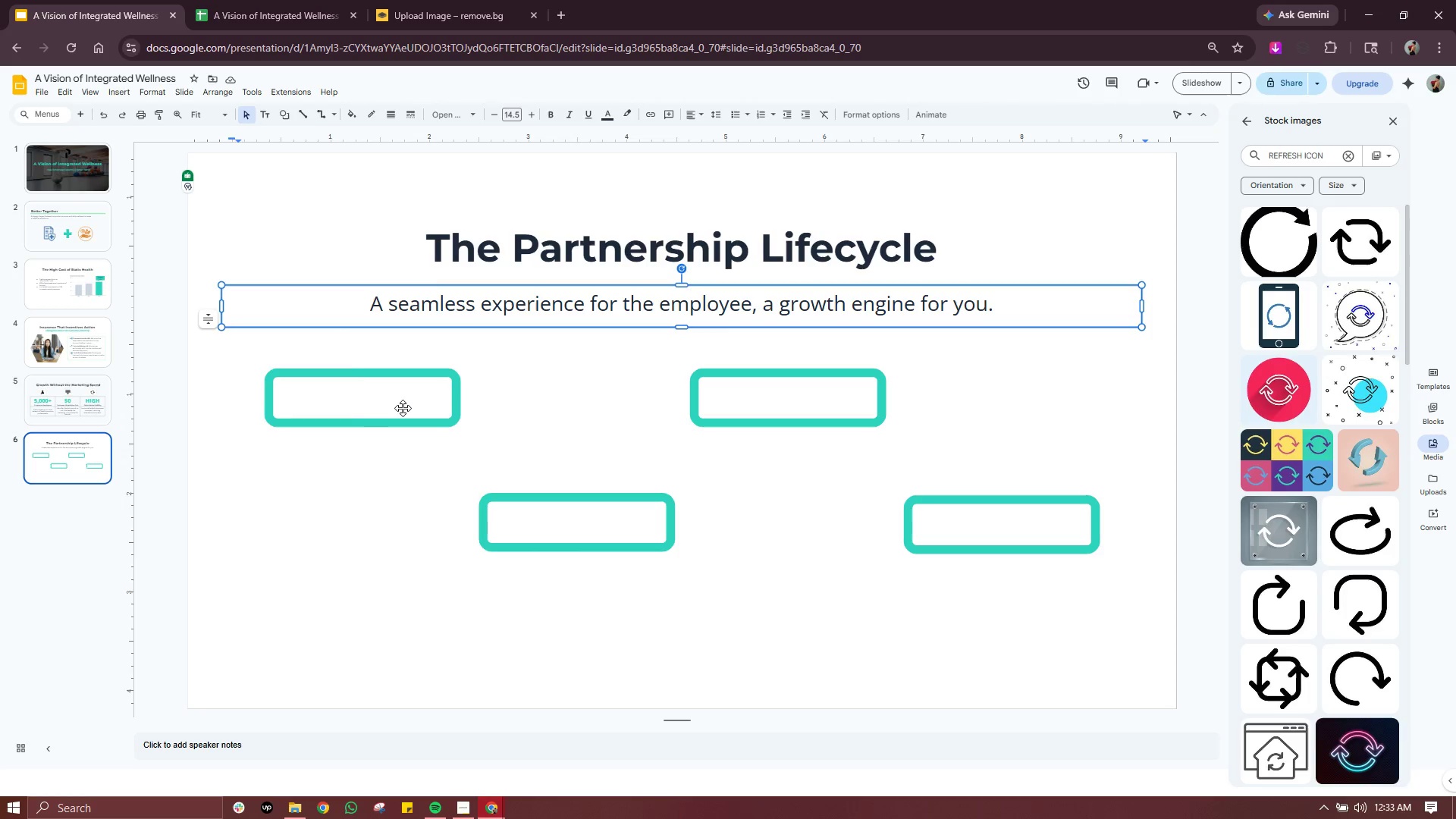 
left_click([403, 408])
 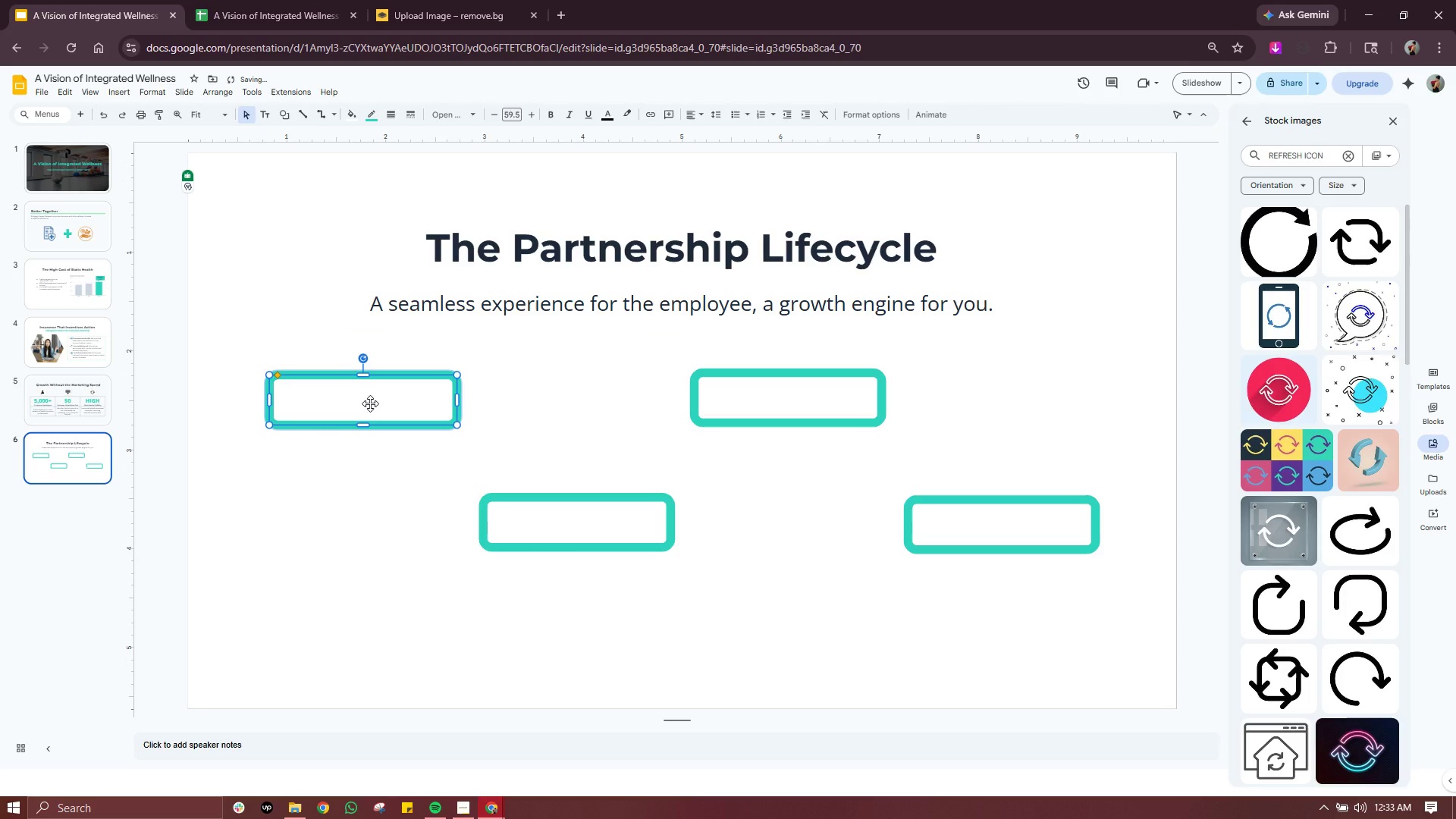 
key(Control+ControlLeft)
 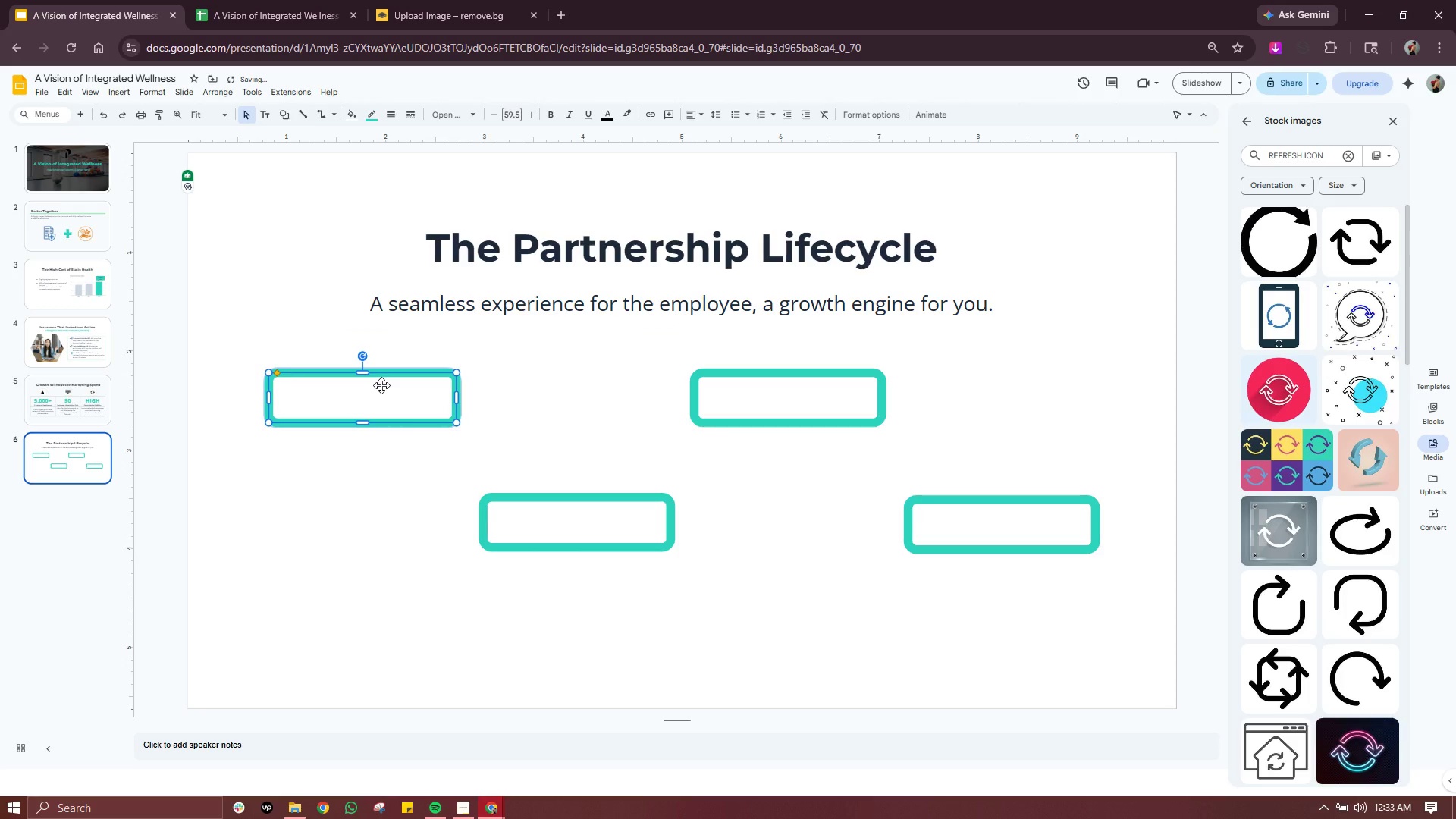 
key(Control+Z)
 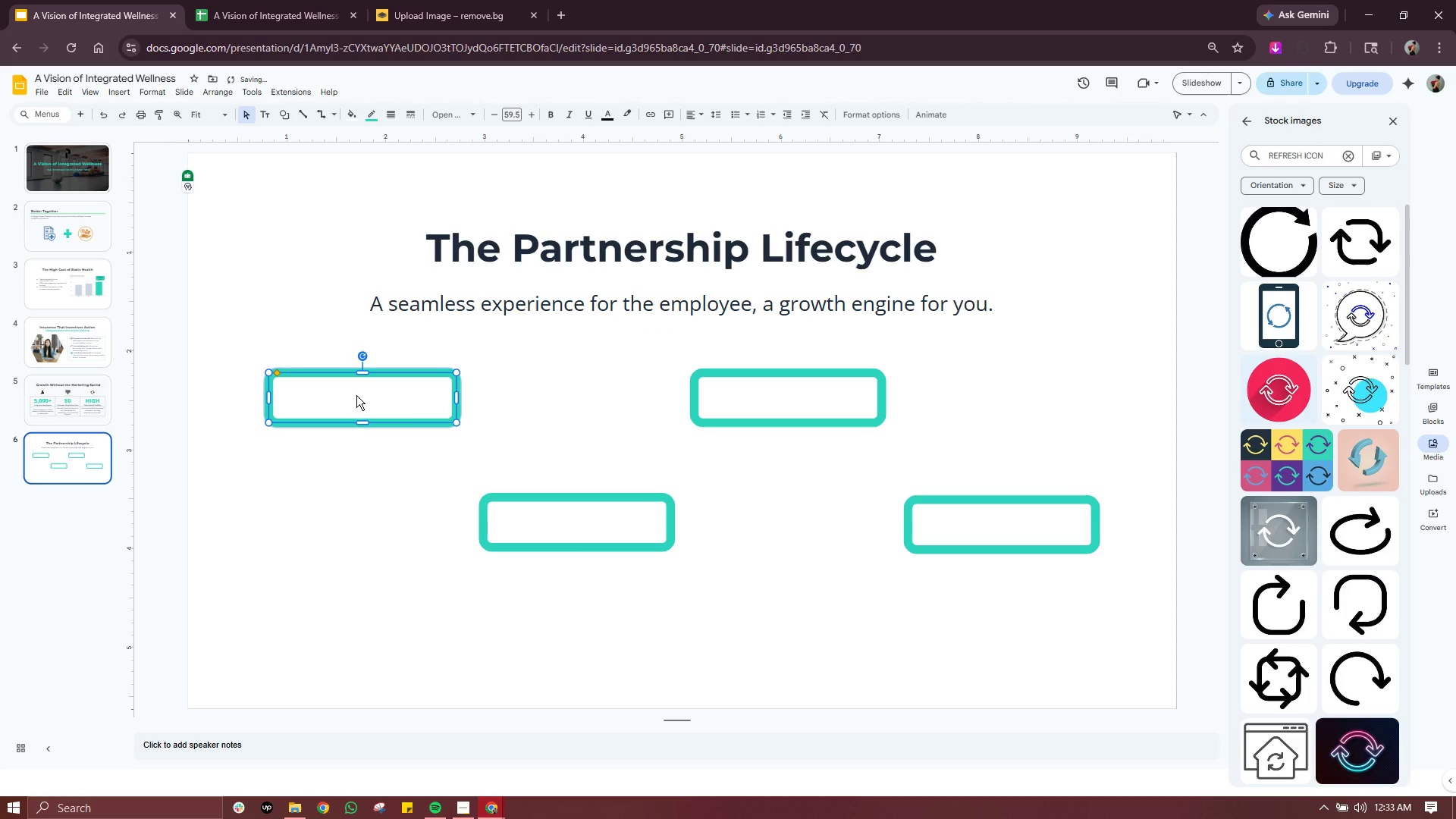 
double_click([356, 395])
 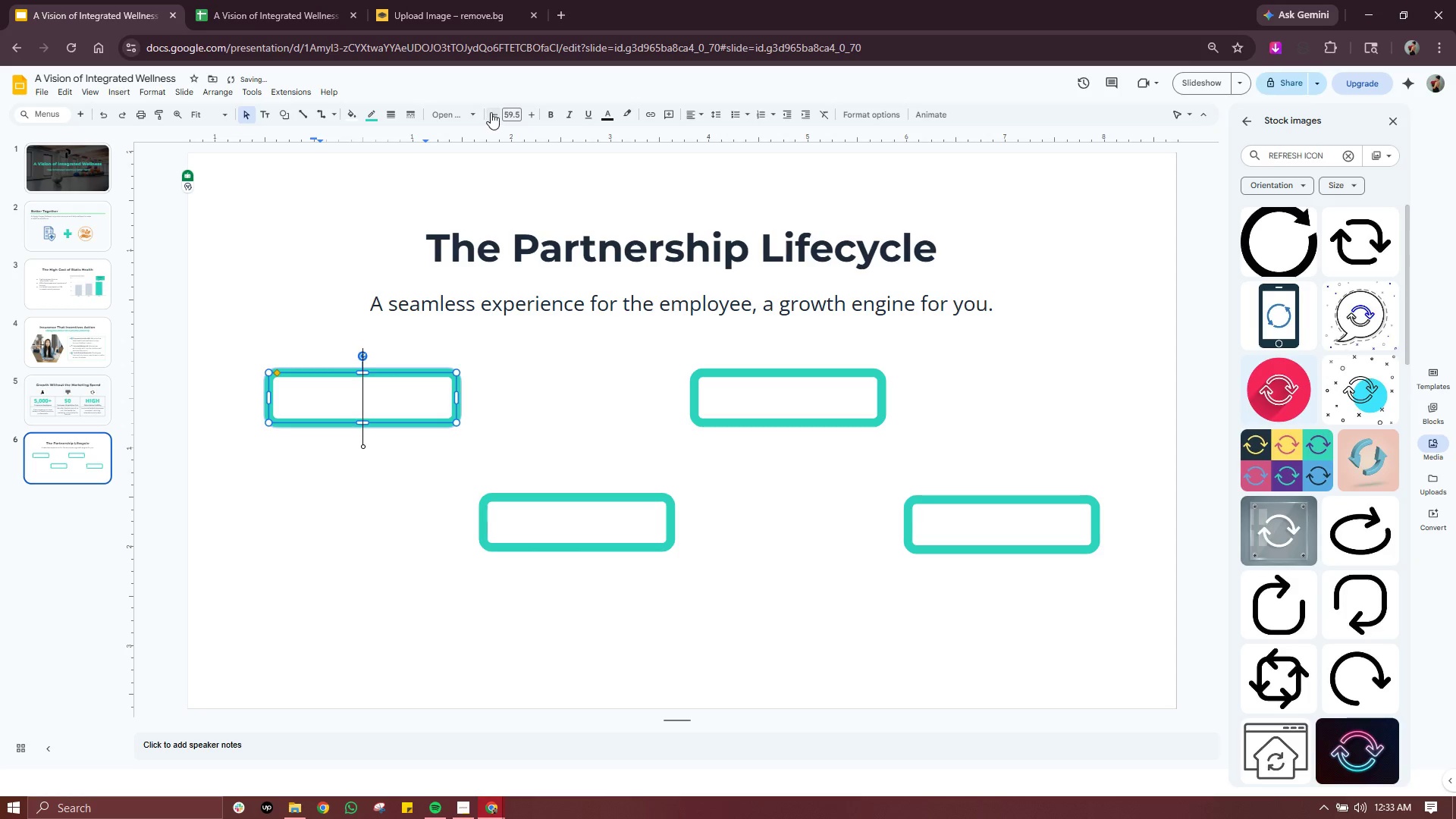 
double_click([491, 111])
 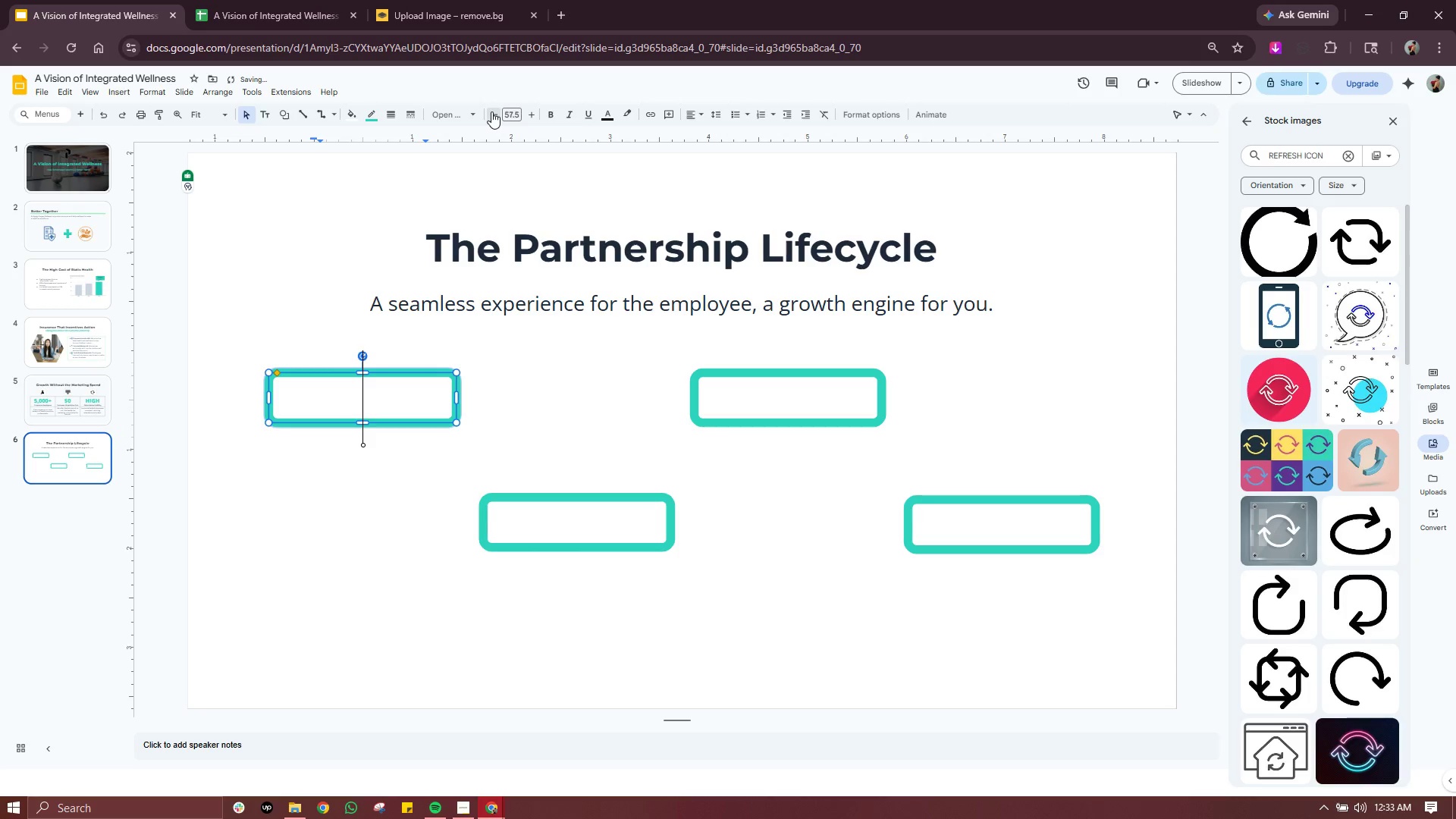 
triple_click([491, 111])
 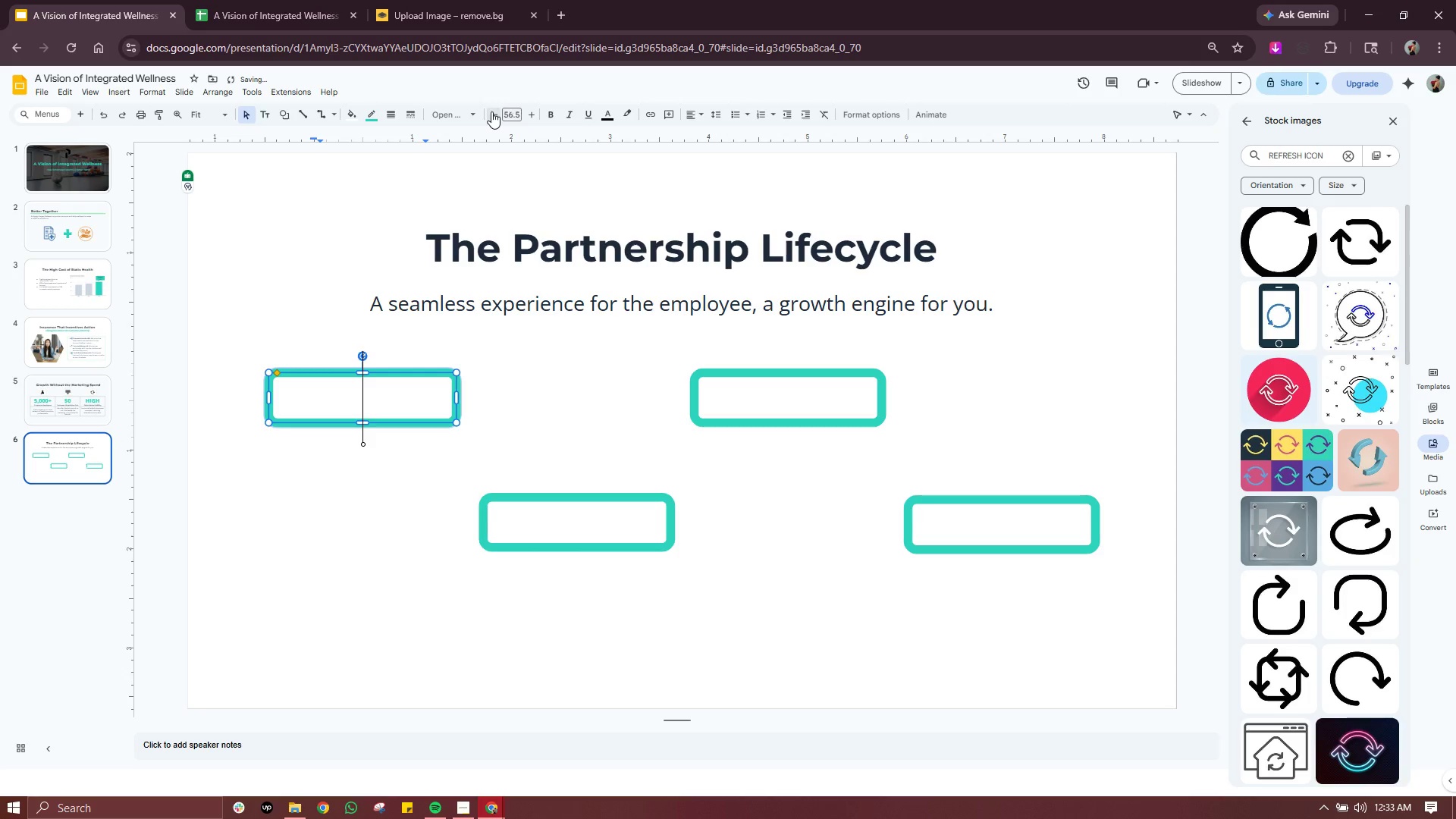 
triple_click([491, 111])
 